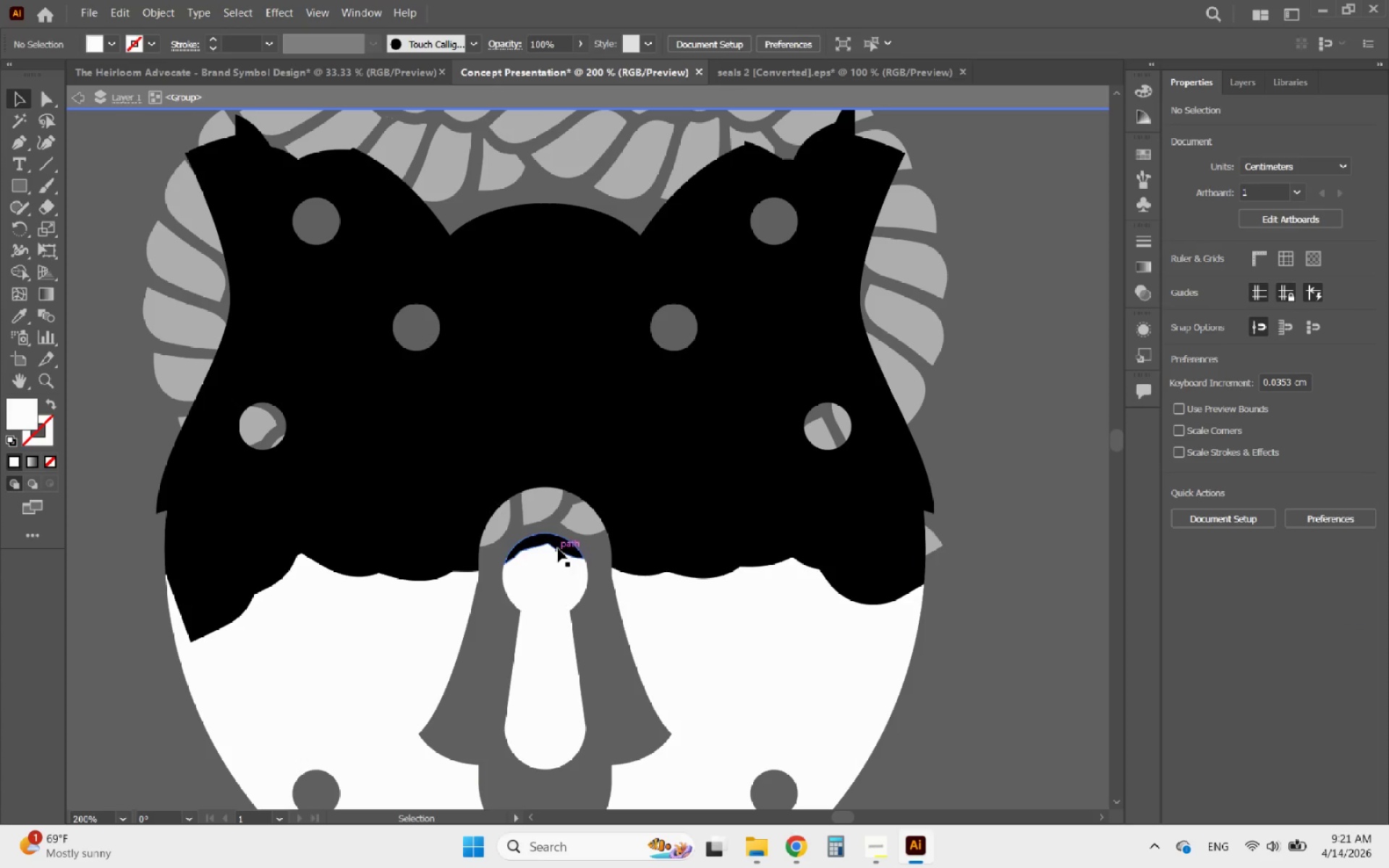 
left_click([558, 548])
 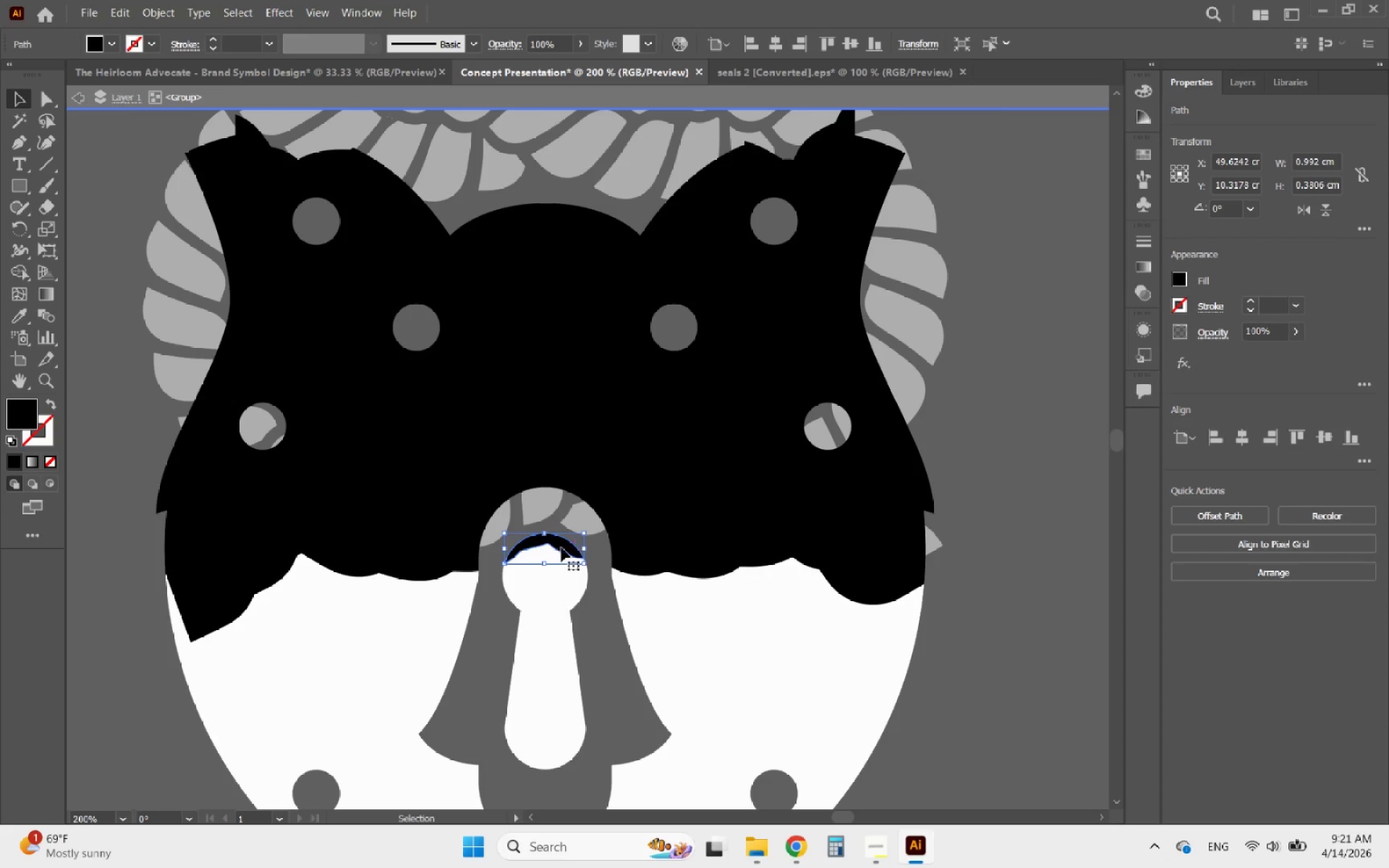 
key(Delete)
 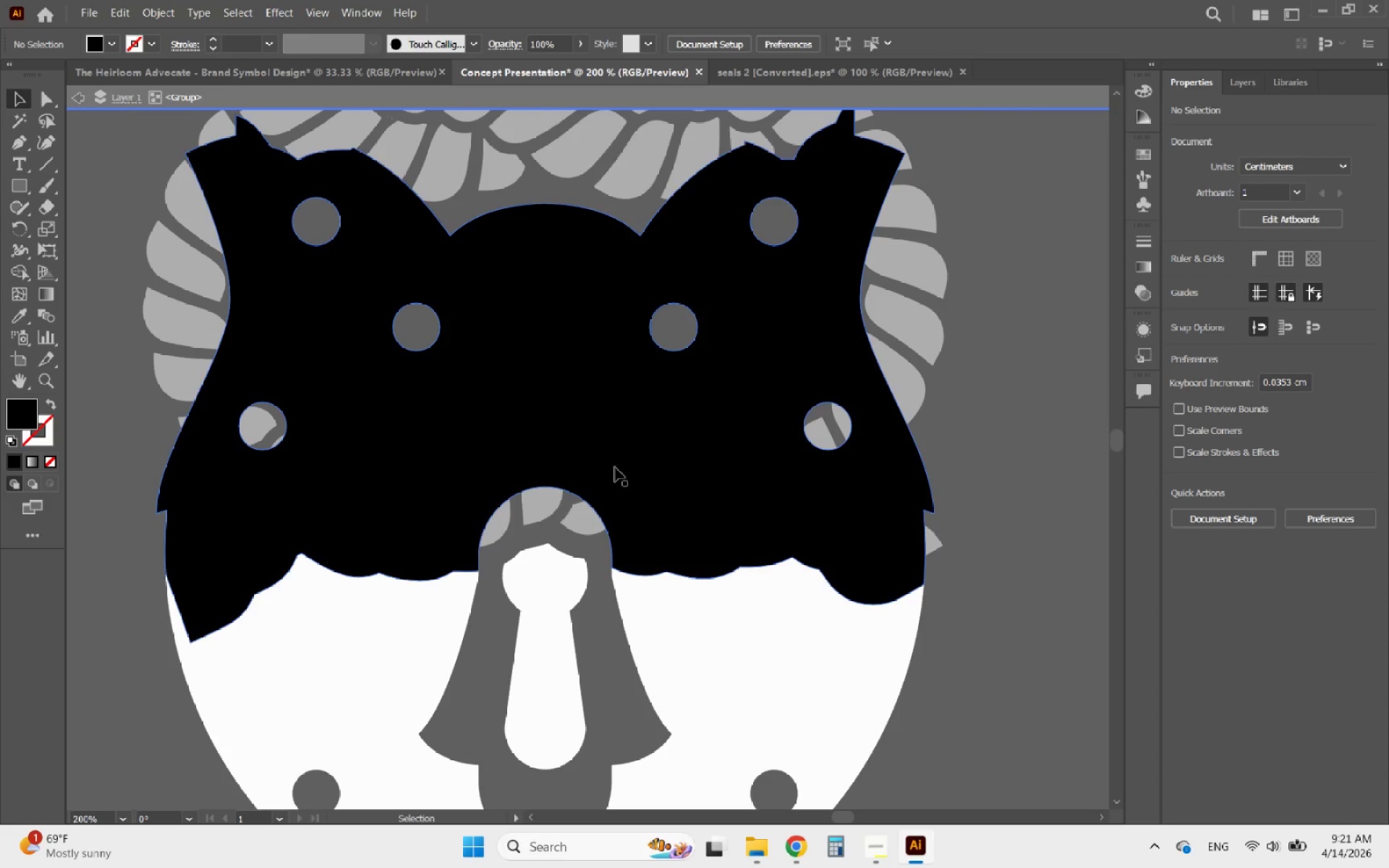 
key(Delete)
 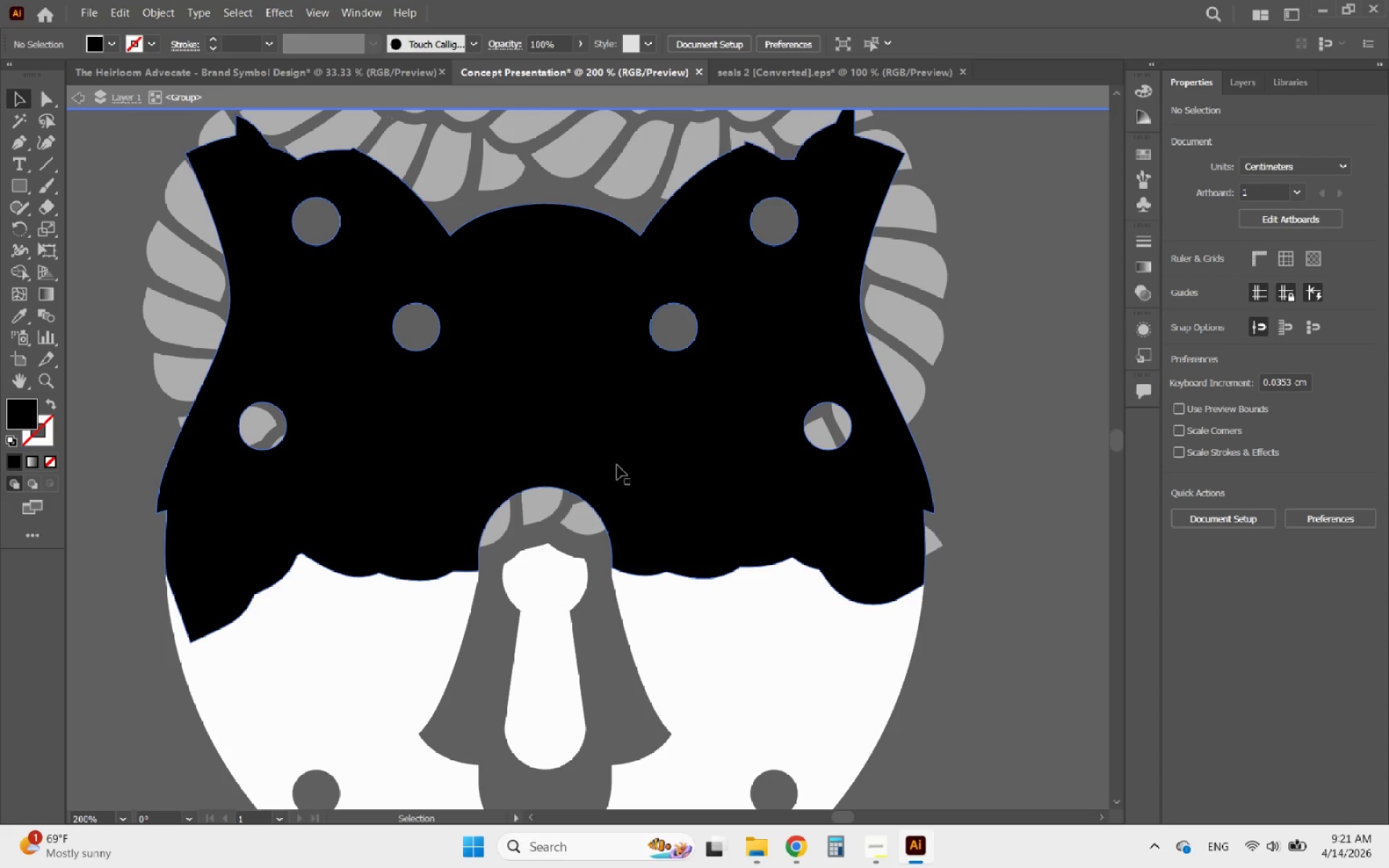 
left_click([617, 465])
 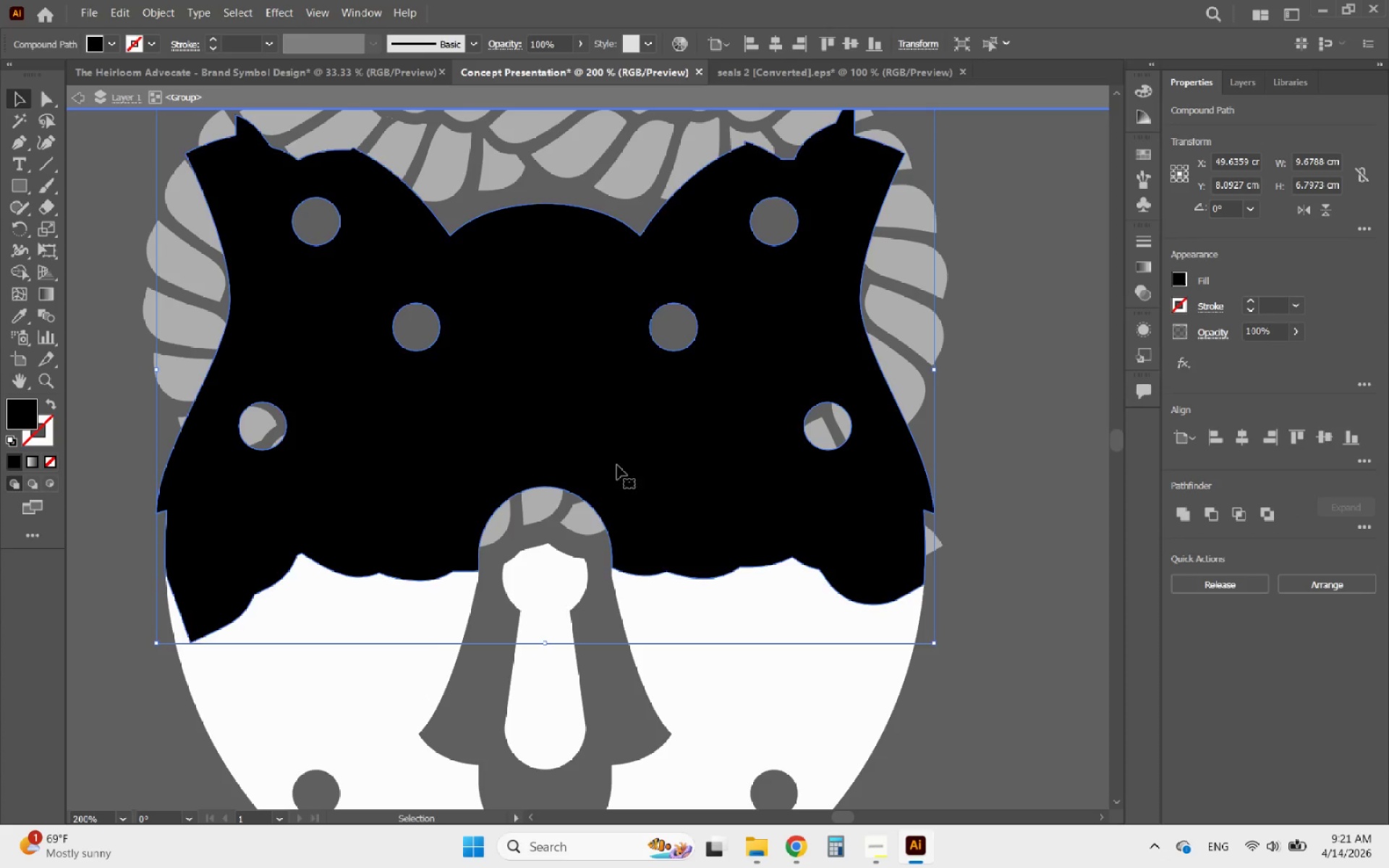 
key(Delete)
 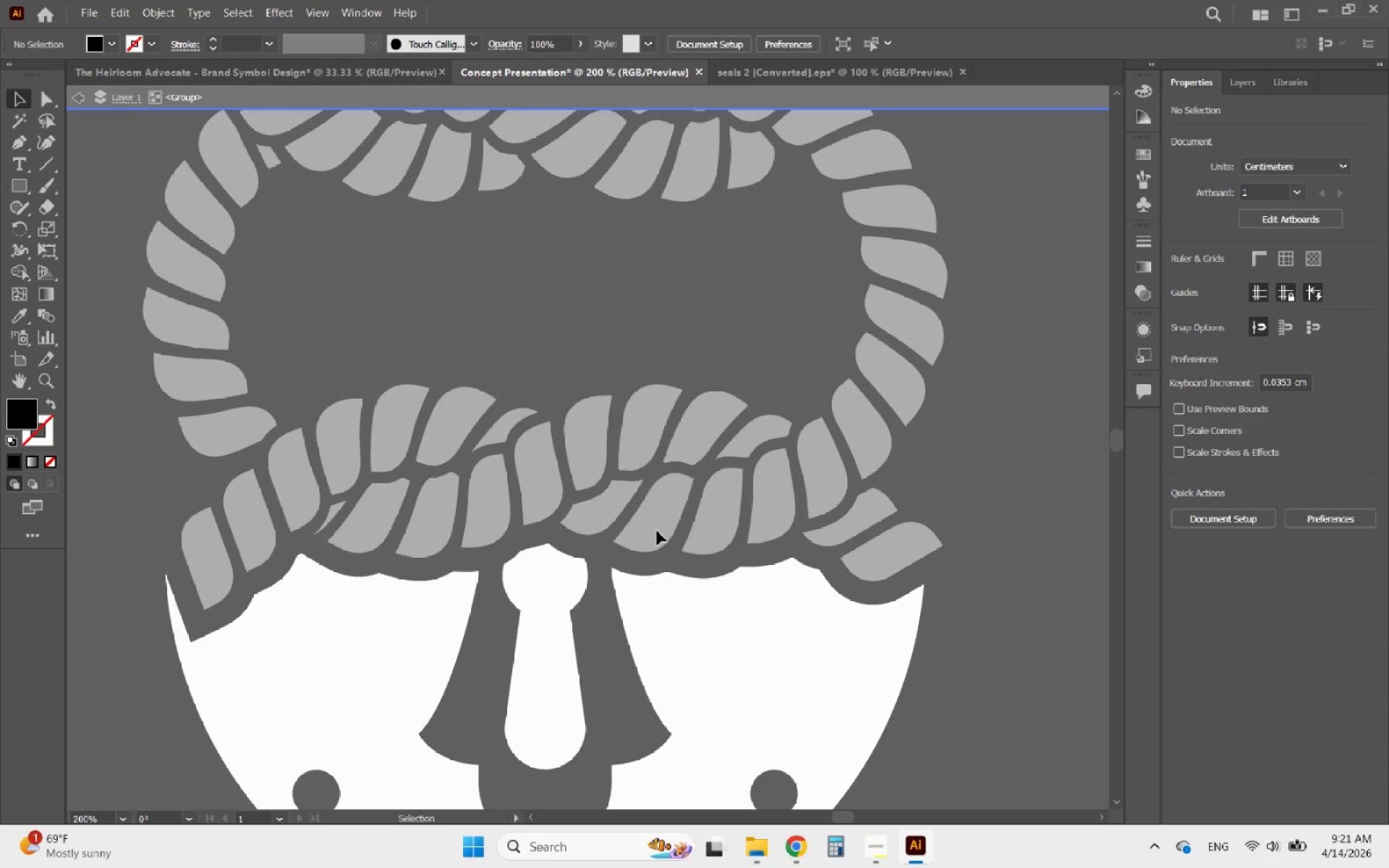 
hold_key(key=AltLeft, duration=0.31)
scroll: coordinate [647, 532], scroll_direction: down, amount: 3.0
 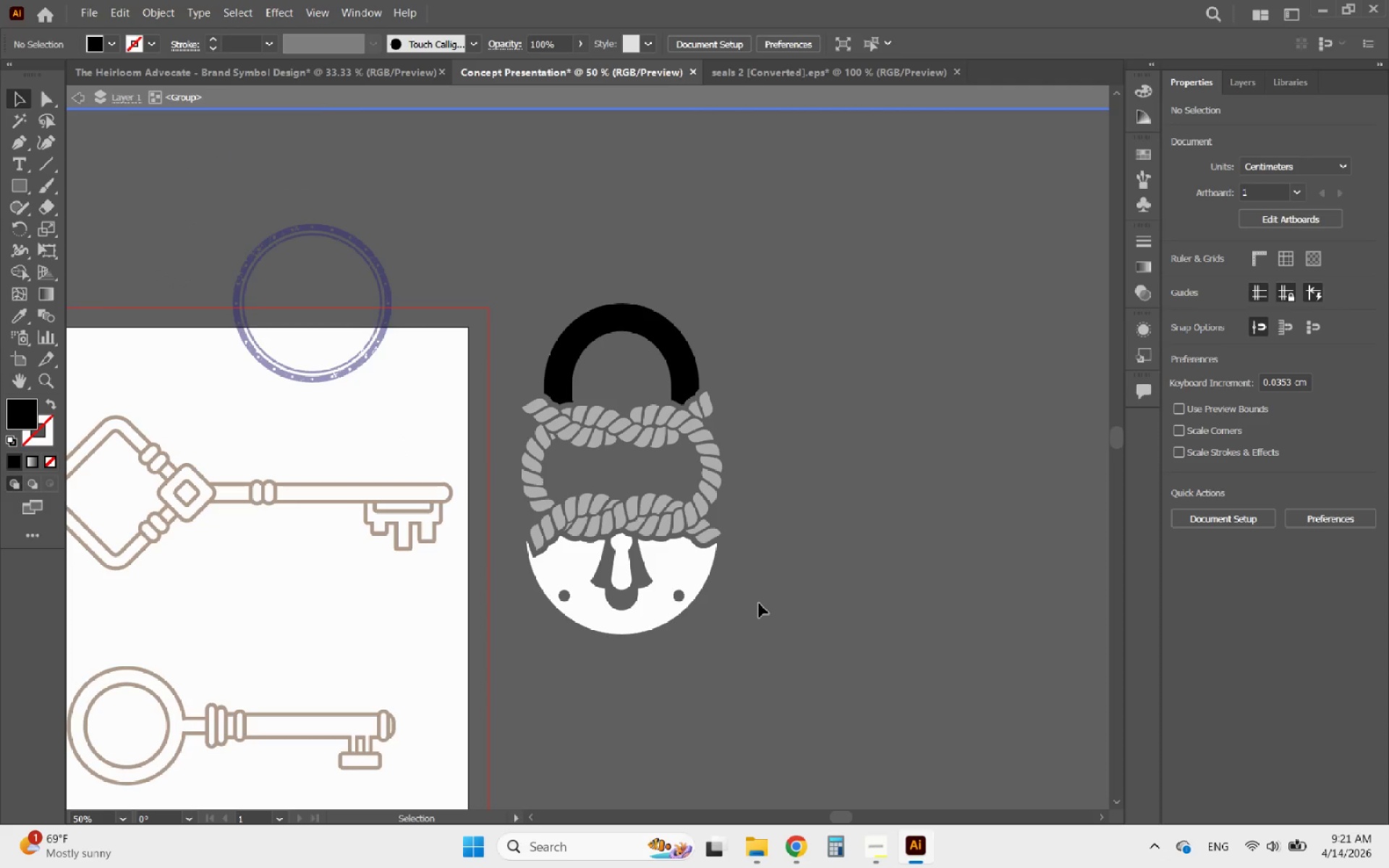 
double_click([759, 603])
 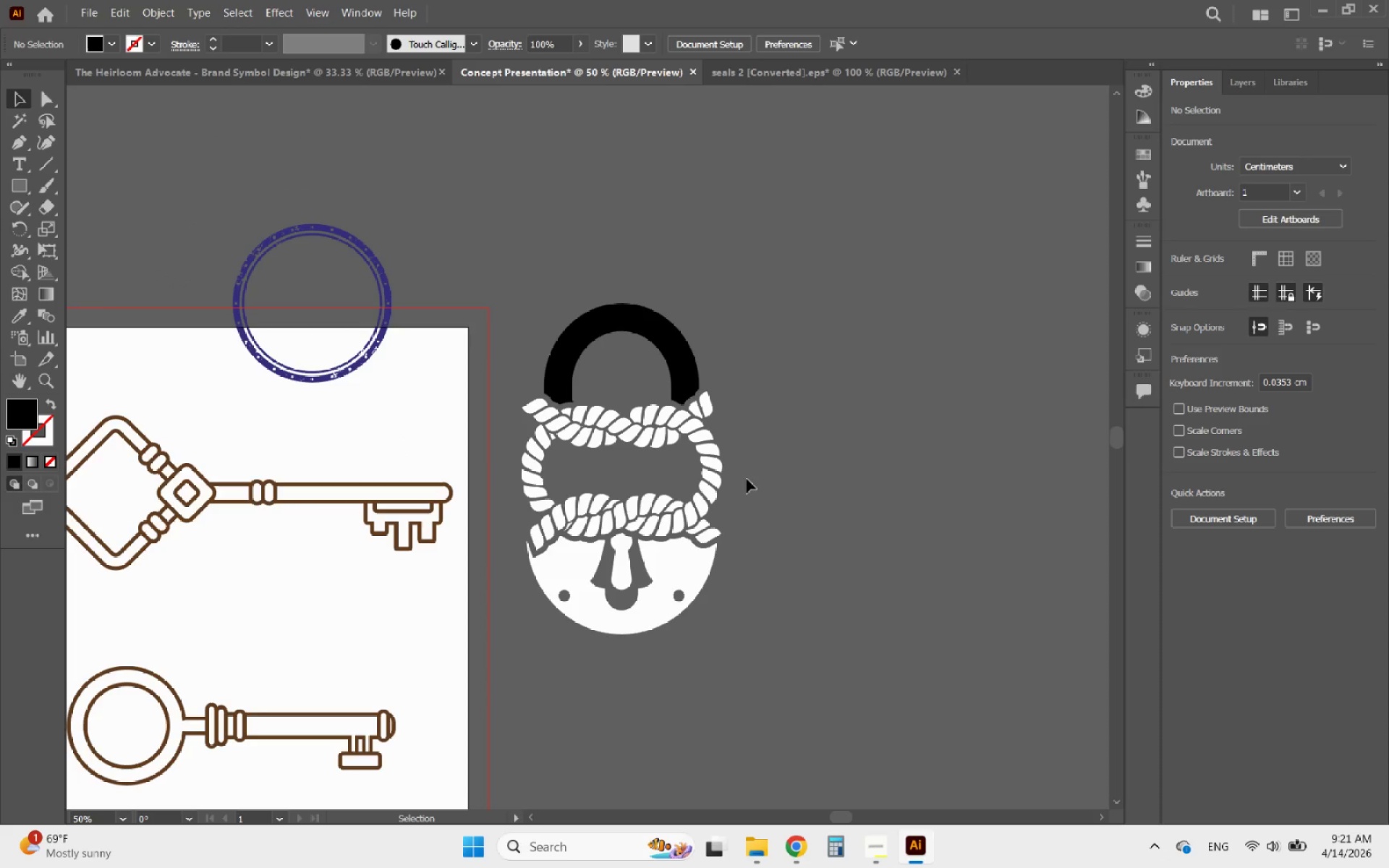 
left_click([685, 361])
 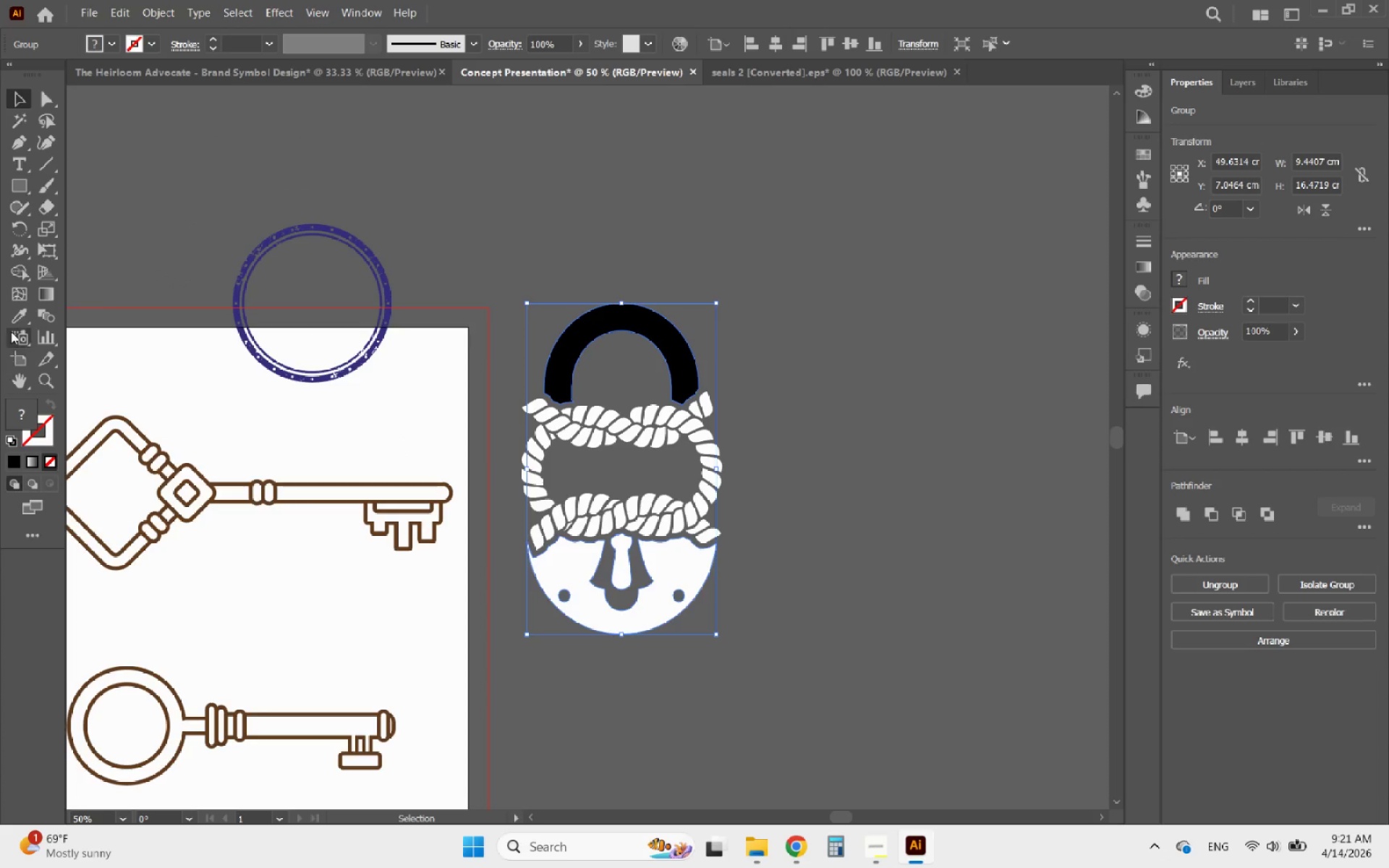 
left_click([18, 320])
 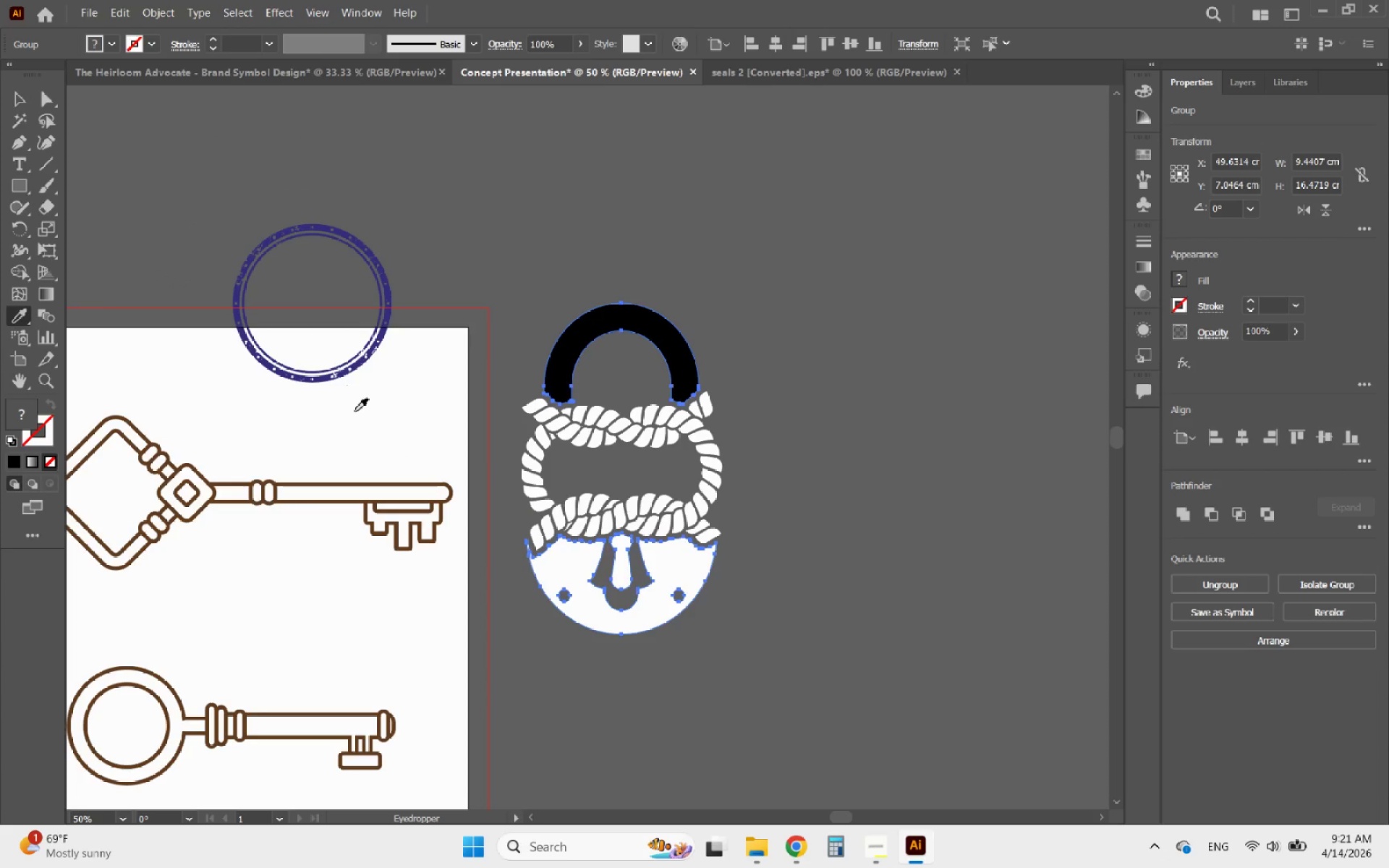 
left_click([362, 419])
 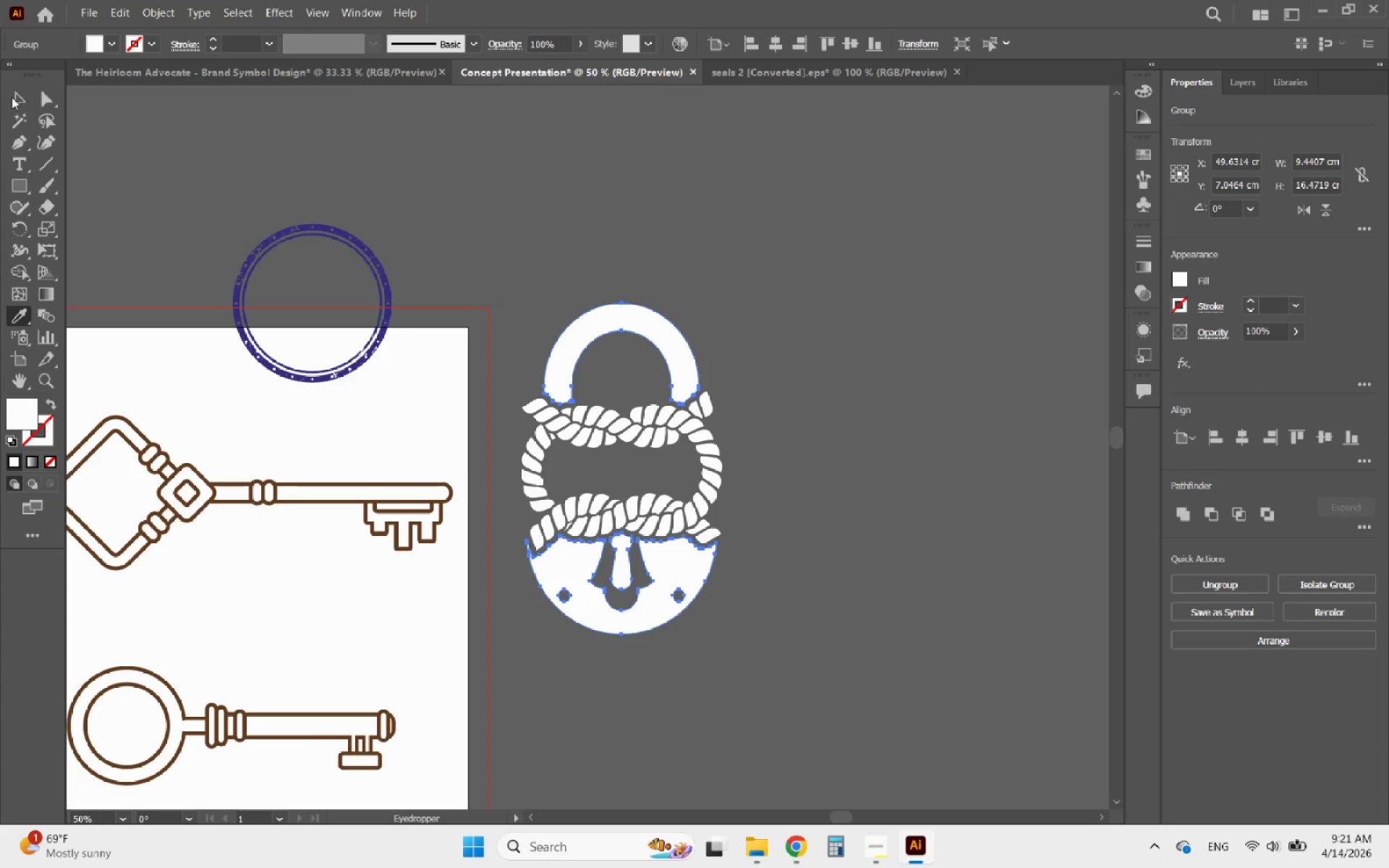 
left_click([16, 97])
 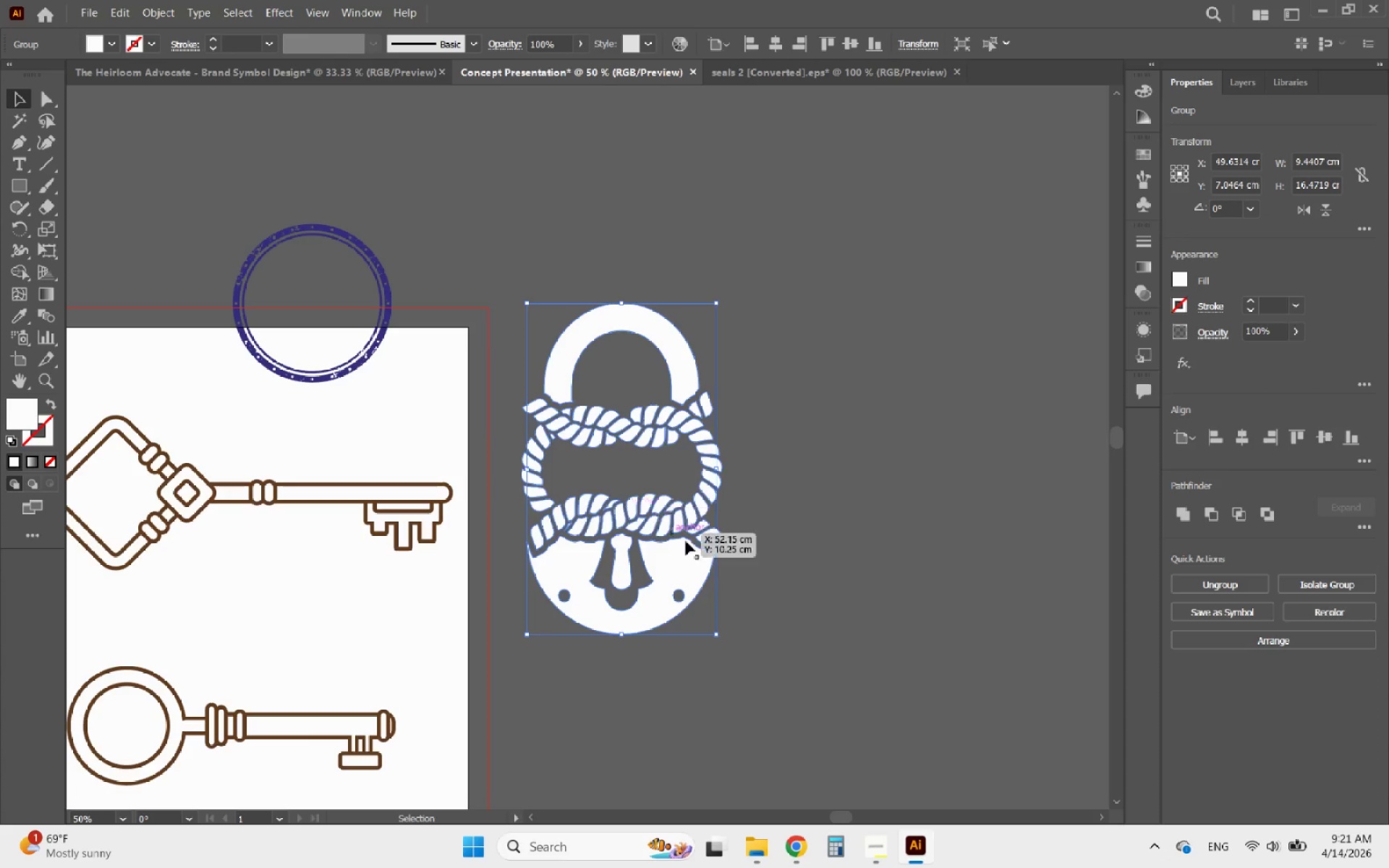 
left_click([776, 580])
 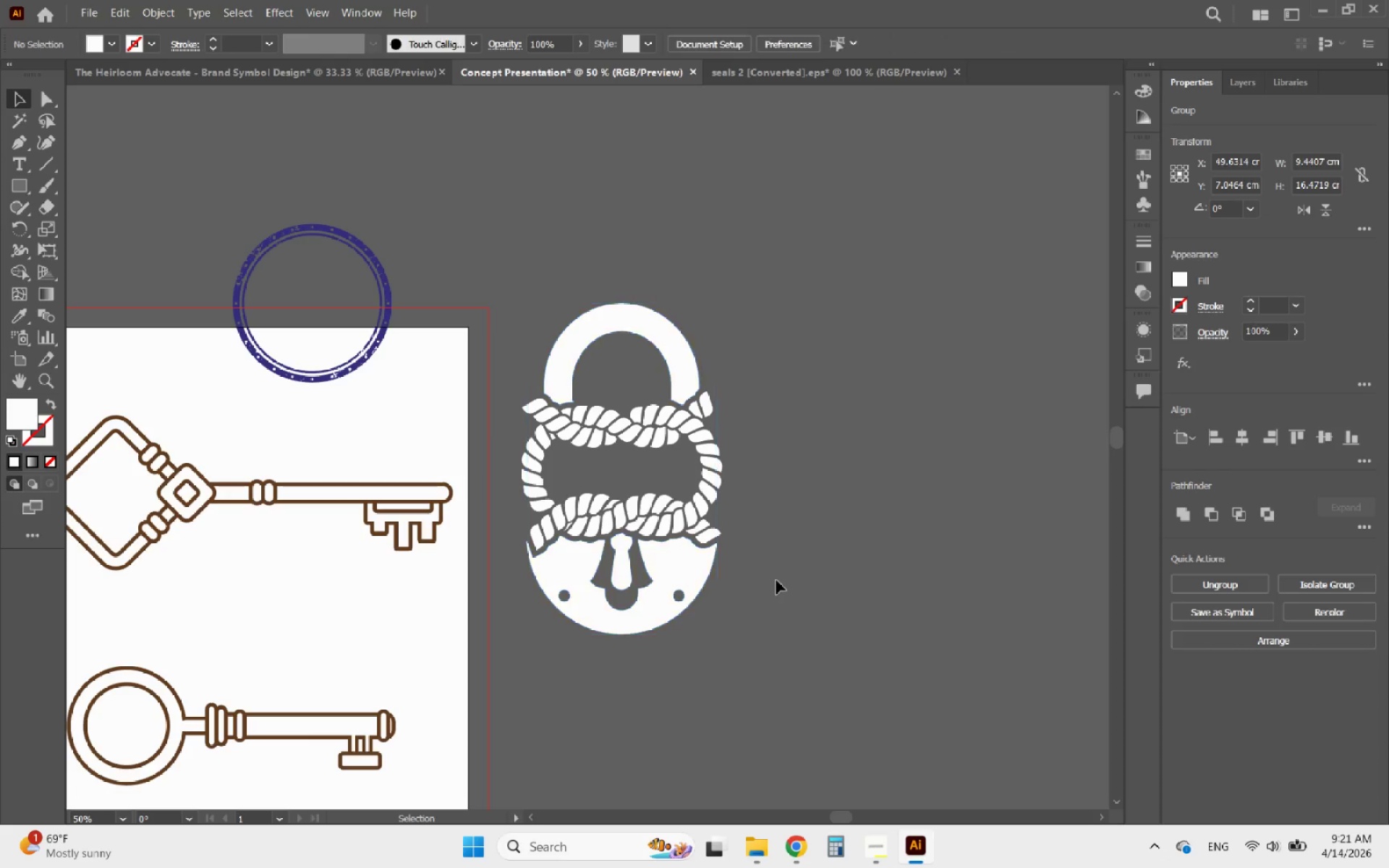 
hold_key(key=AltLeft, duration=3.09)
scroll: coordinate [804, 537], scroll_direction: down, amount: 2.0
 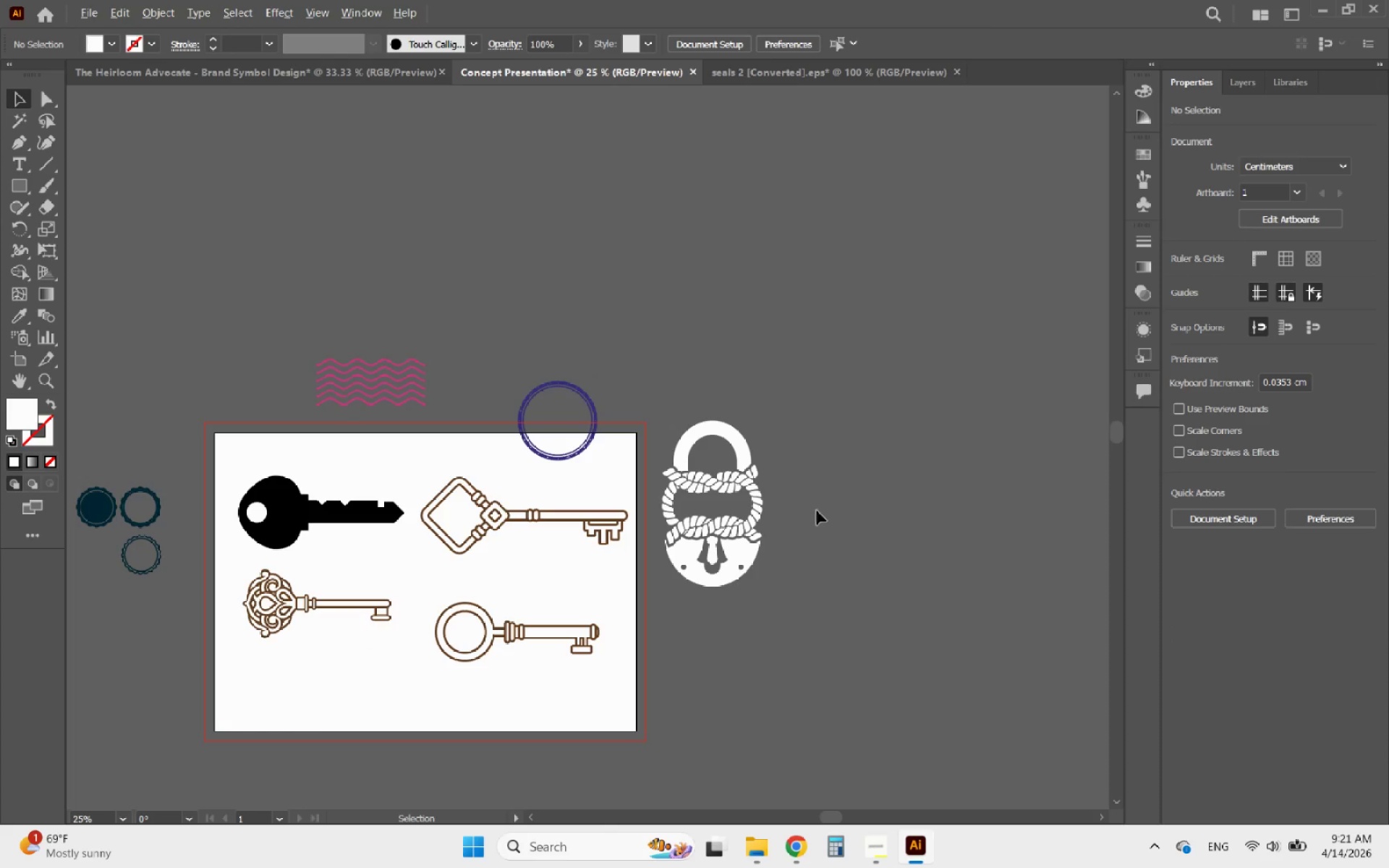 
scroll: coordinate [759, 461], scroll_direction: up, amount: 2.0
 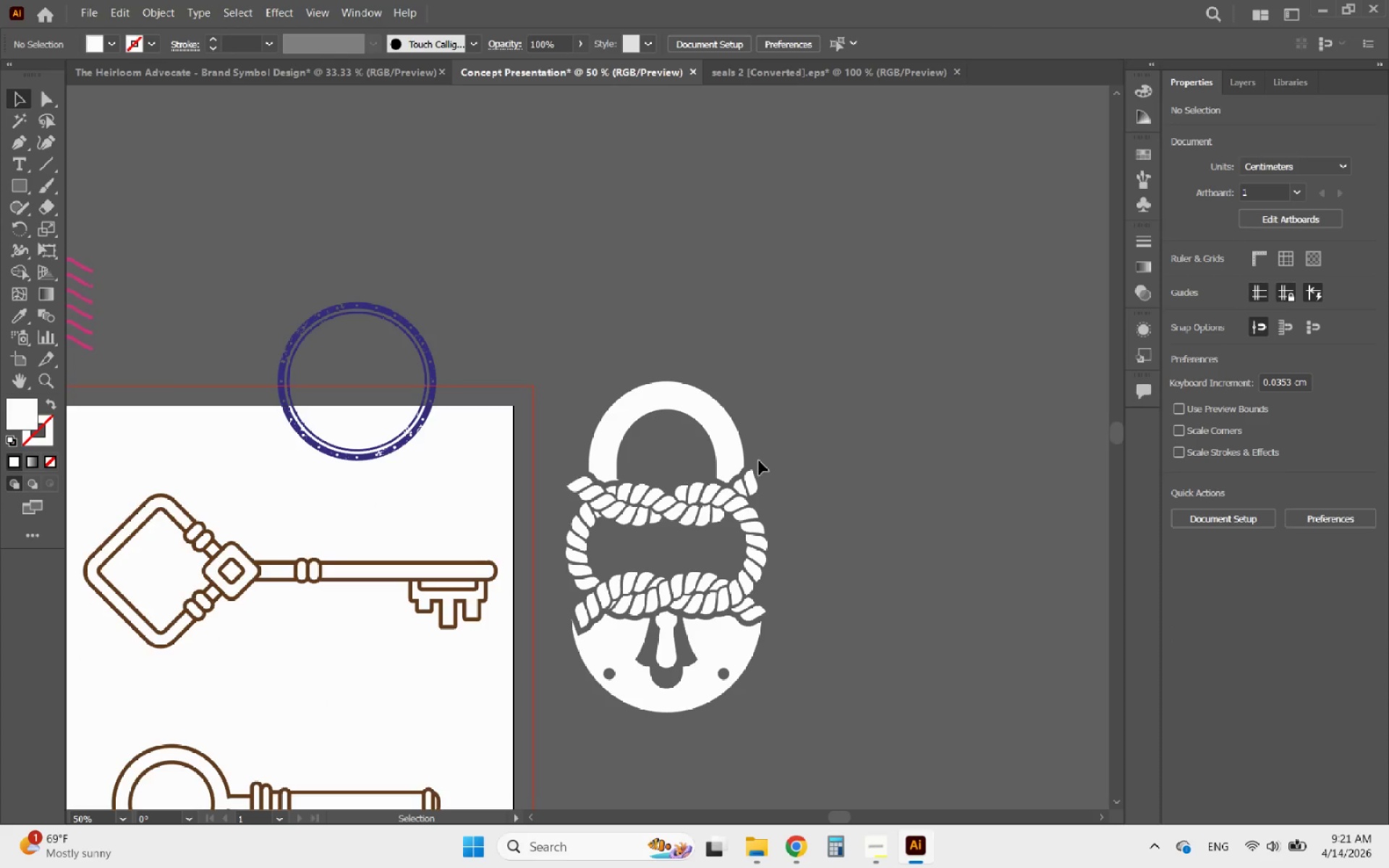 
hold_key(key=AltLeft, duration=1.03)
scroll: coordinate [670, 647], scroll_direction: up, amount: 2.0
 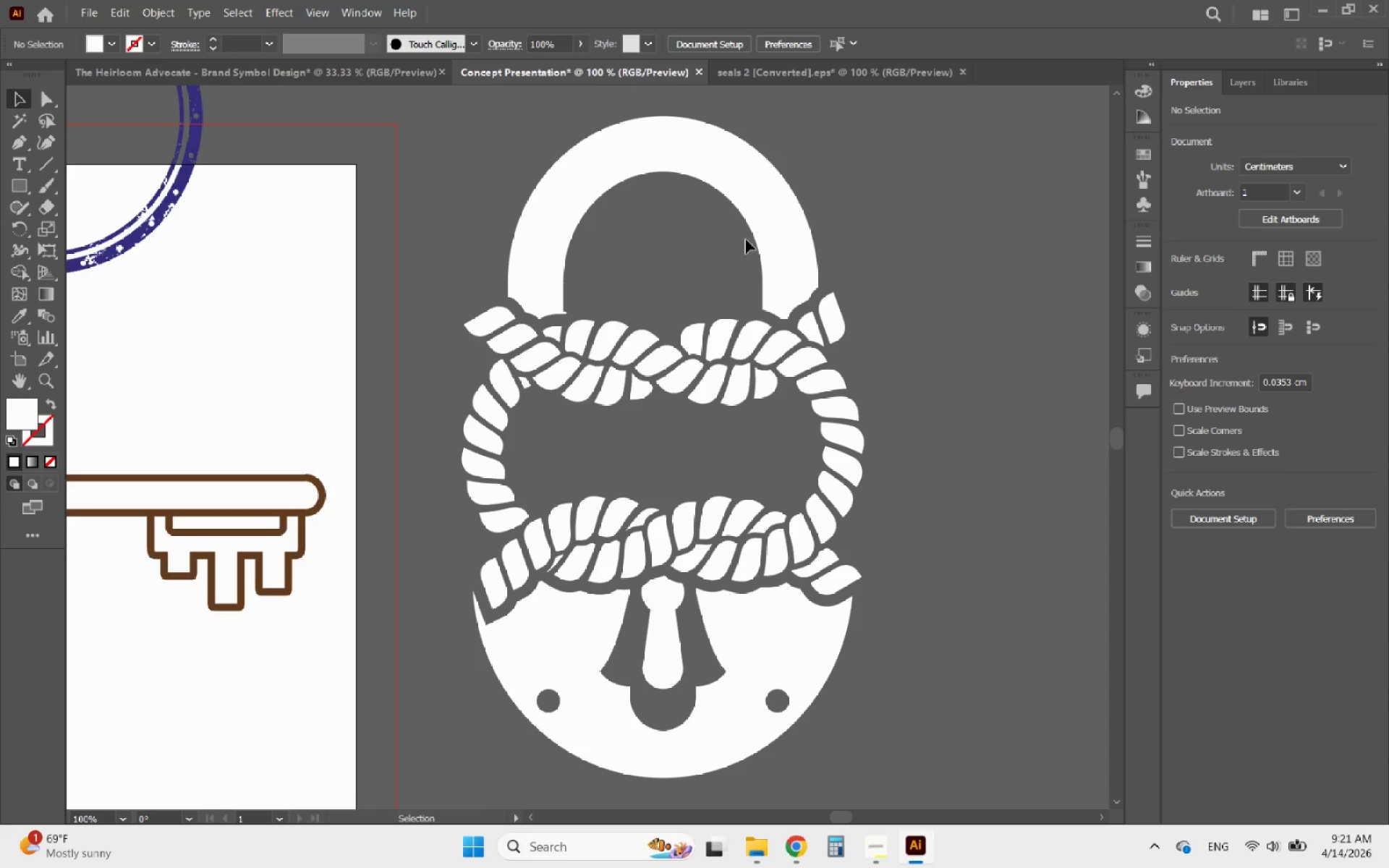 
left_click([757, 226])
 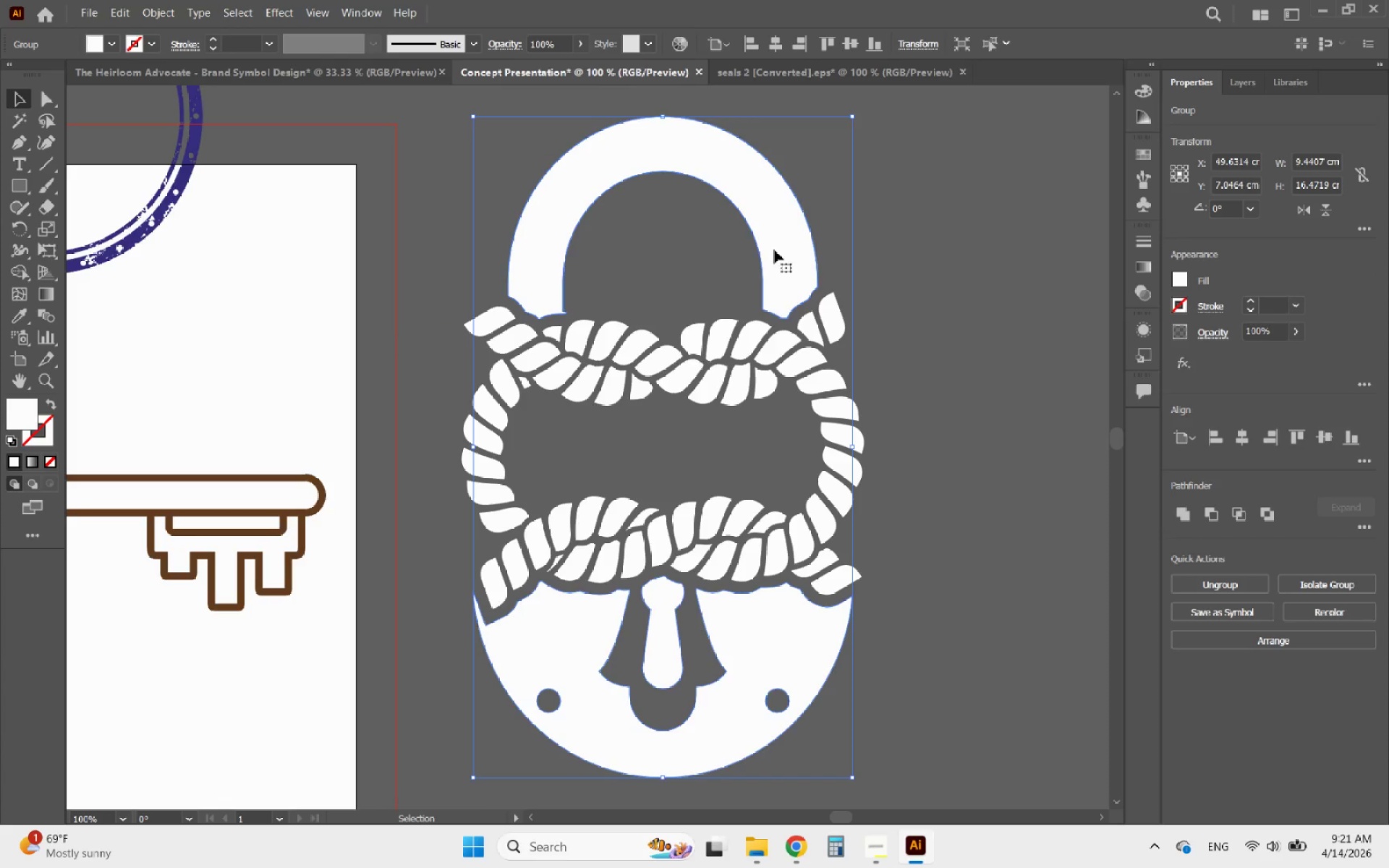 
left_click([774, 250])
 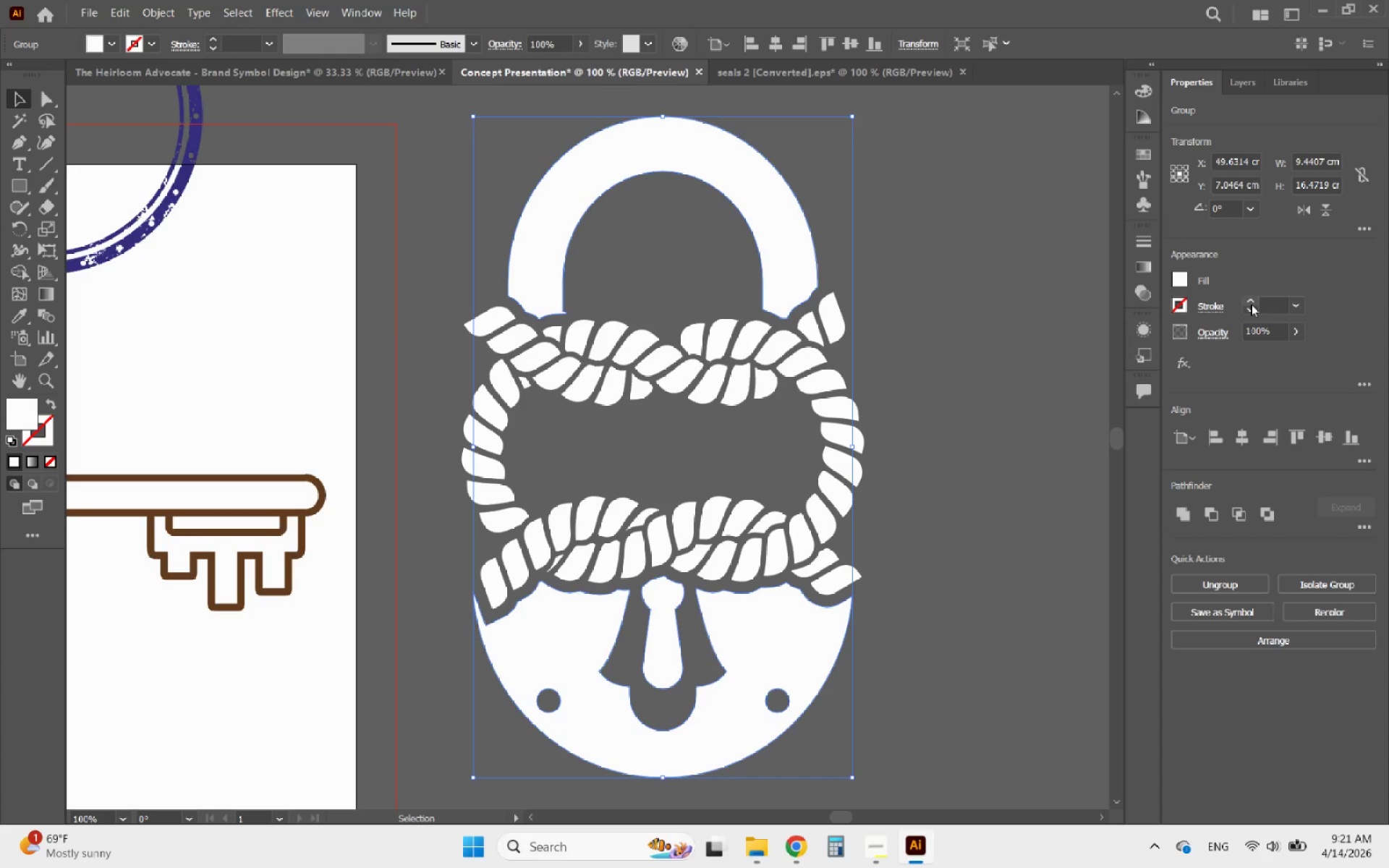 
double_click([1250, 304])
 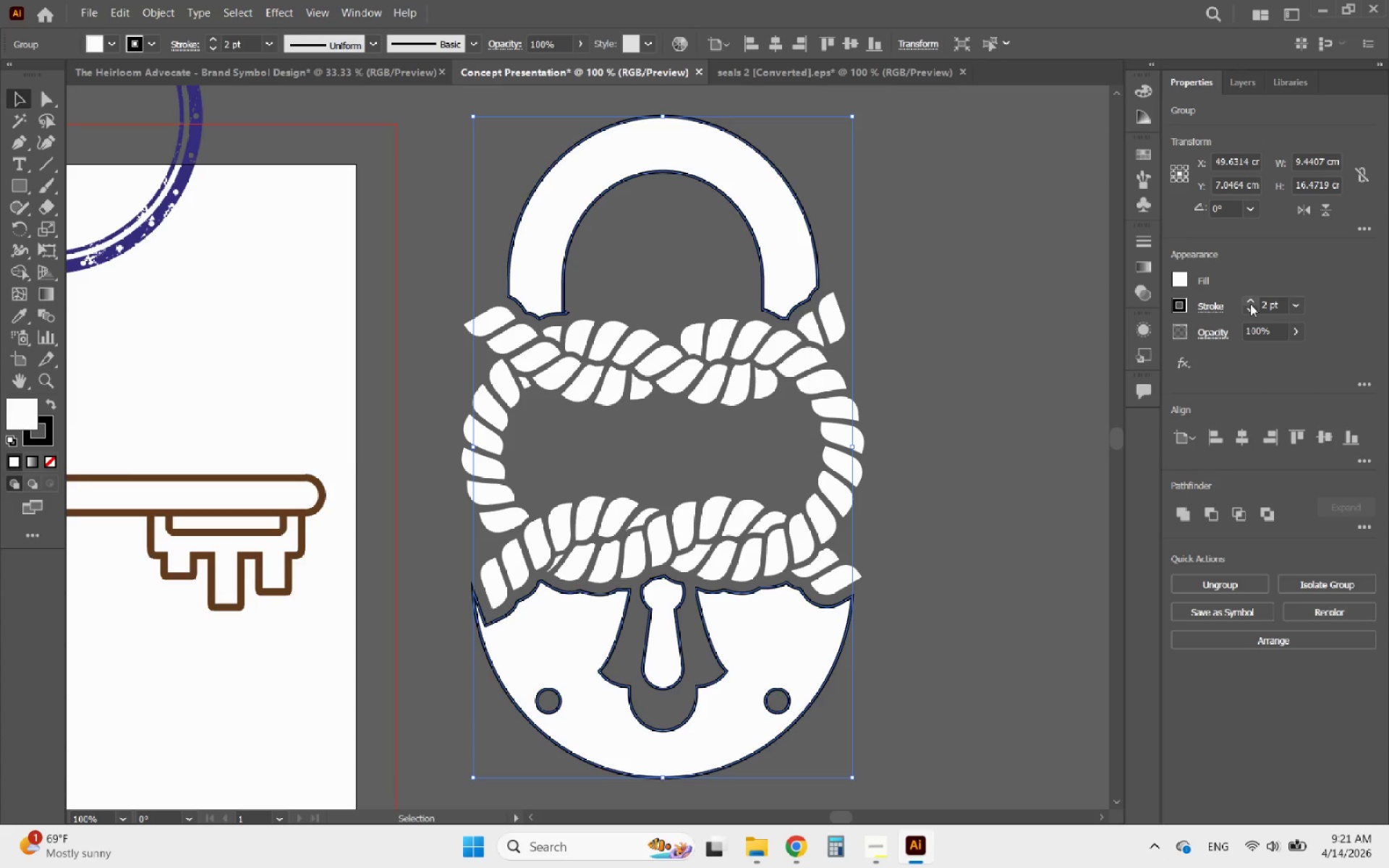 
triple_click([1250, 304])
 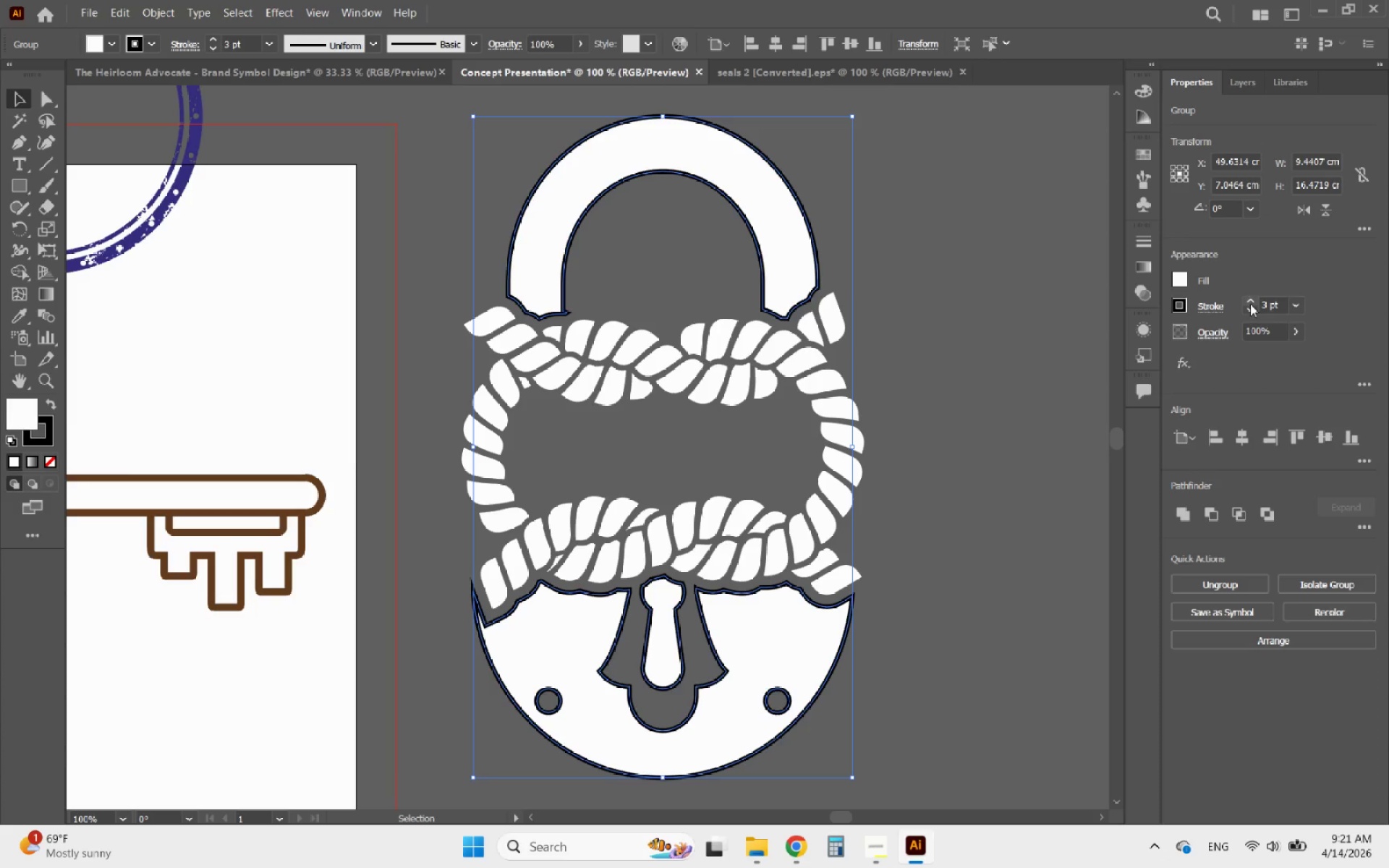 
left_click([1249, 303])
 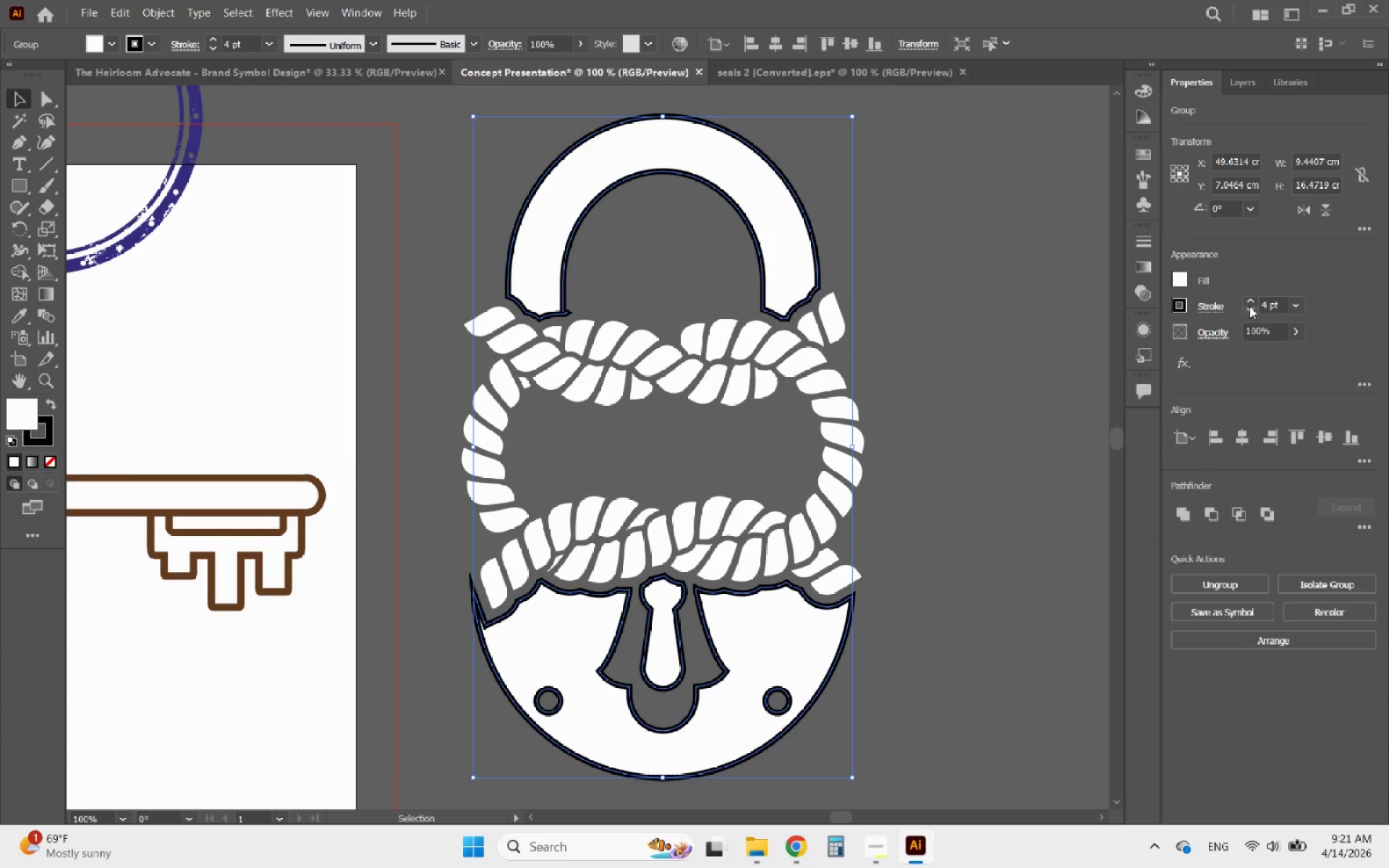 
left_click([1249, 307])
 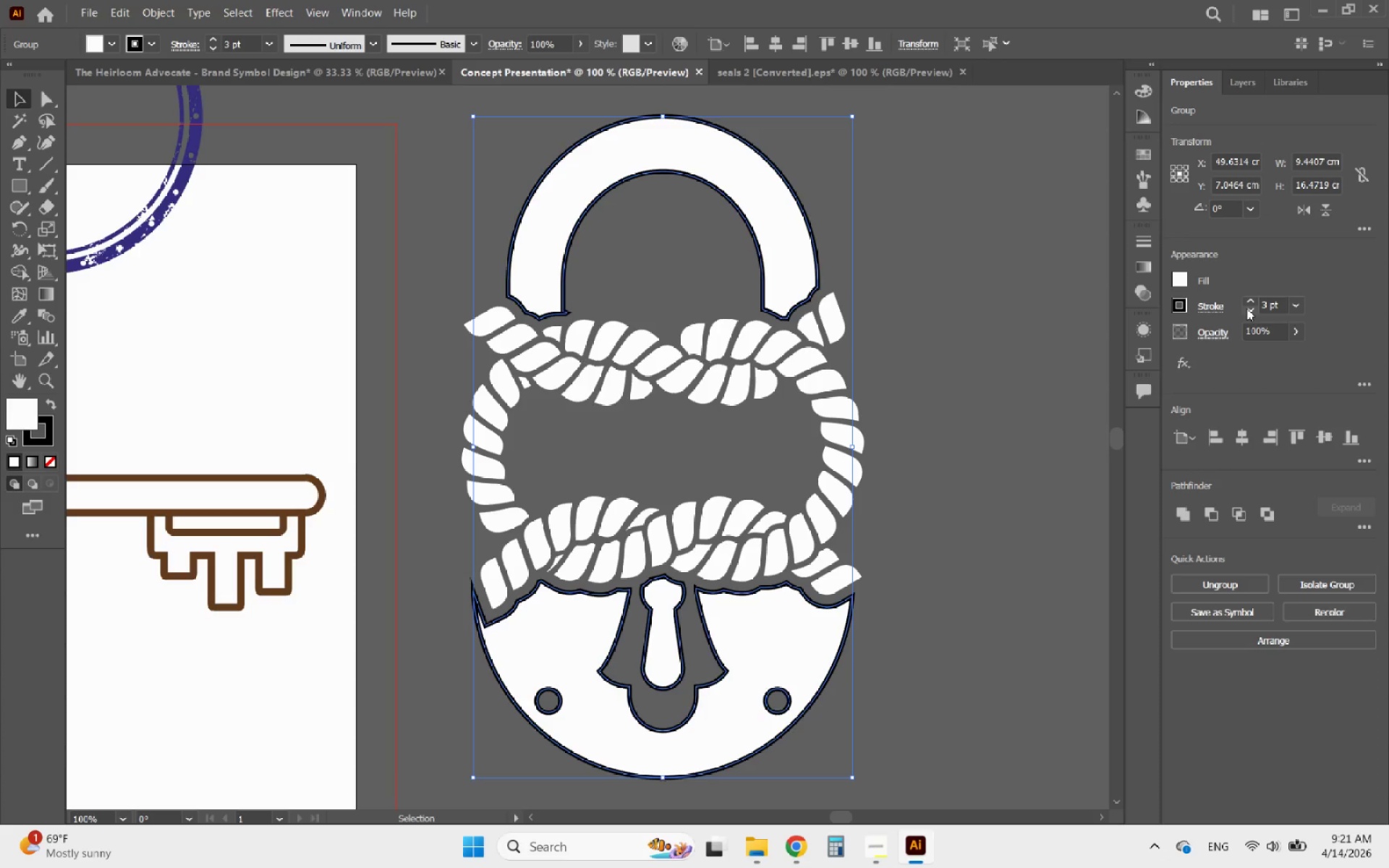 
wait(5.3)
 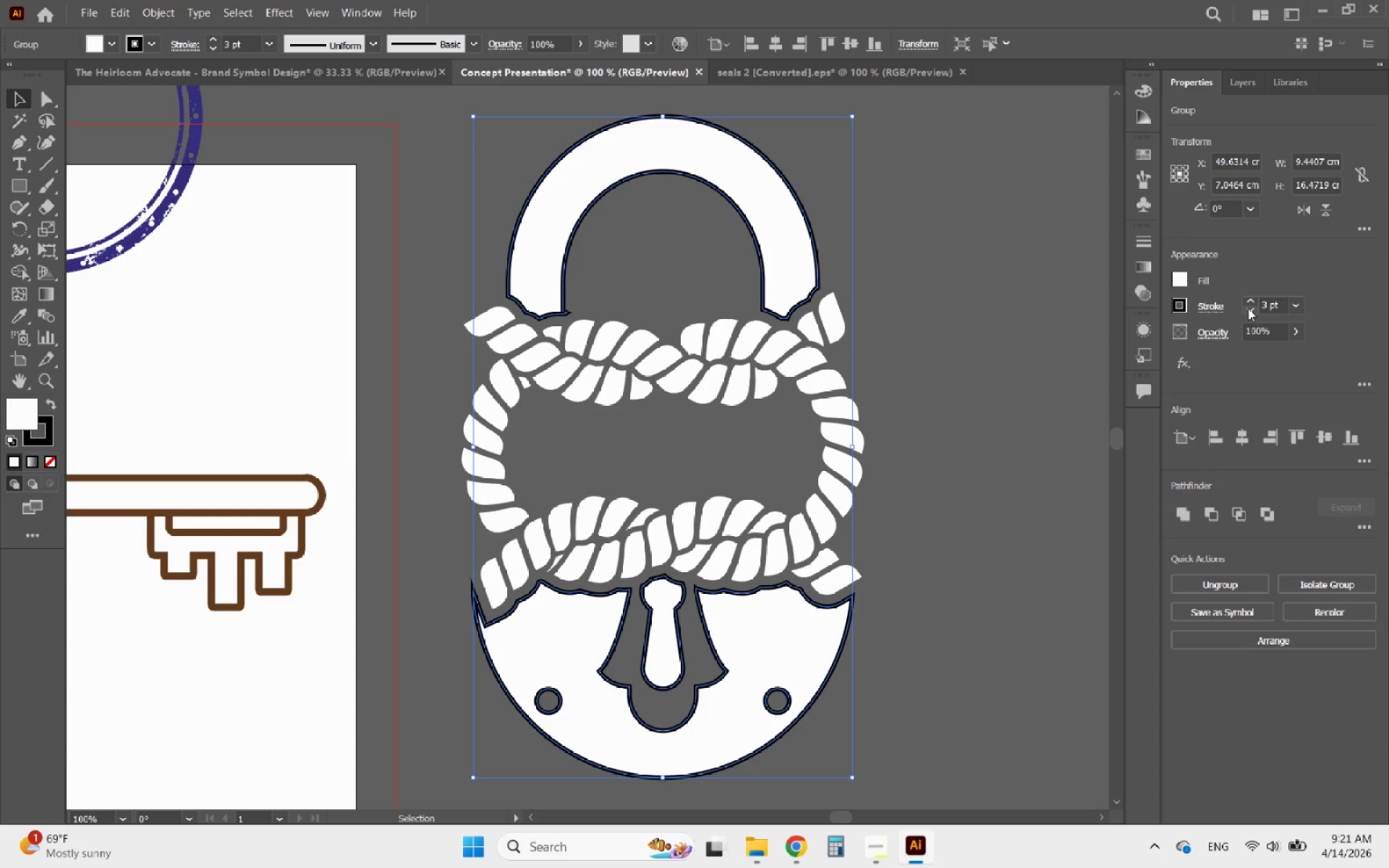 
hold_key(key=AltLeft, duration=0.48)
scroll: coordinate [438, 639], scroll_direction: up, amount: 2.0
 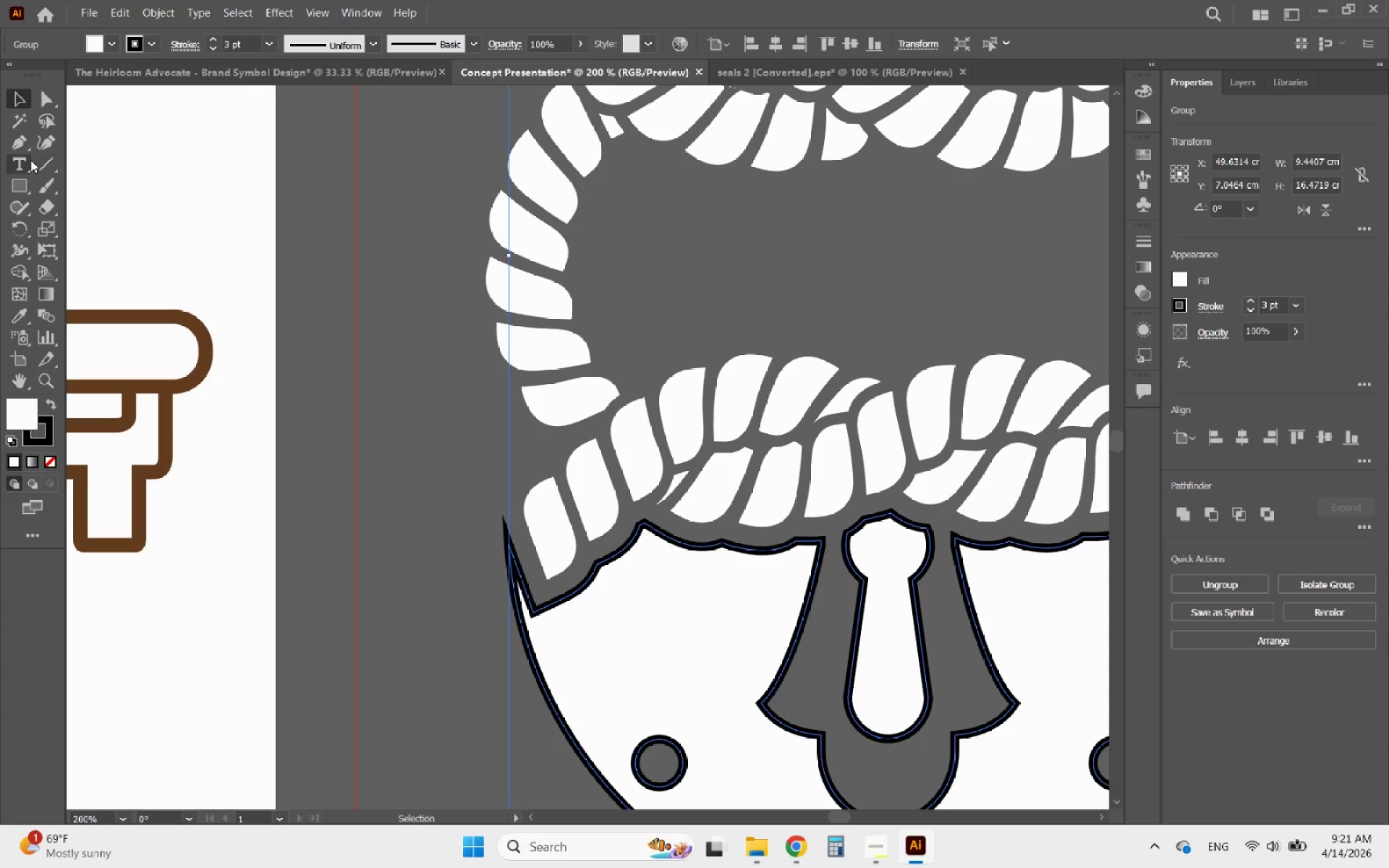 
right_click([25, 152])
 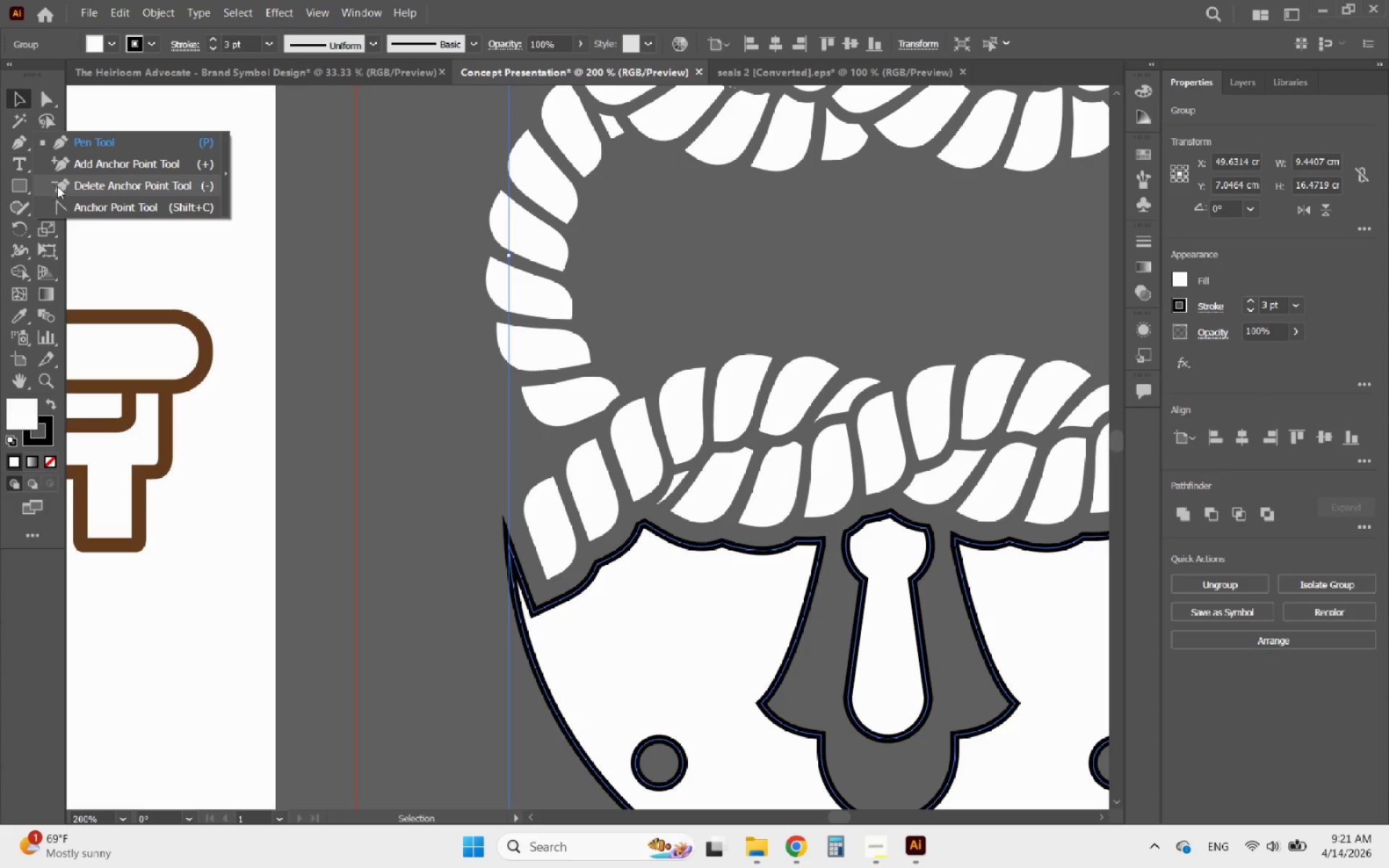 
left_click([59, 186])
 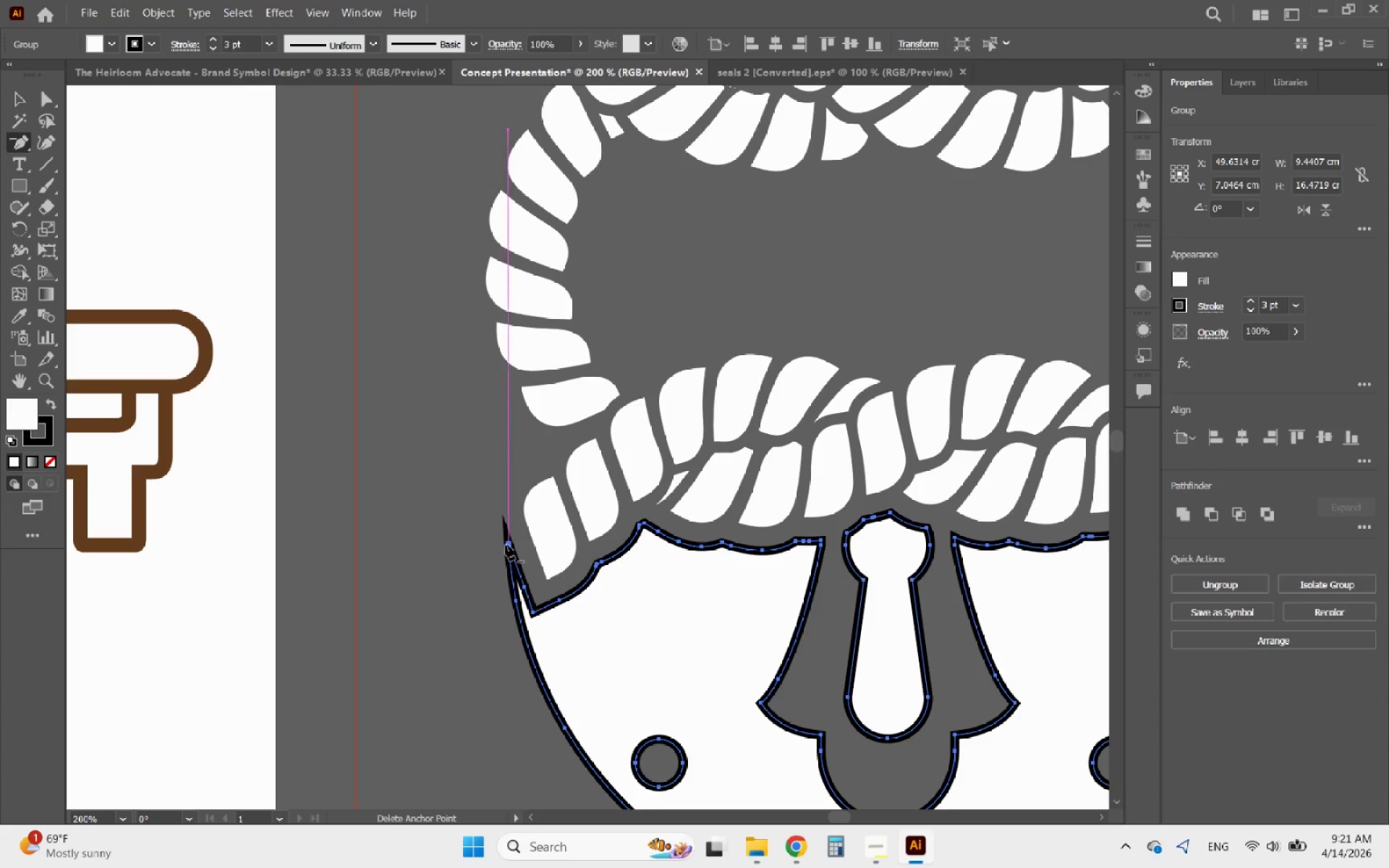 
left_click([506, 545])
 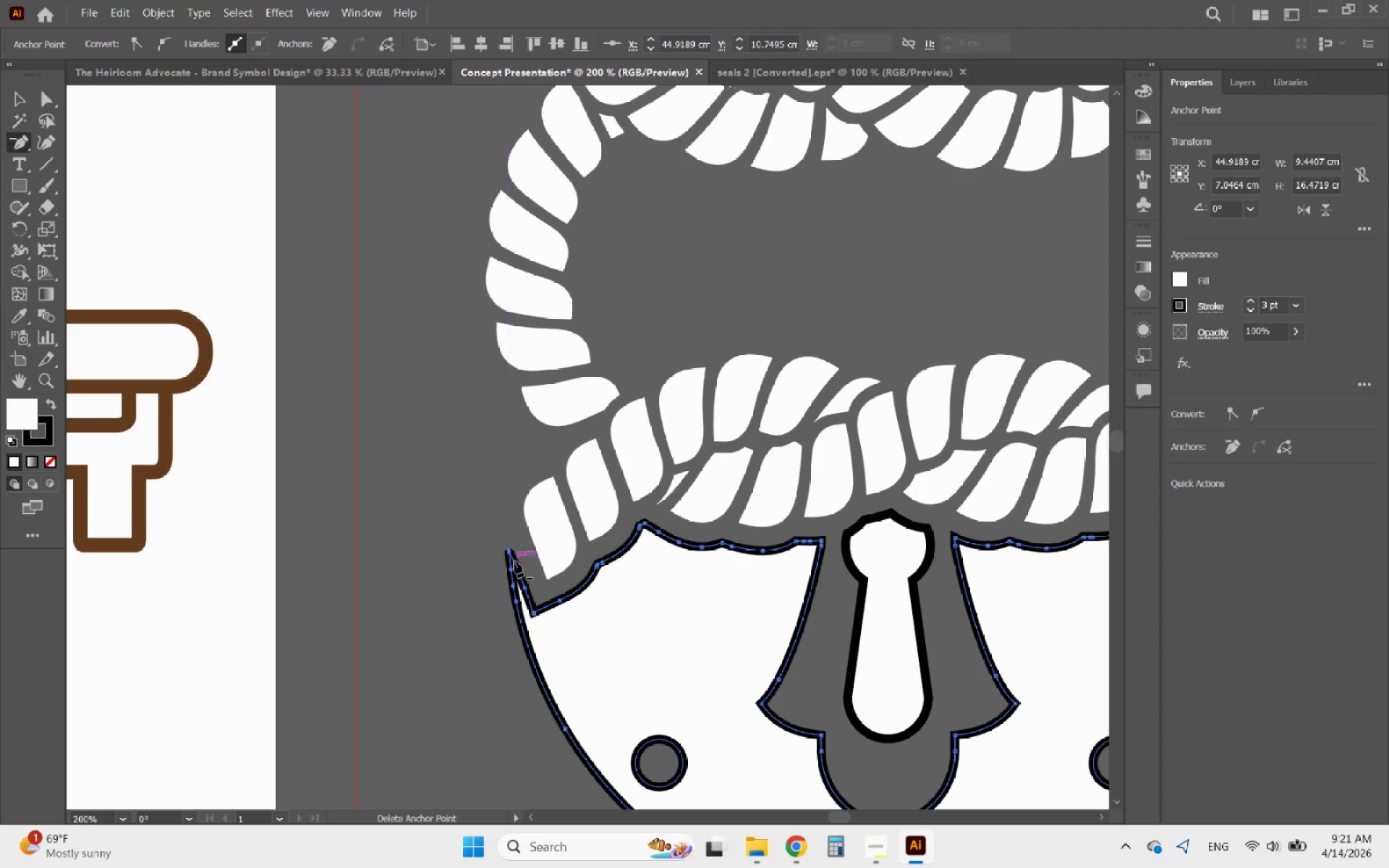 
hold_key(key=AltLeft, duration=0.55)
scroll: coordinate [530, 595], scroll_direction: up, amount: 3.0
 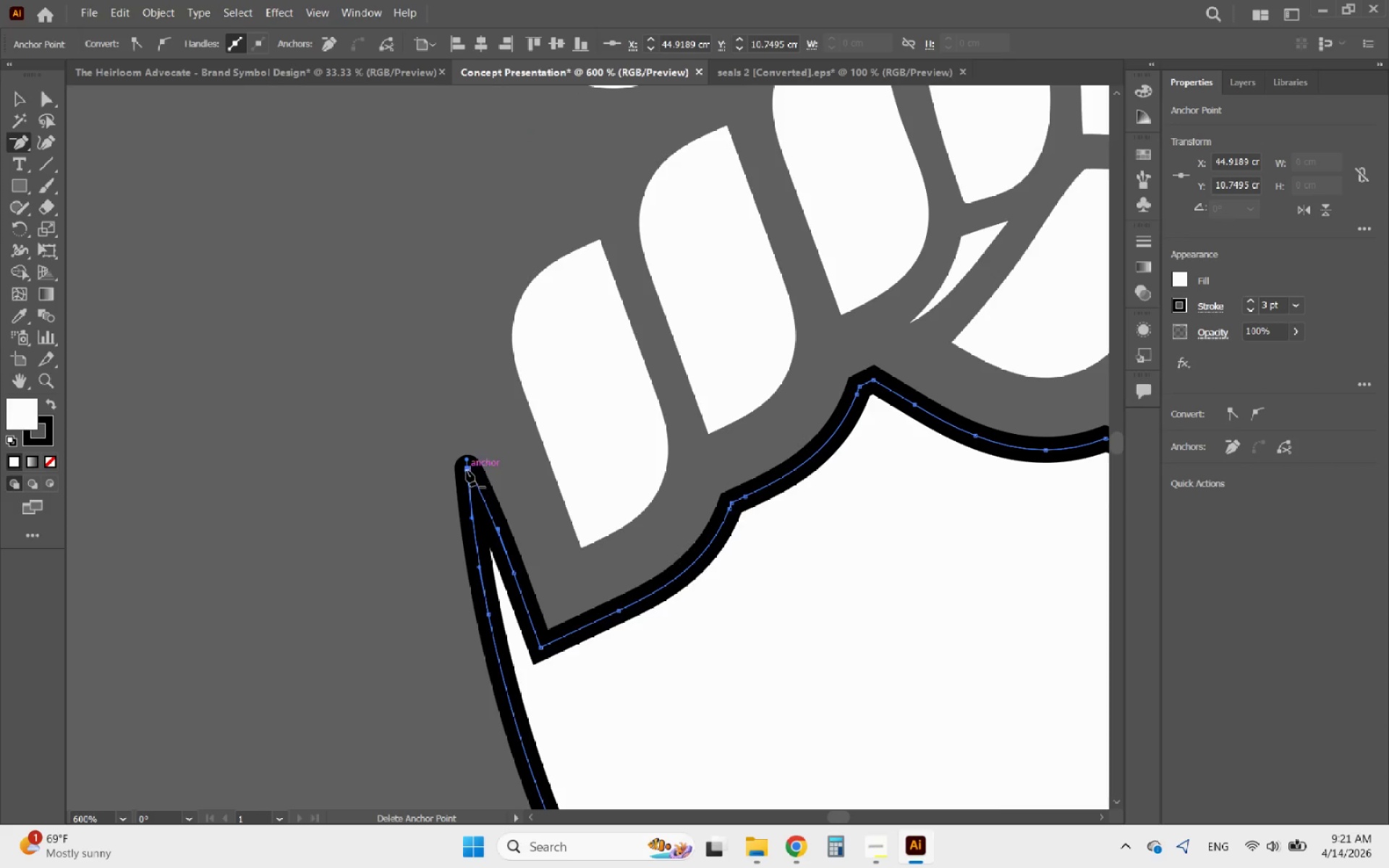 
left_click([466, 469])
 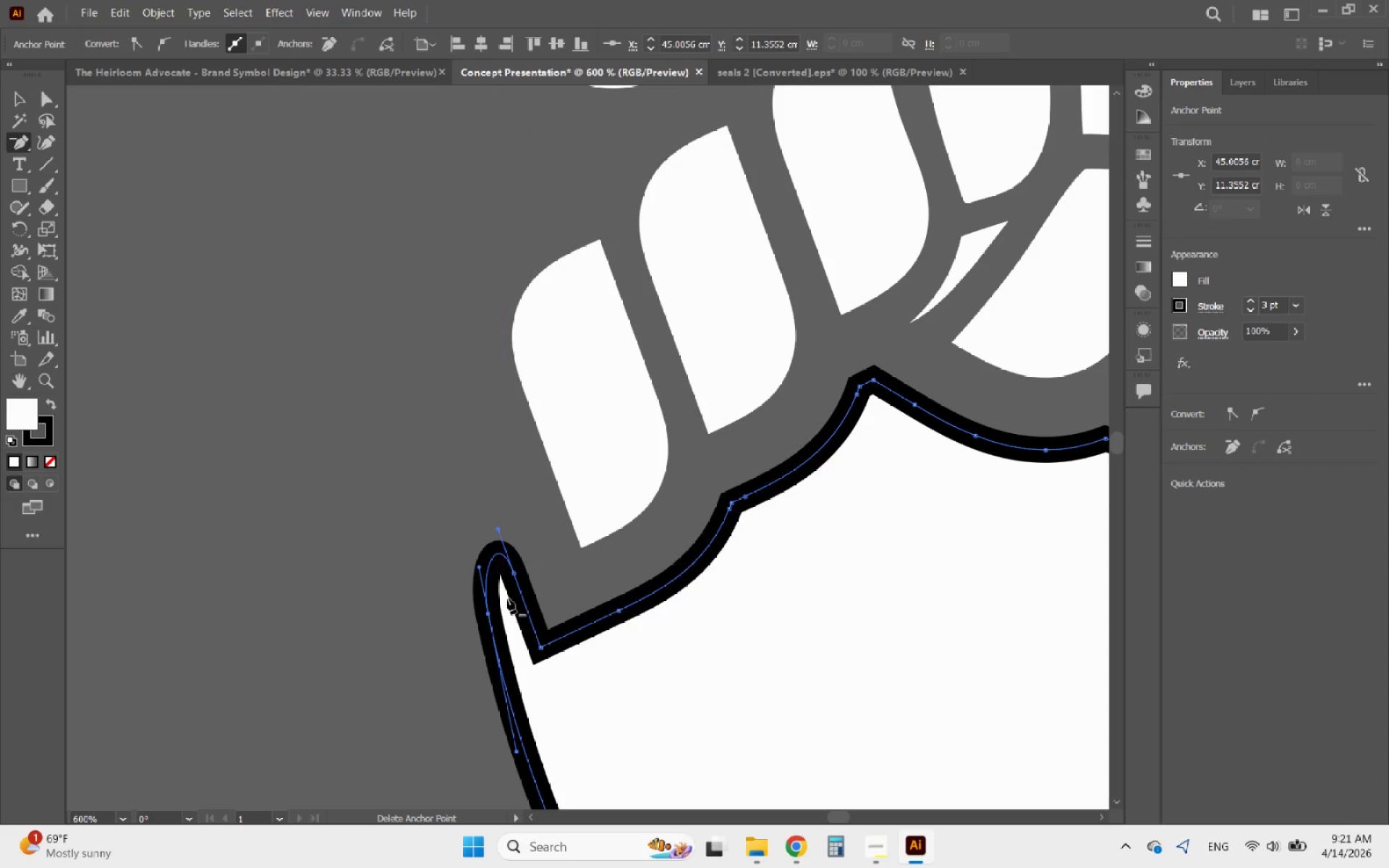 
hold_key(key=AltLeft, duration=0.5)
scroll: coordinate [522, 684], scroll_direction: up, amount: 1.0
 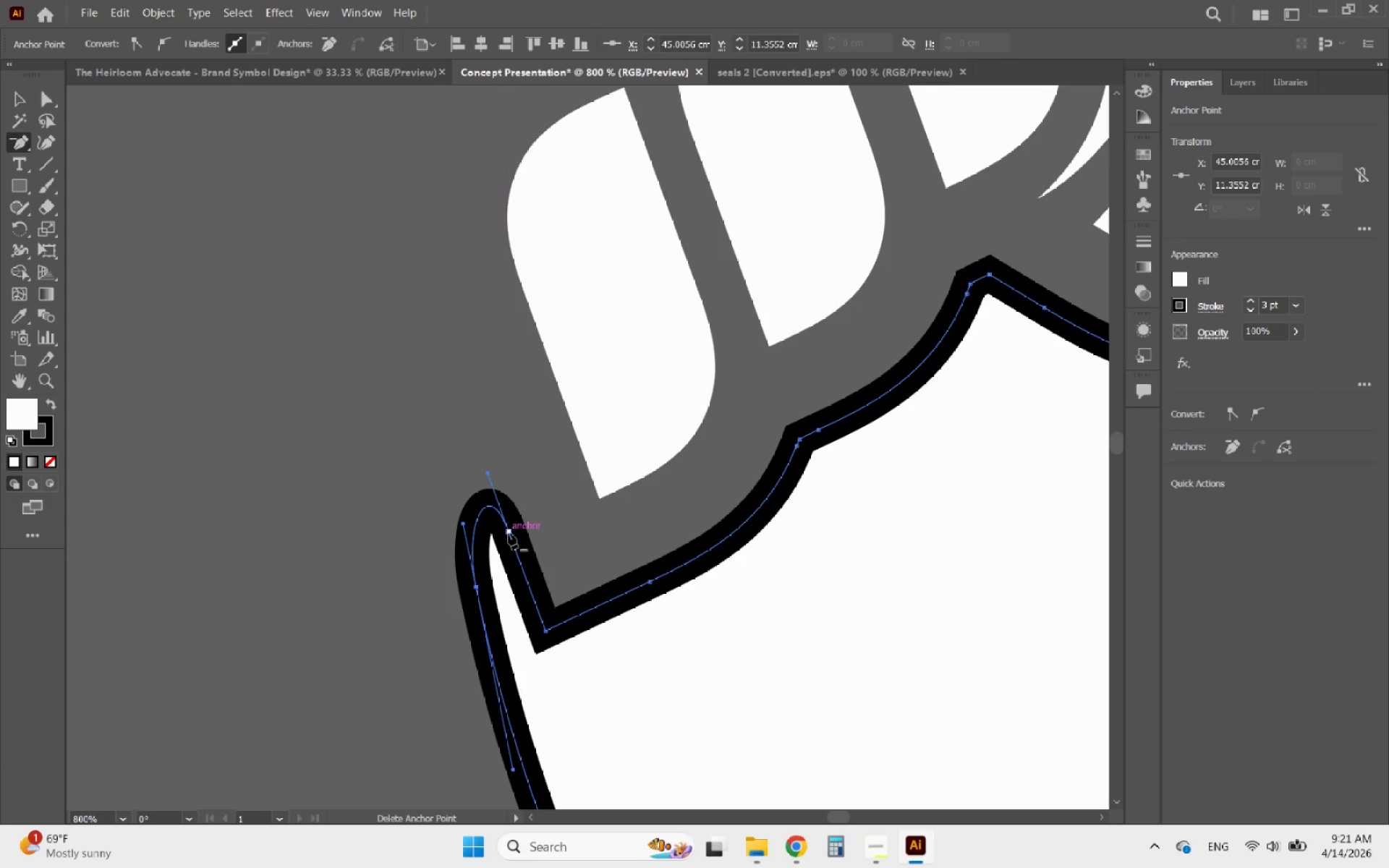 
left_click([508, 532])
 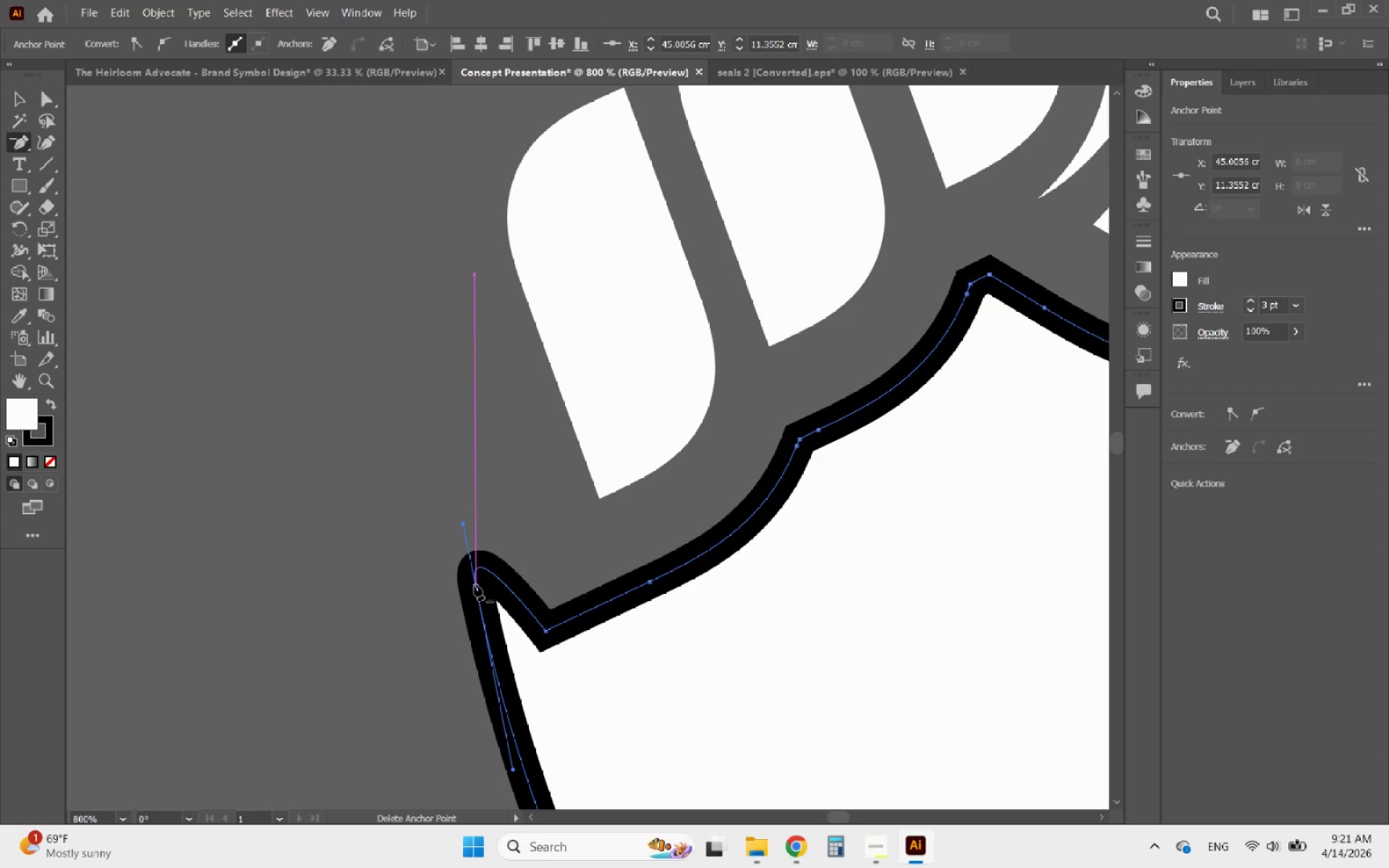 
left_click([475, 584])
 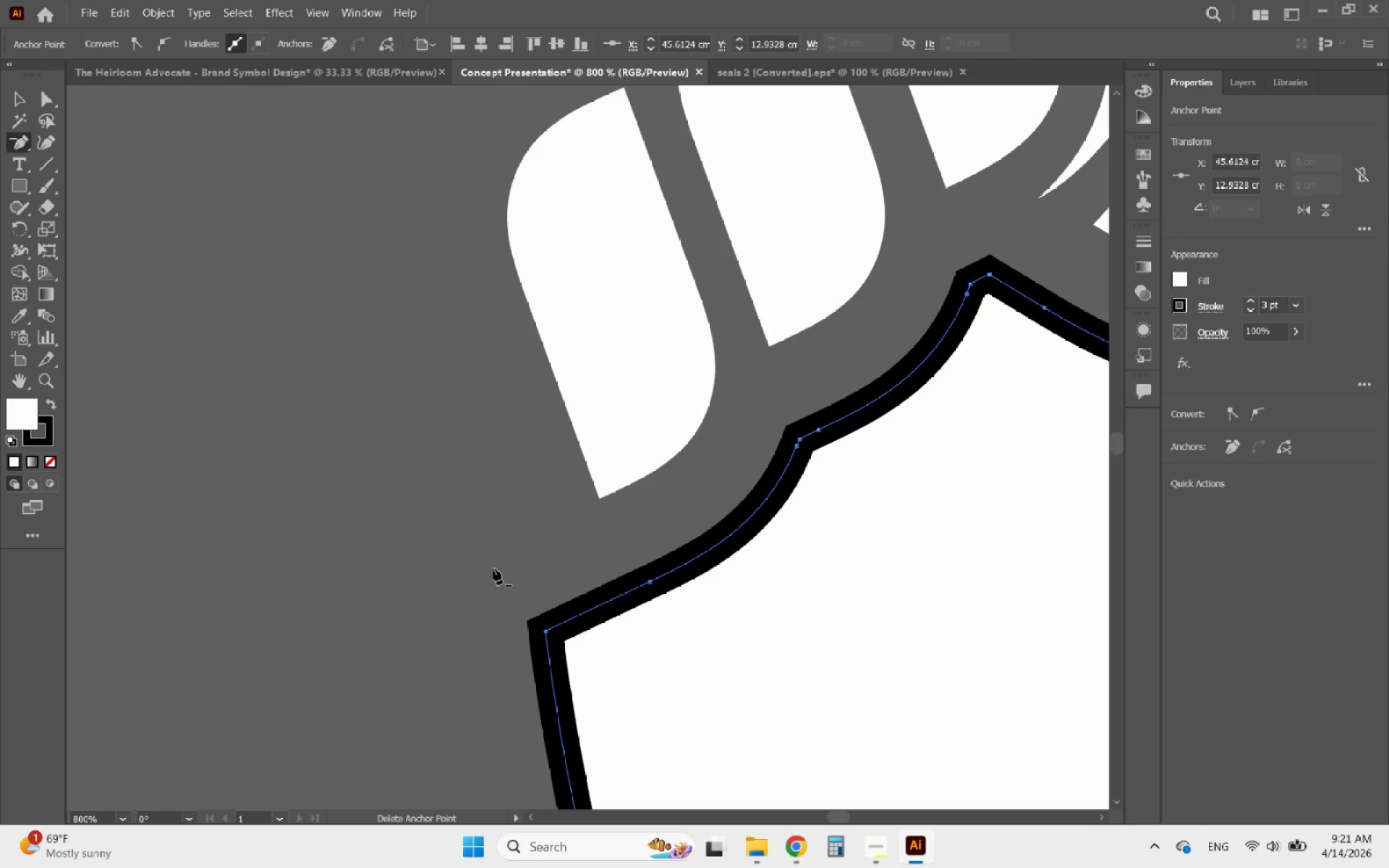 
hold_key(key=AltLeft, duration=1.28)
scroll: coordinate [463, 642], scroll_direction: down, amount: 6.0
 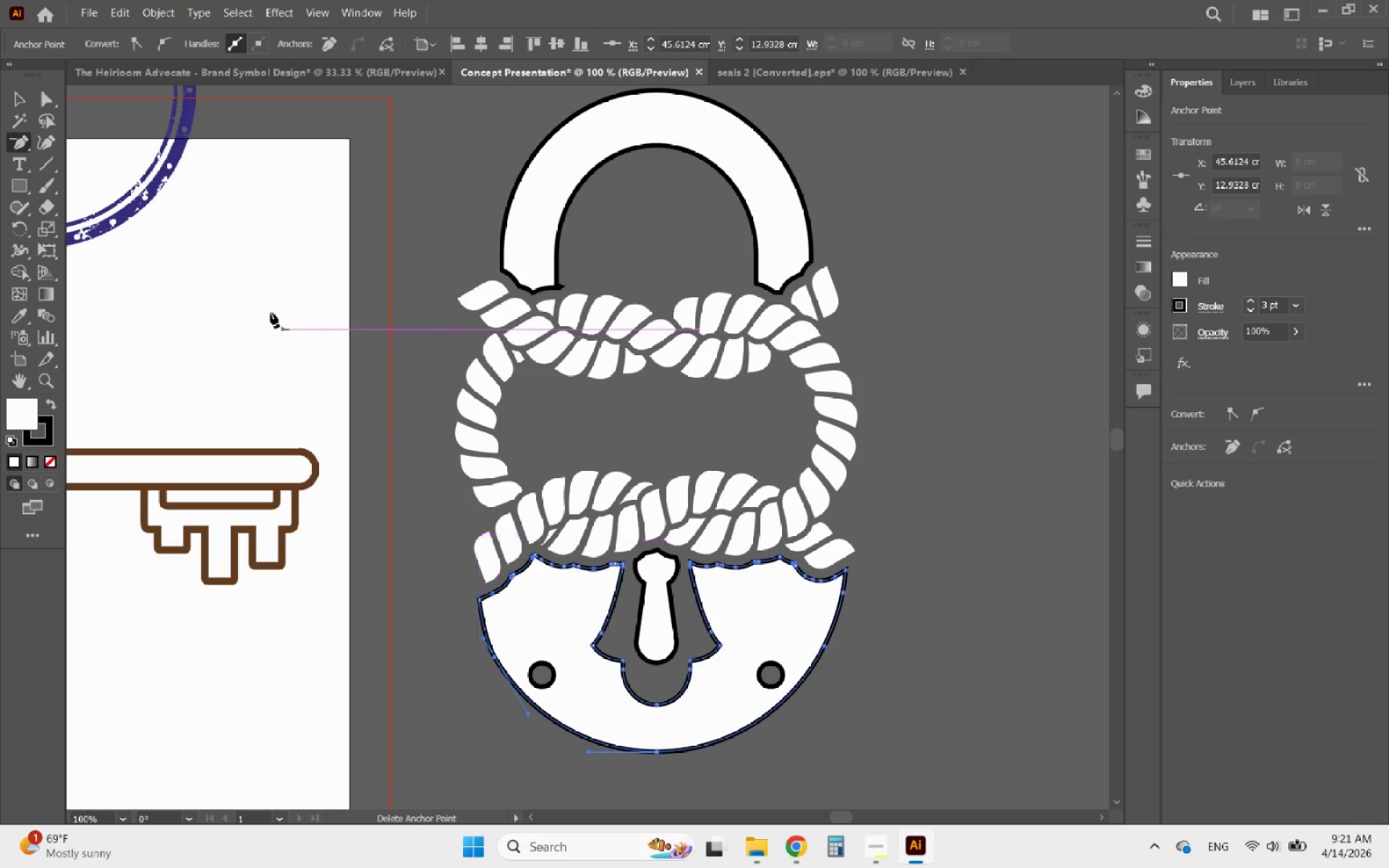 
left_click([14, 98])
 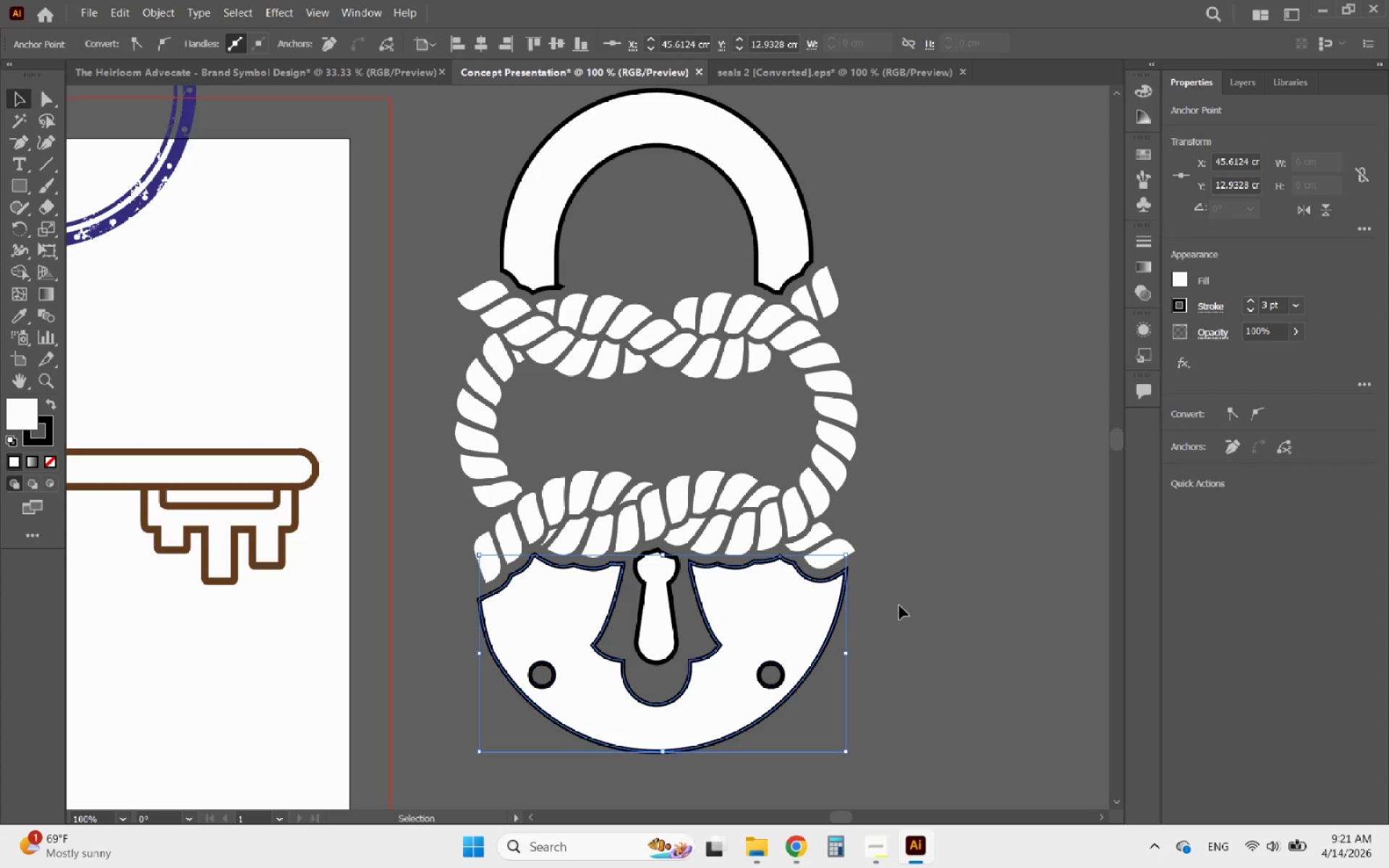 
left_click([900, 605])
 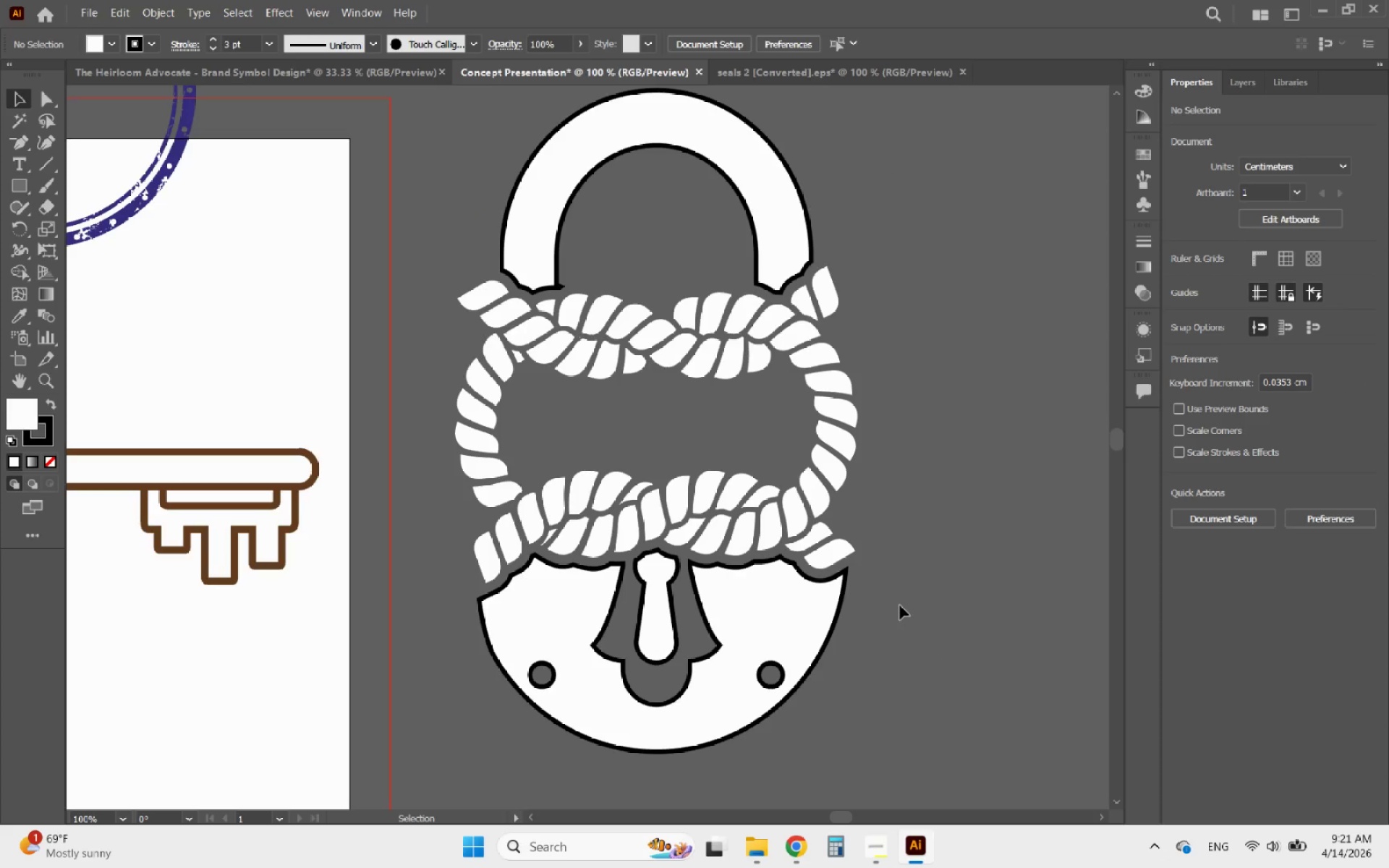 
hold_key(key=AltLeft, duration=0.52)
 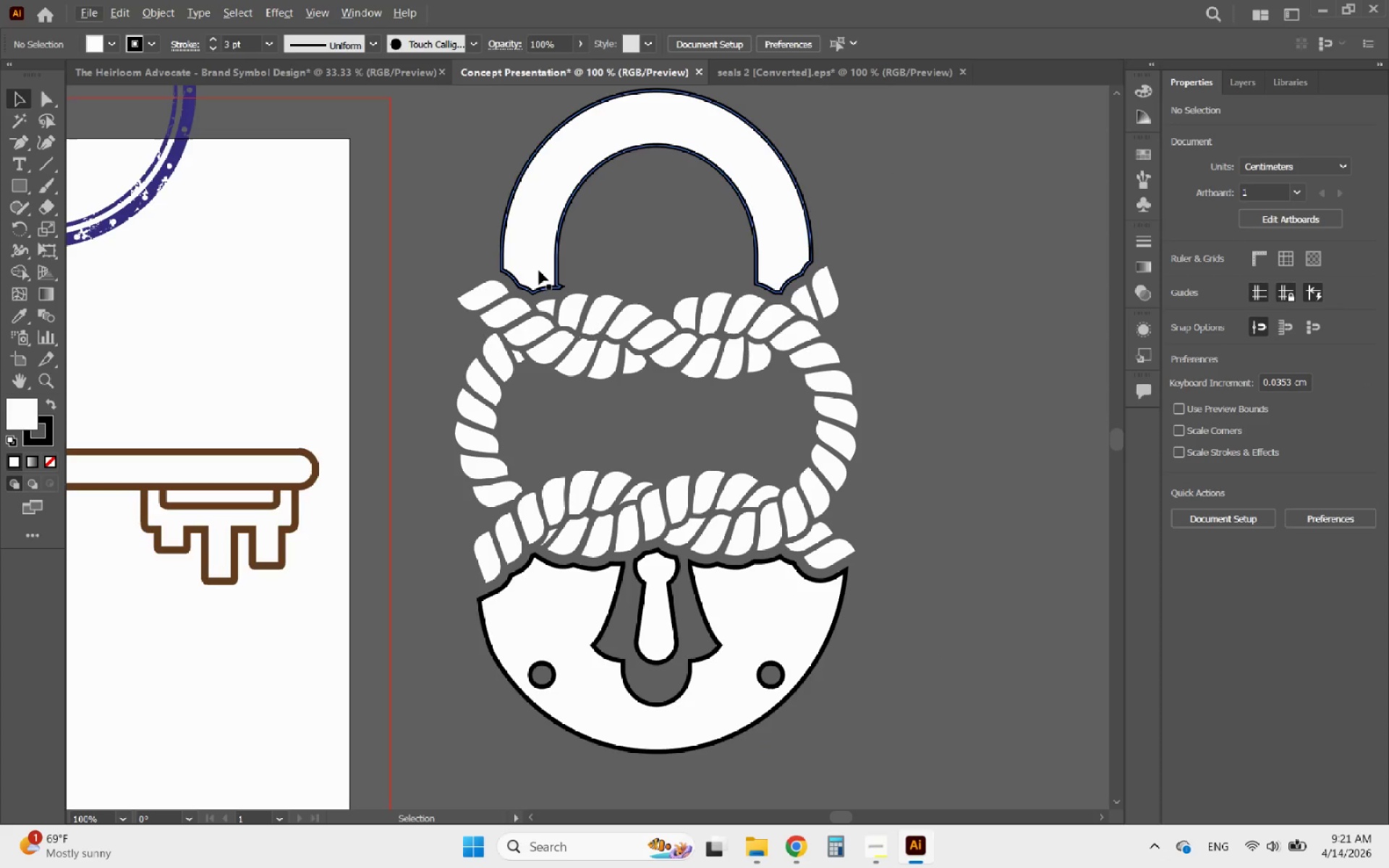 
left_click([539, 271])
 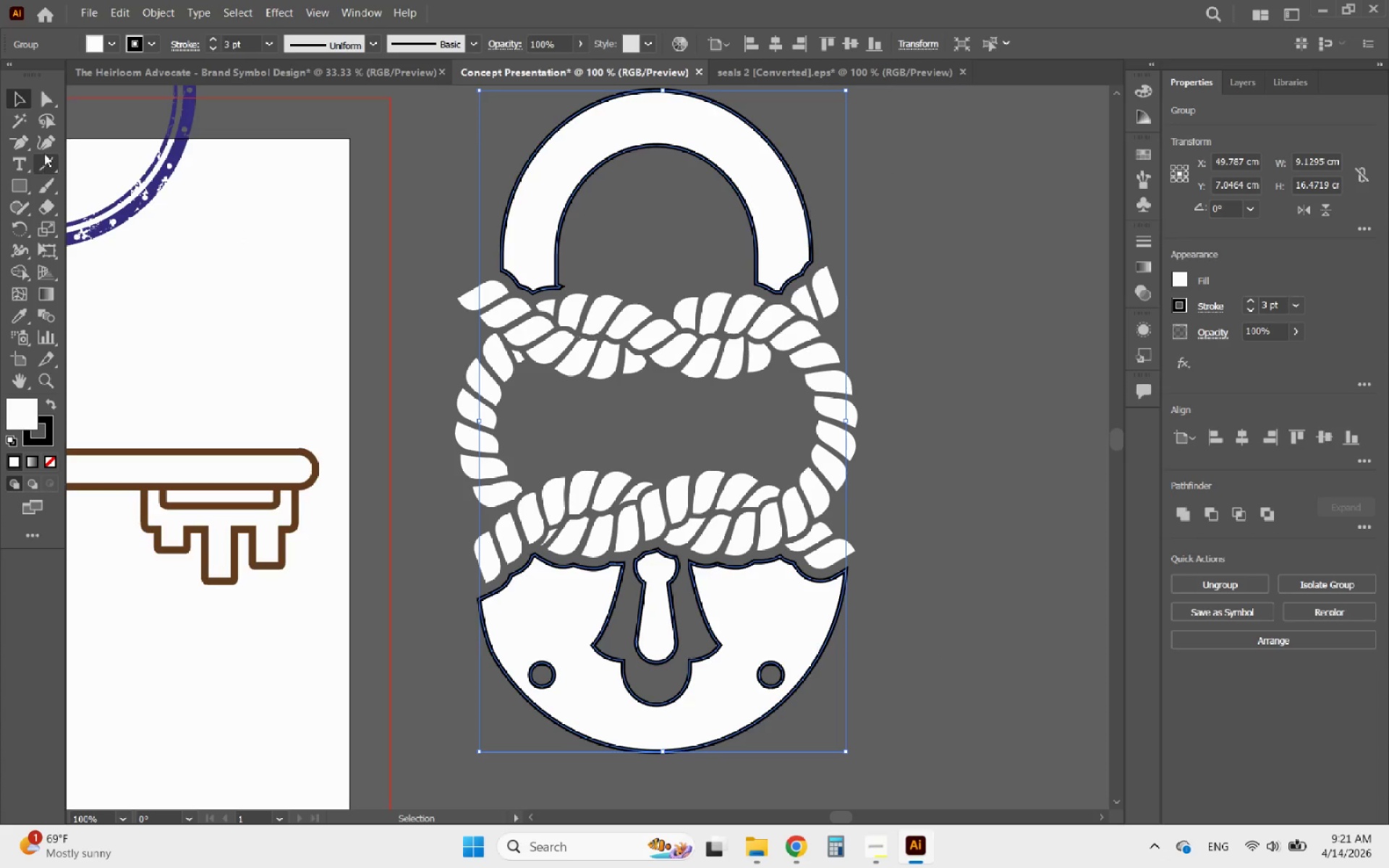 
left_click([20, 141])
 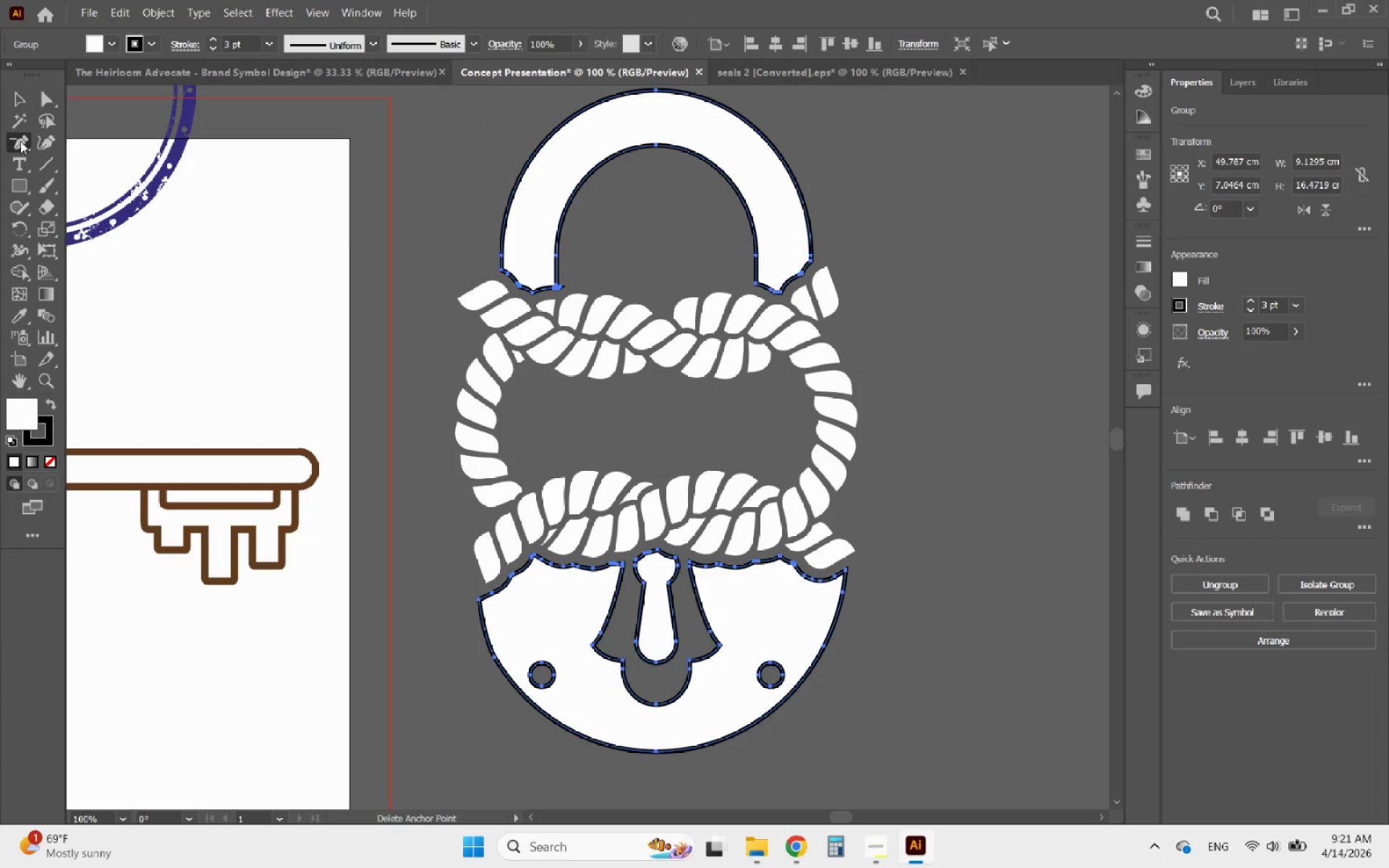 
hold_key(key=AltLeft, duration=1.3)
scroll: coordinate [567, 315], scroll_direction: up, amount: 7.0
 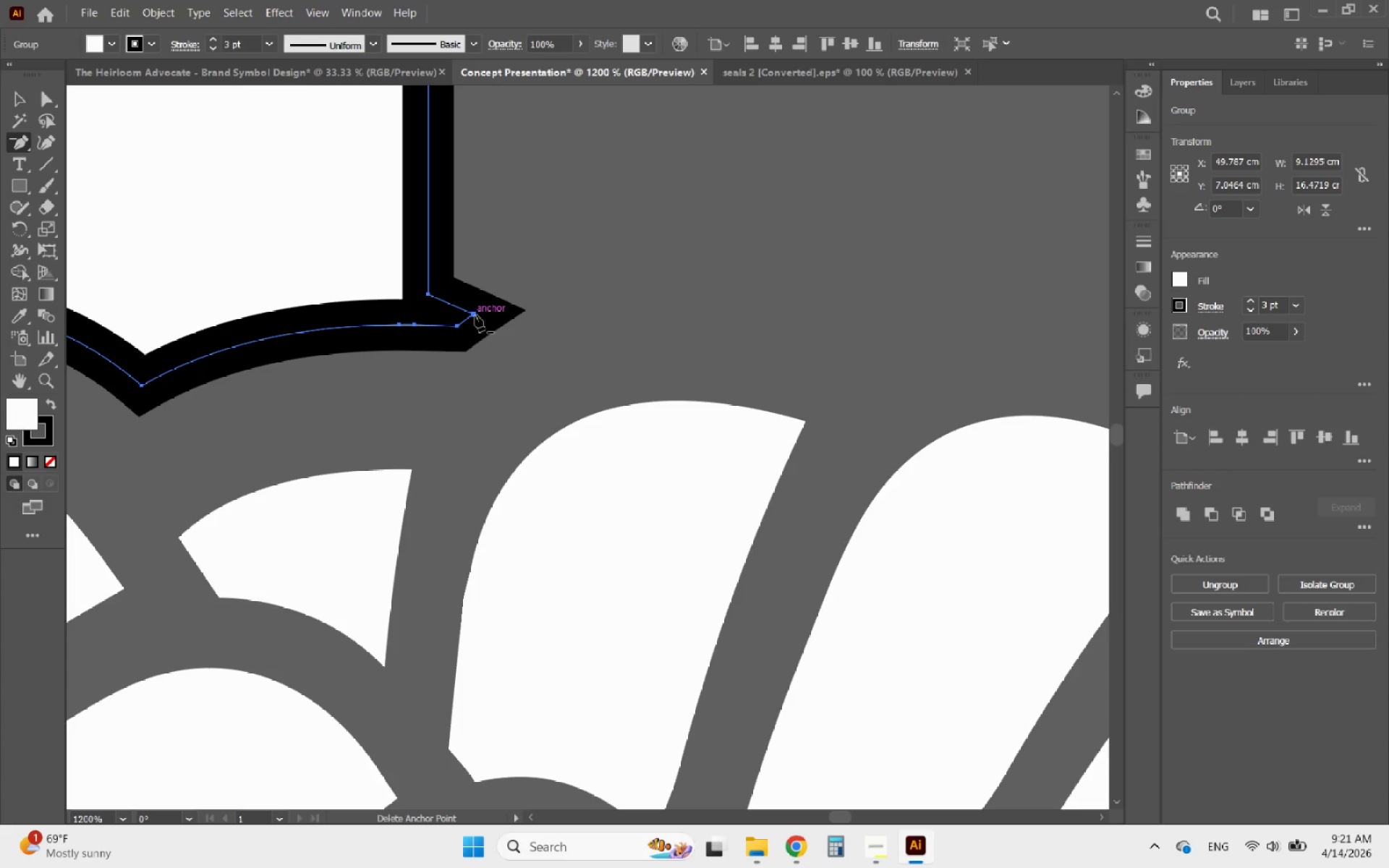 
left_click([475, 315])
 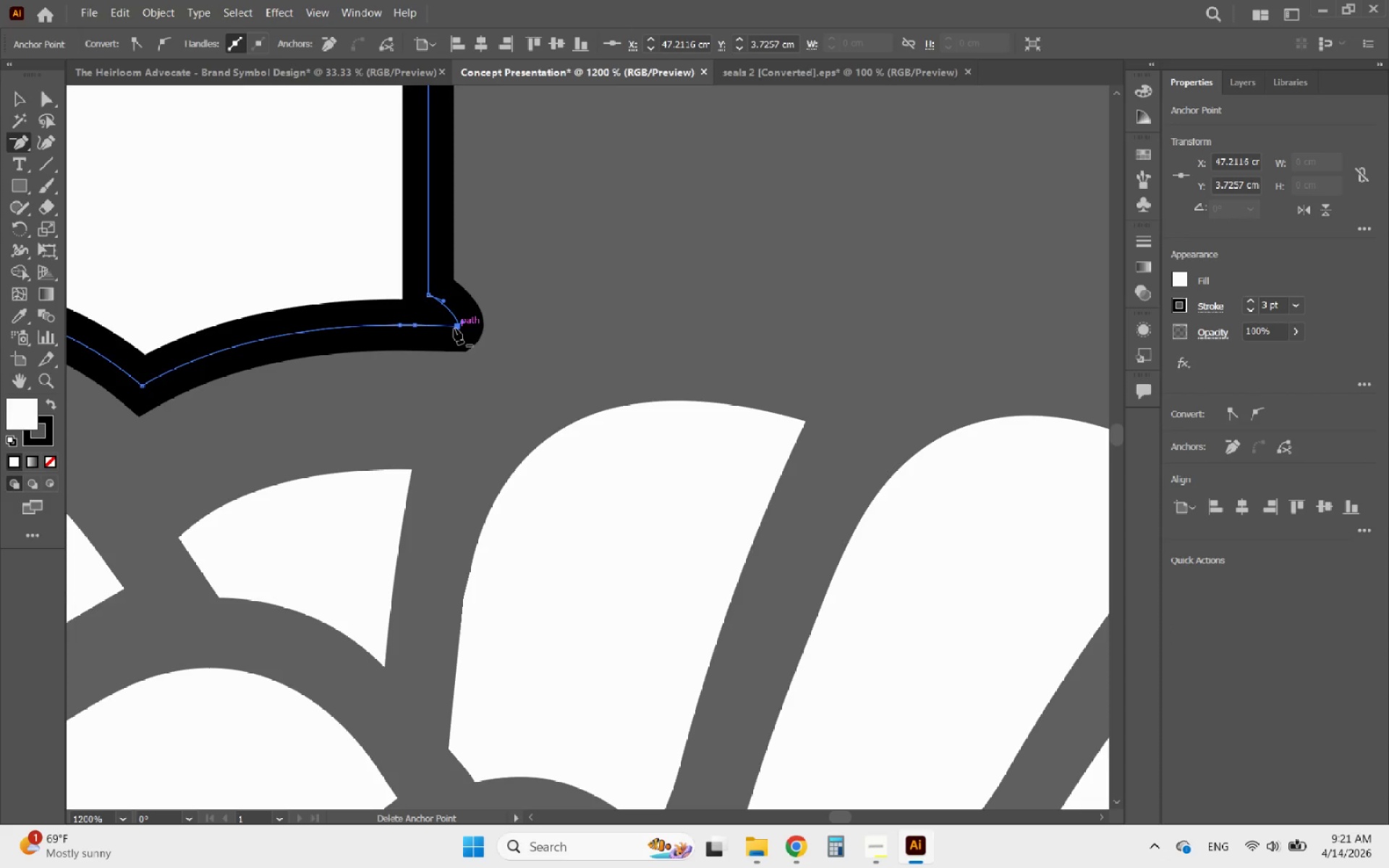 
left_click([454, 328])
 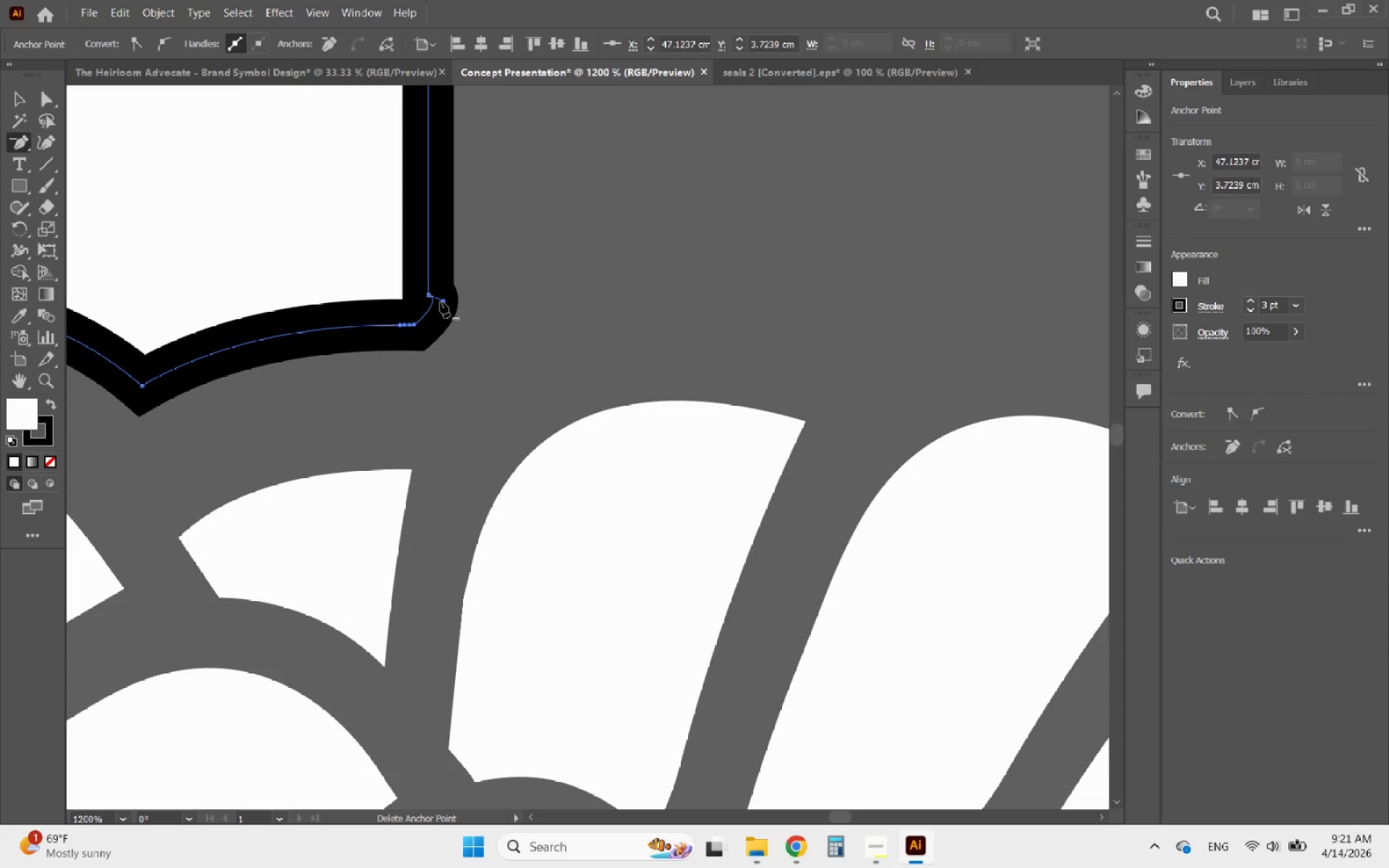 
left_click_drag(start_coordinate=[442, 302], to_coordinate=[428, 312])
 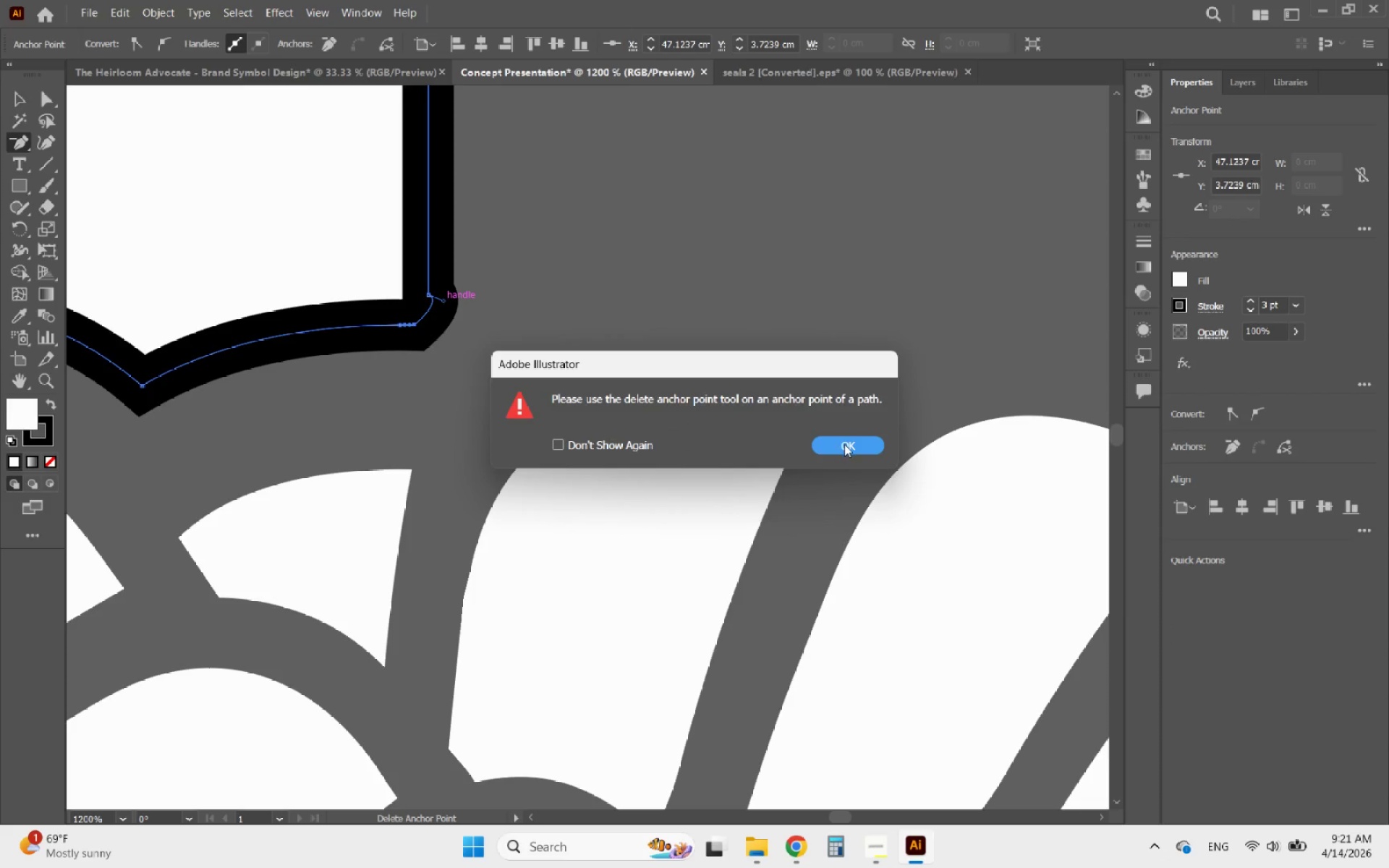 
left_click([844, 444])
 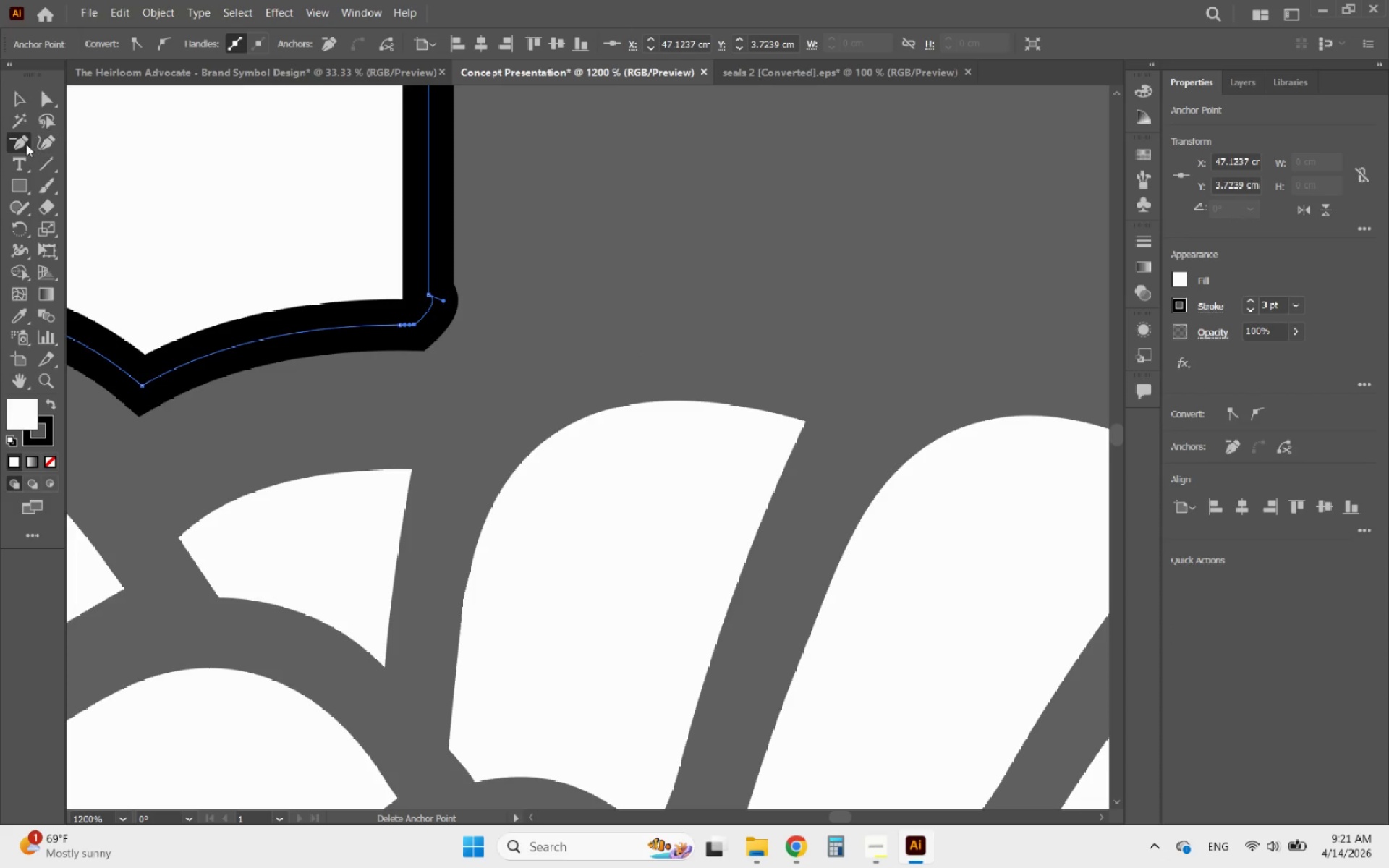 
right_click([22, 144])
 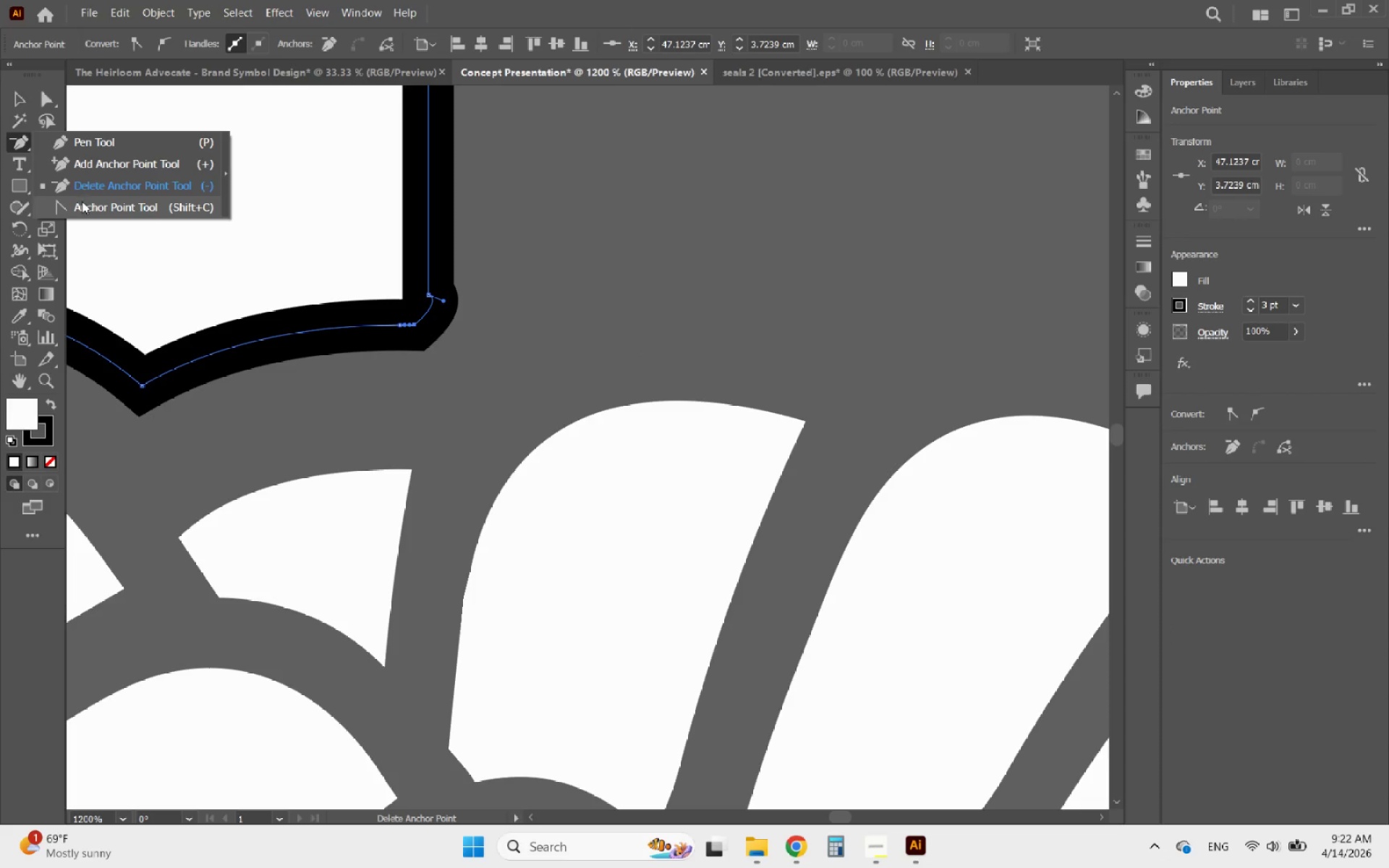 
left_click([85, 206])
 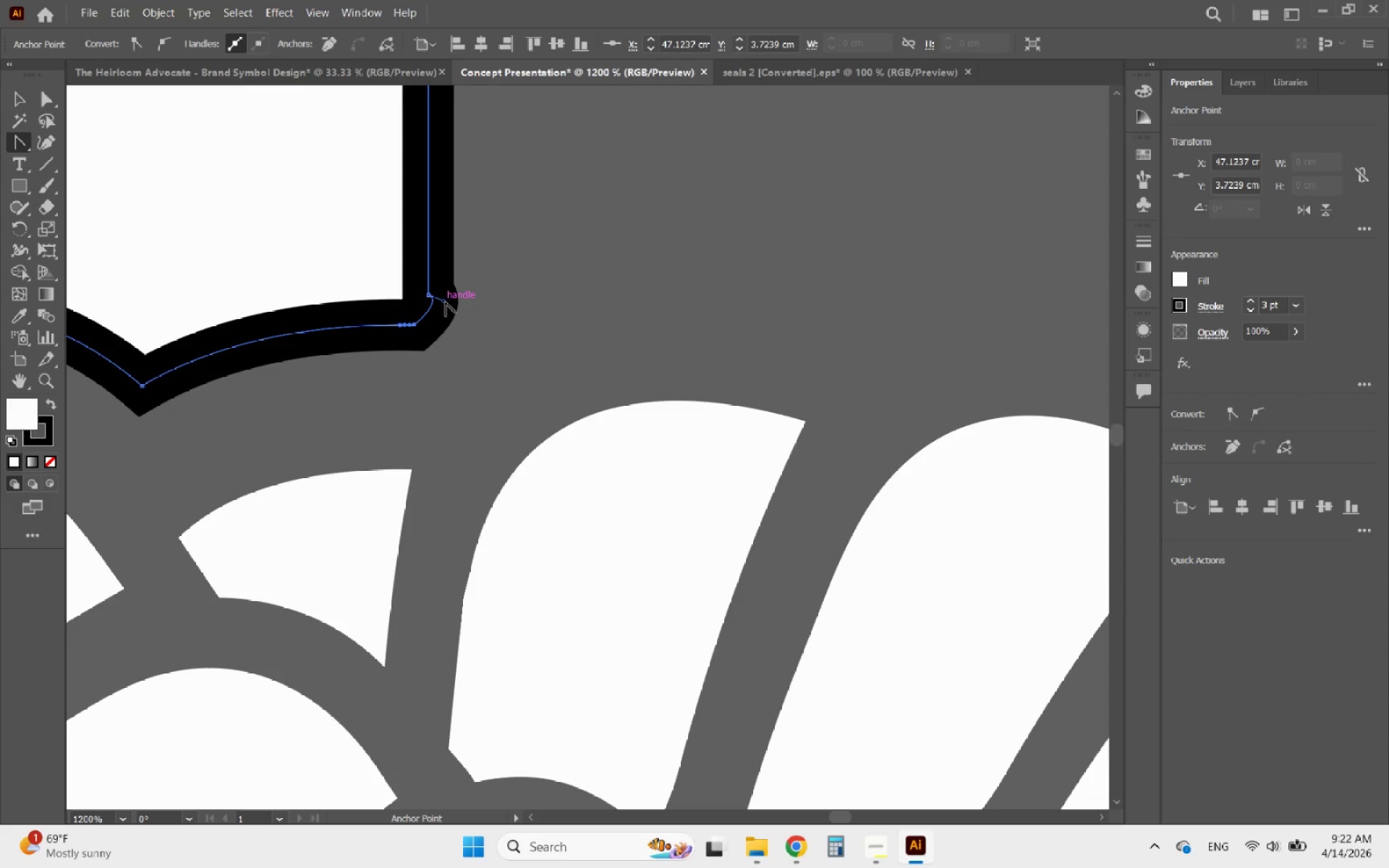 
left_click_drag(start_coordinate=[444, 302], to_coordinate=[427, 314])
 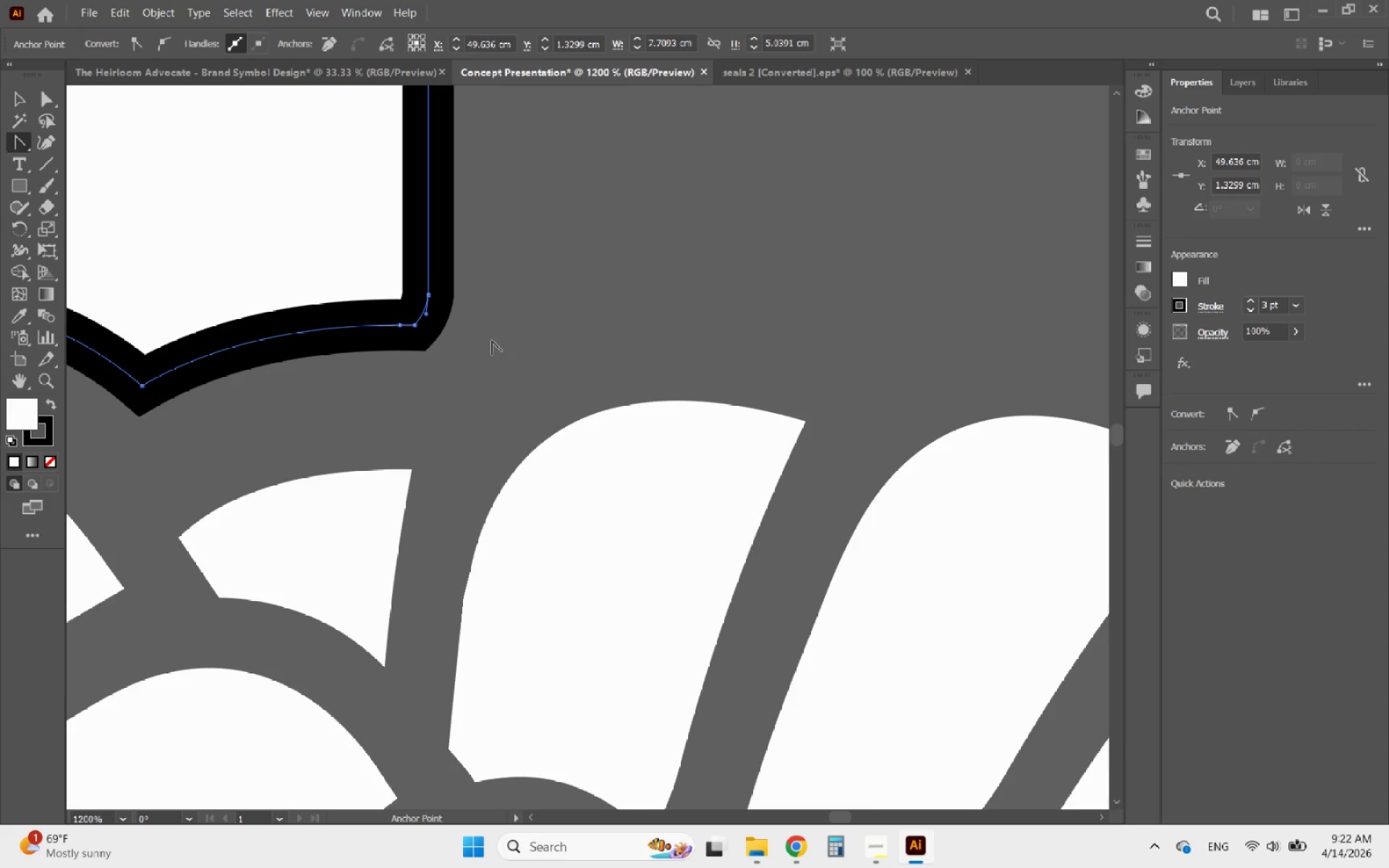 
hold_key(key=AltLeft, duration=2.42)
scroll: coordinate [726, 376], scroll_direction: down, amount: 5.0
 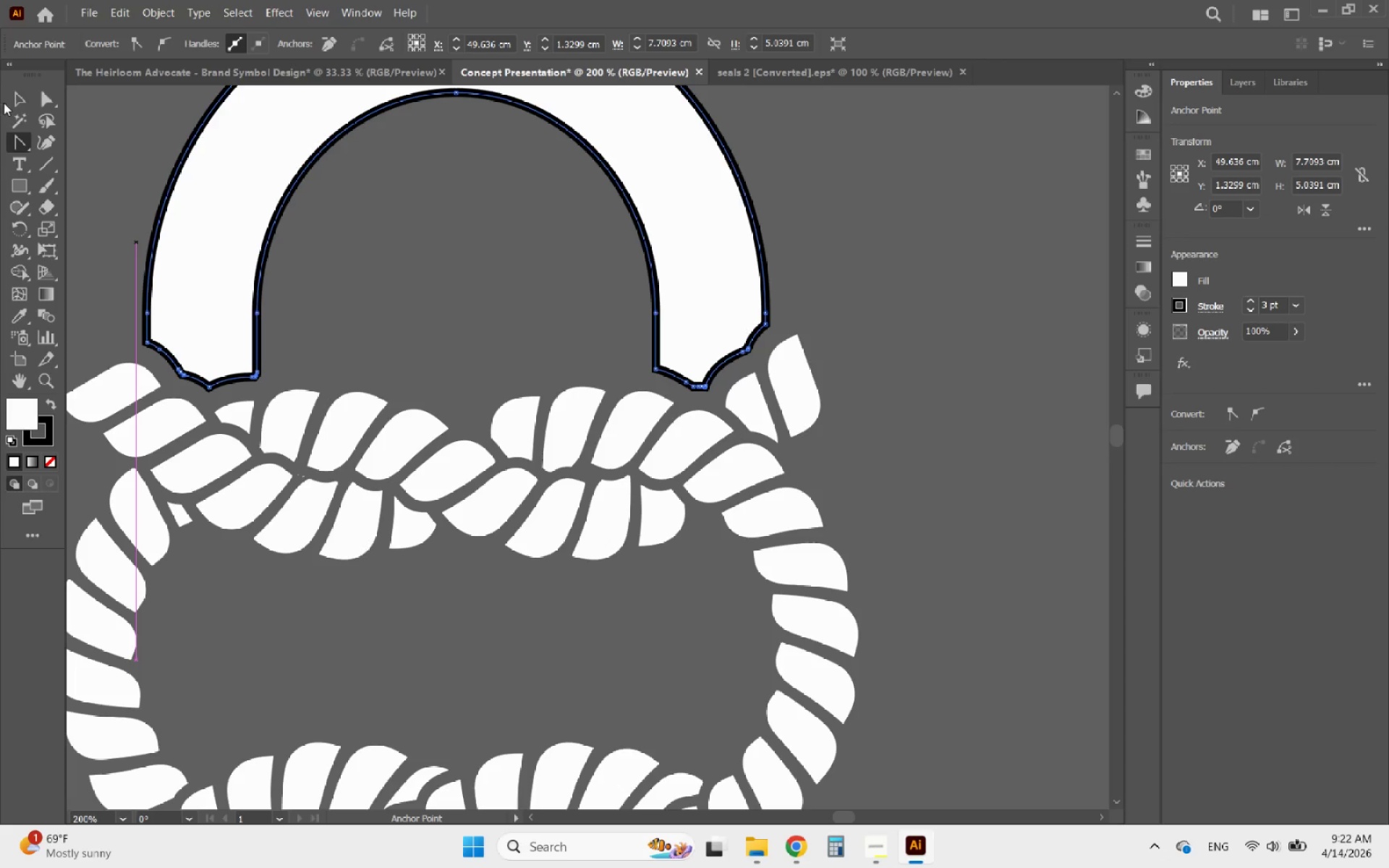 
left_click([22, 93])
 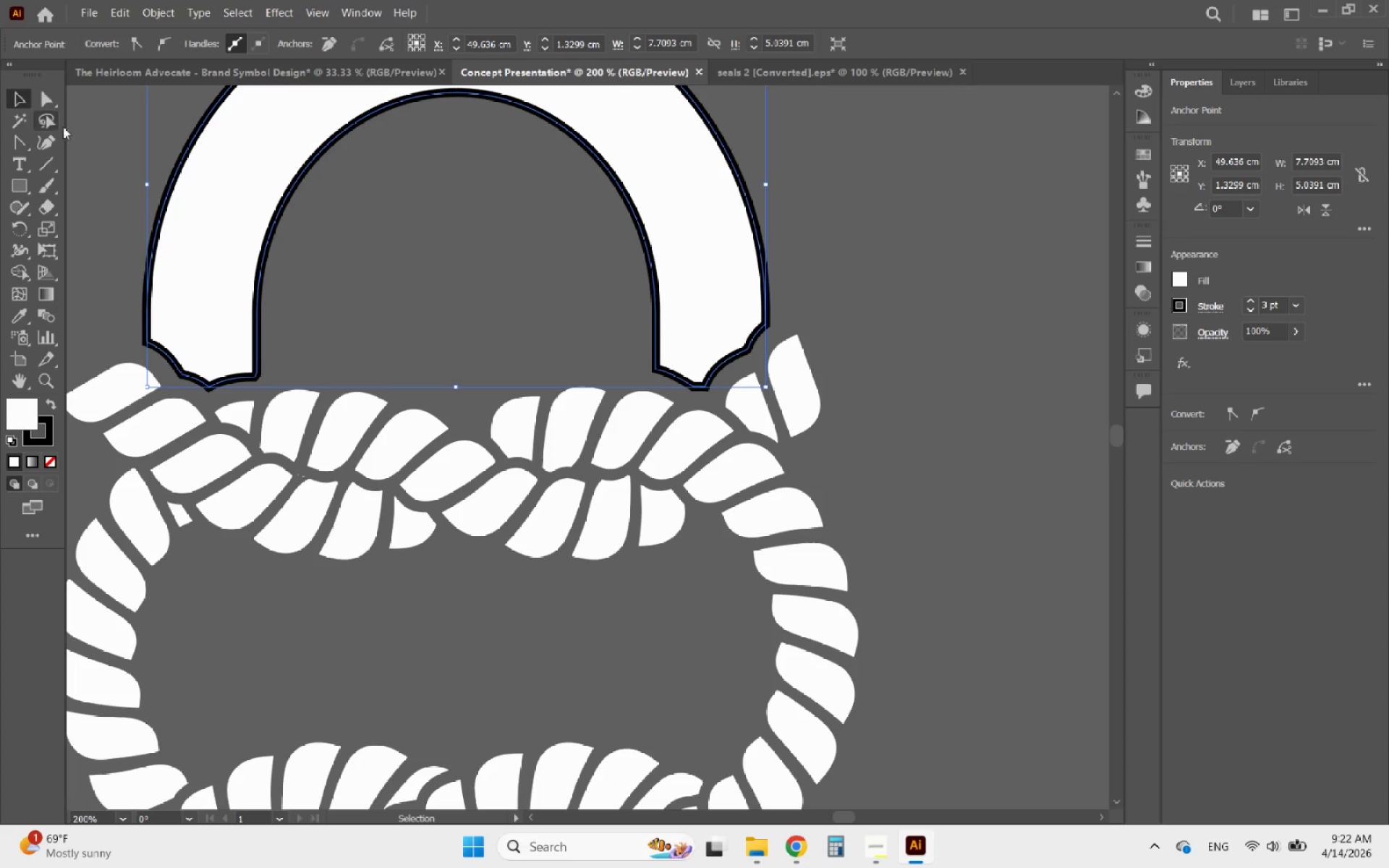 
hold_key(key=AltLeft, duration=0.59)
scroll: coordinate [467, 299], scroll_direction: down, amount: 4.0
 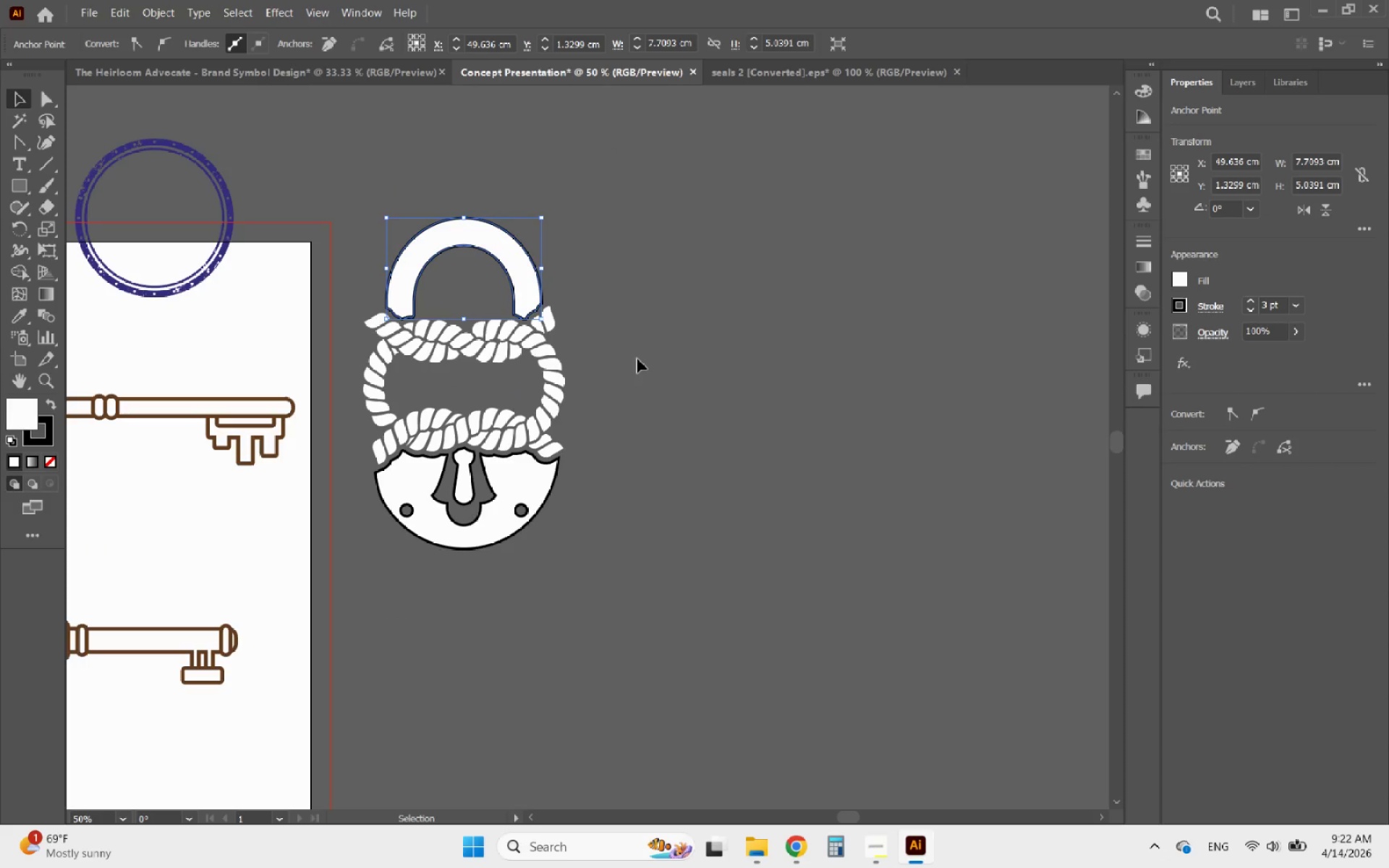 
left_click([645, 360])
 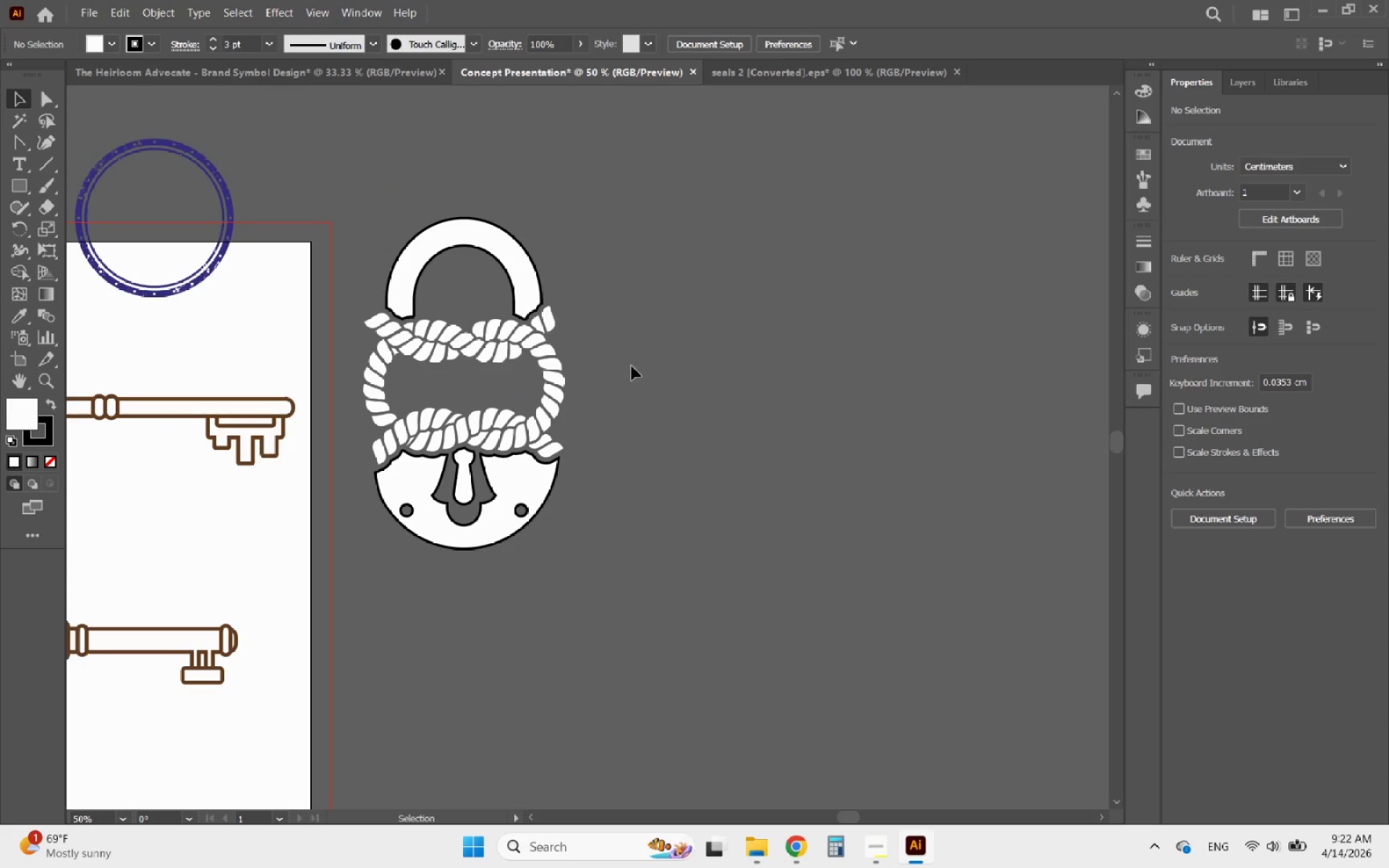 
hold_key(key=AltLeft, duration=0.95)
scroll: coordinate [400, 363], scroll_direction: up, amount: 2.0
 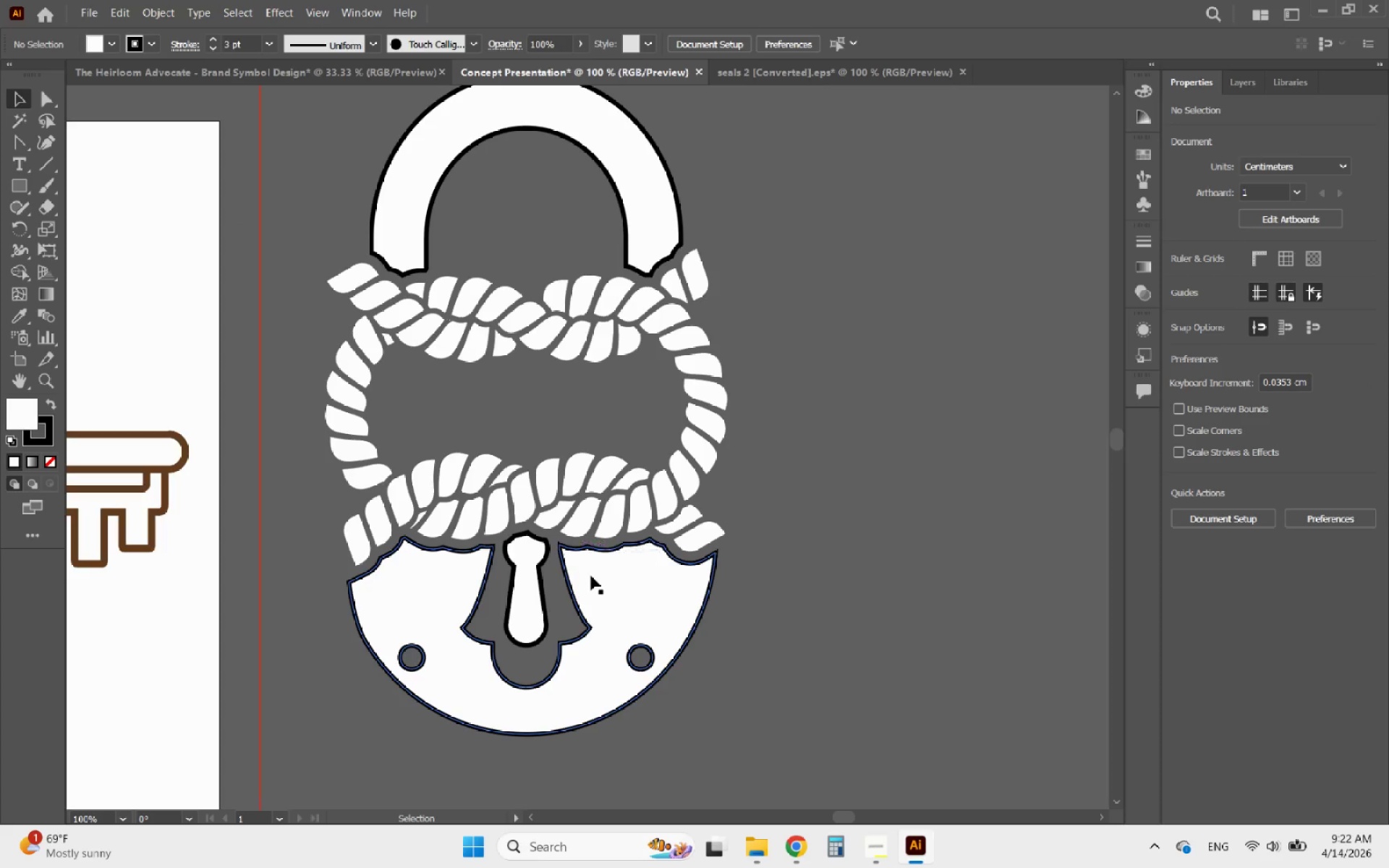 
left_click([591, 576])
 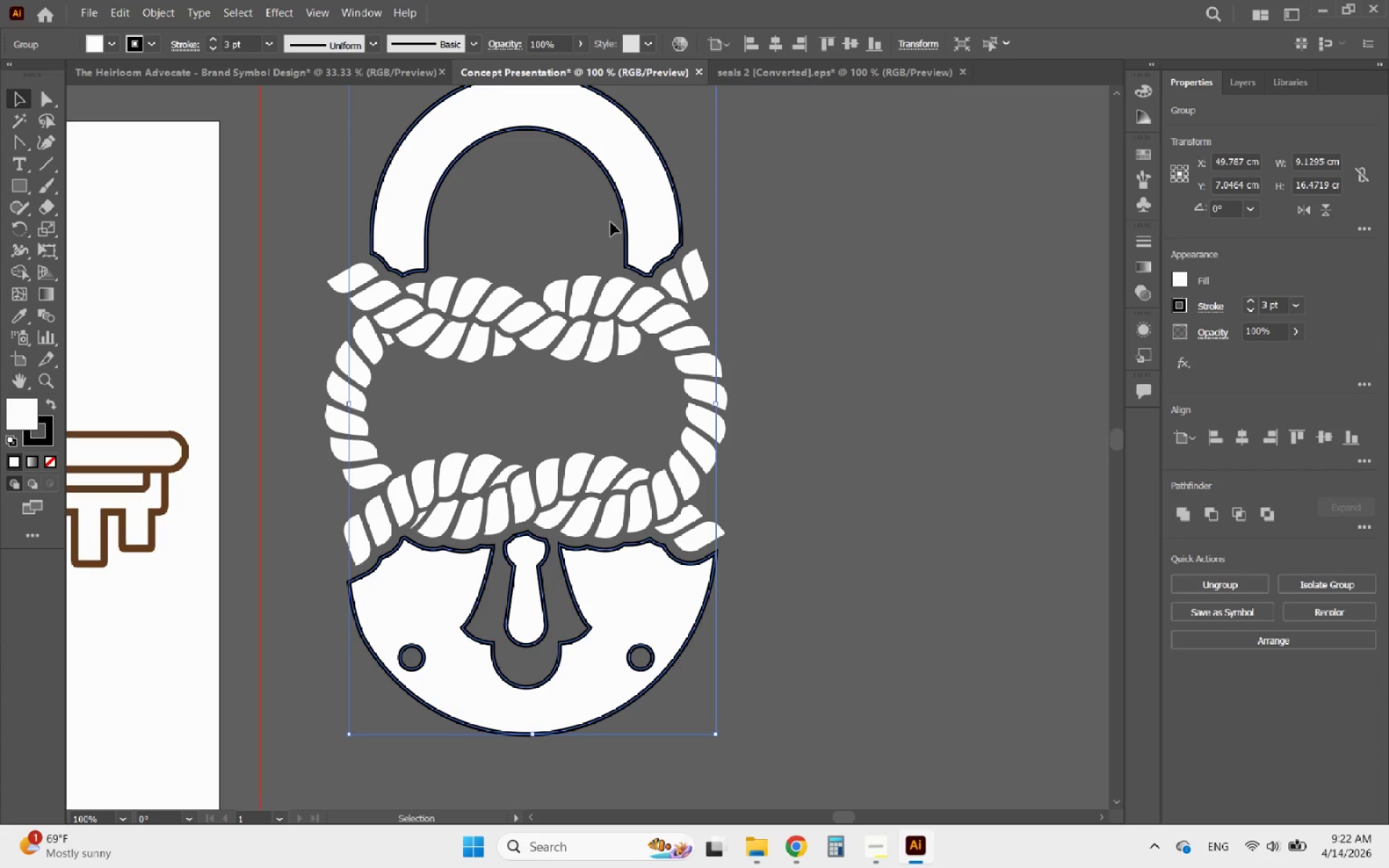 
hold_key(key=ShiftLeft, duration=0.62)
left_click([617, 164])
 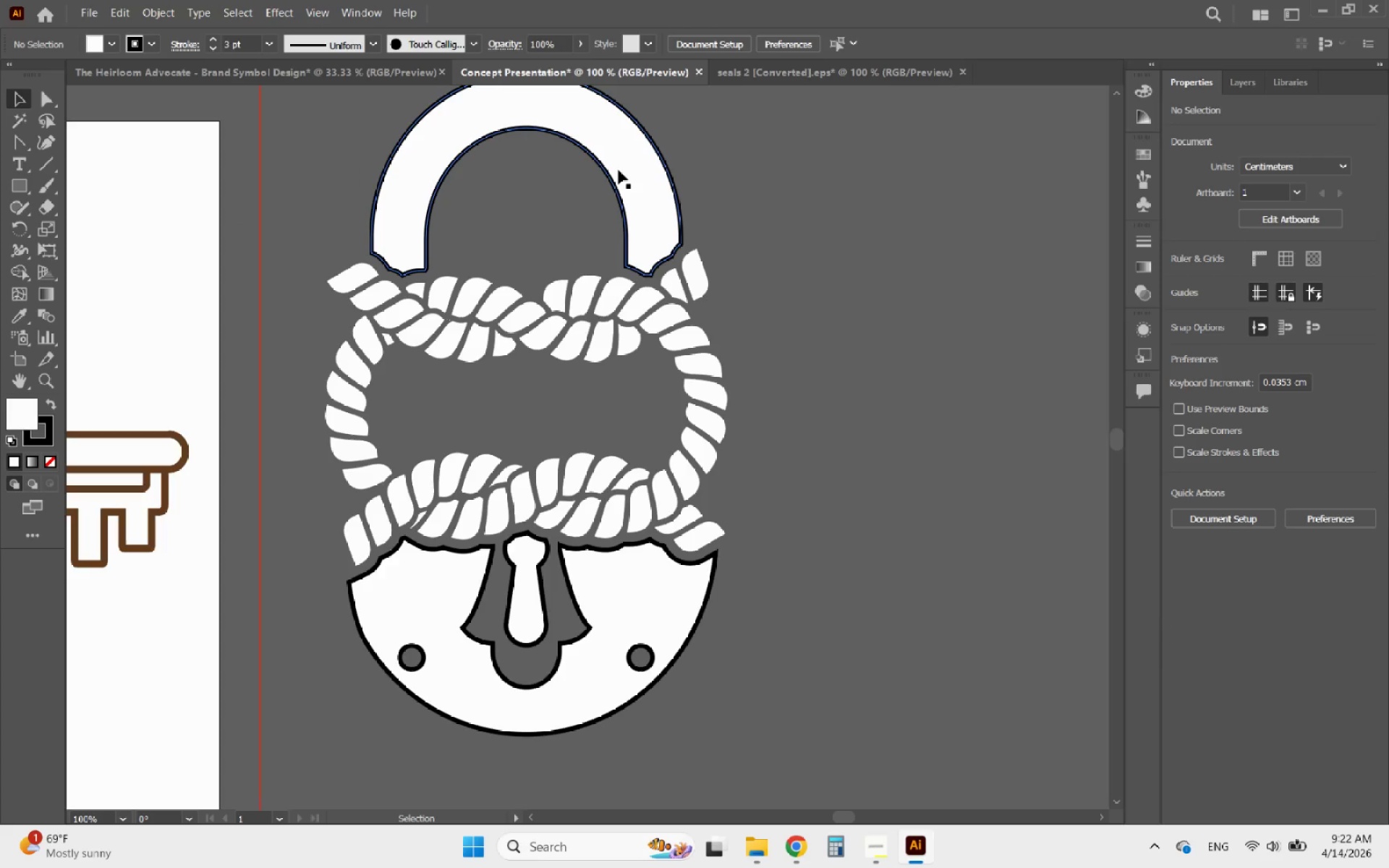 
left_click([626, 179])
 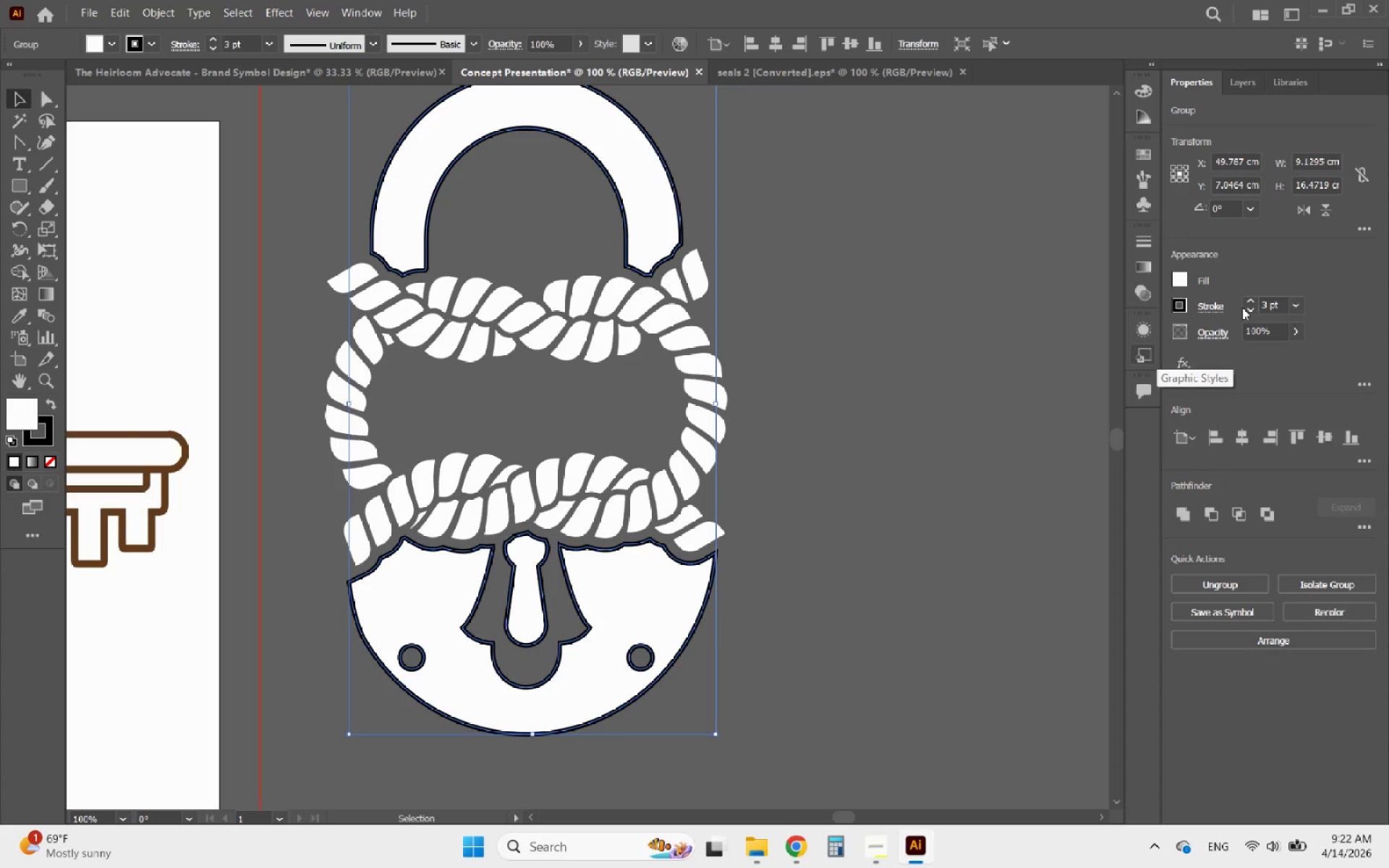 
left_click([1249, 303])
 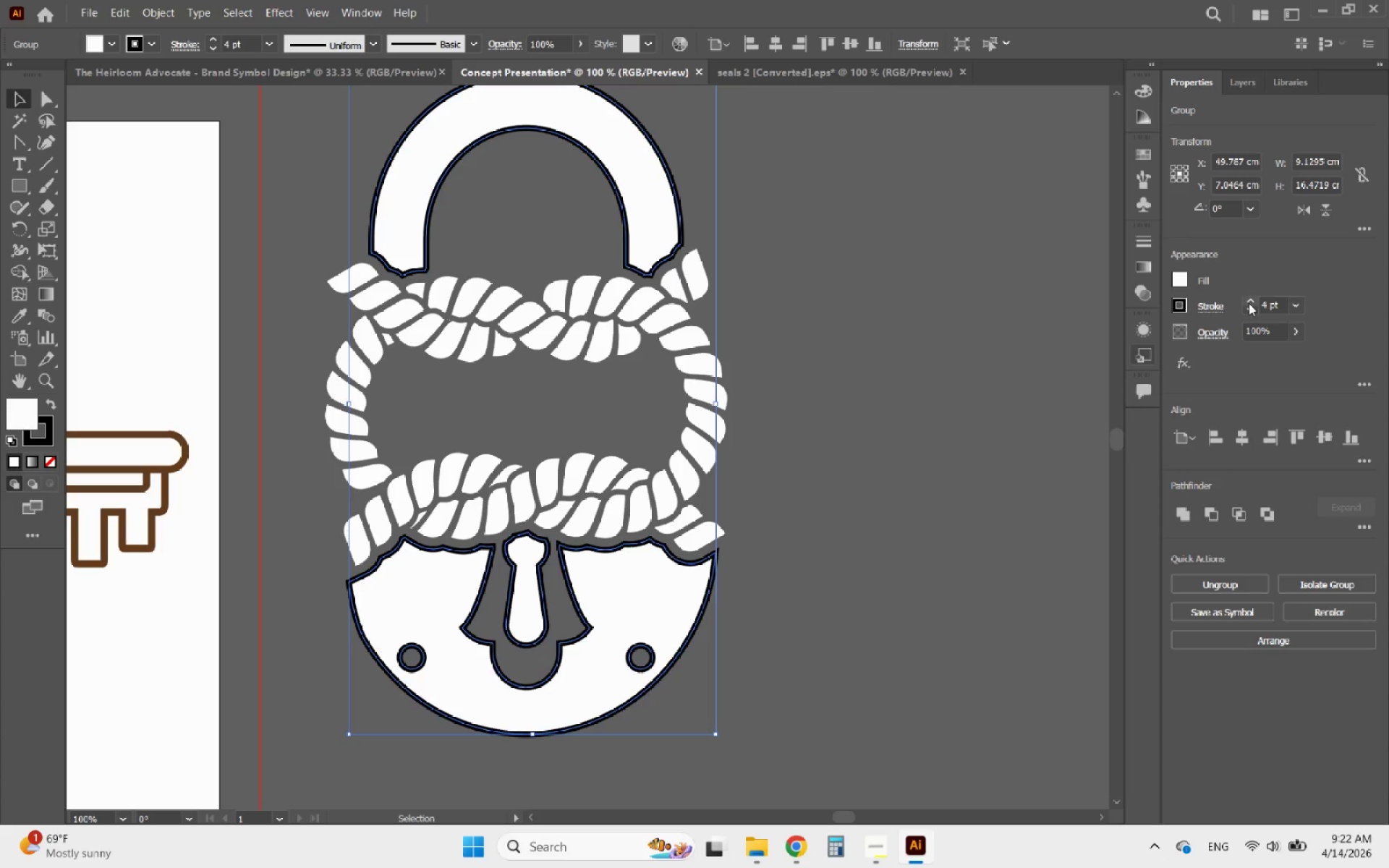 
left_click([1249, 303])
 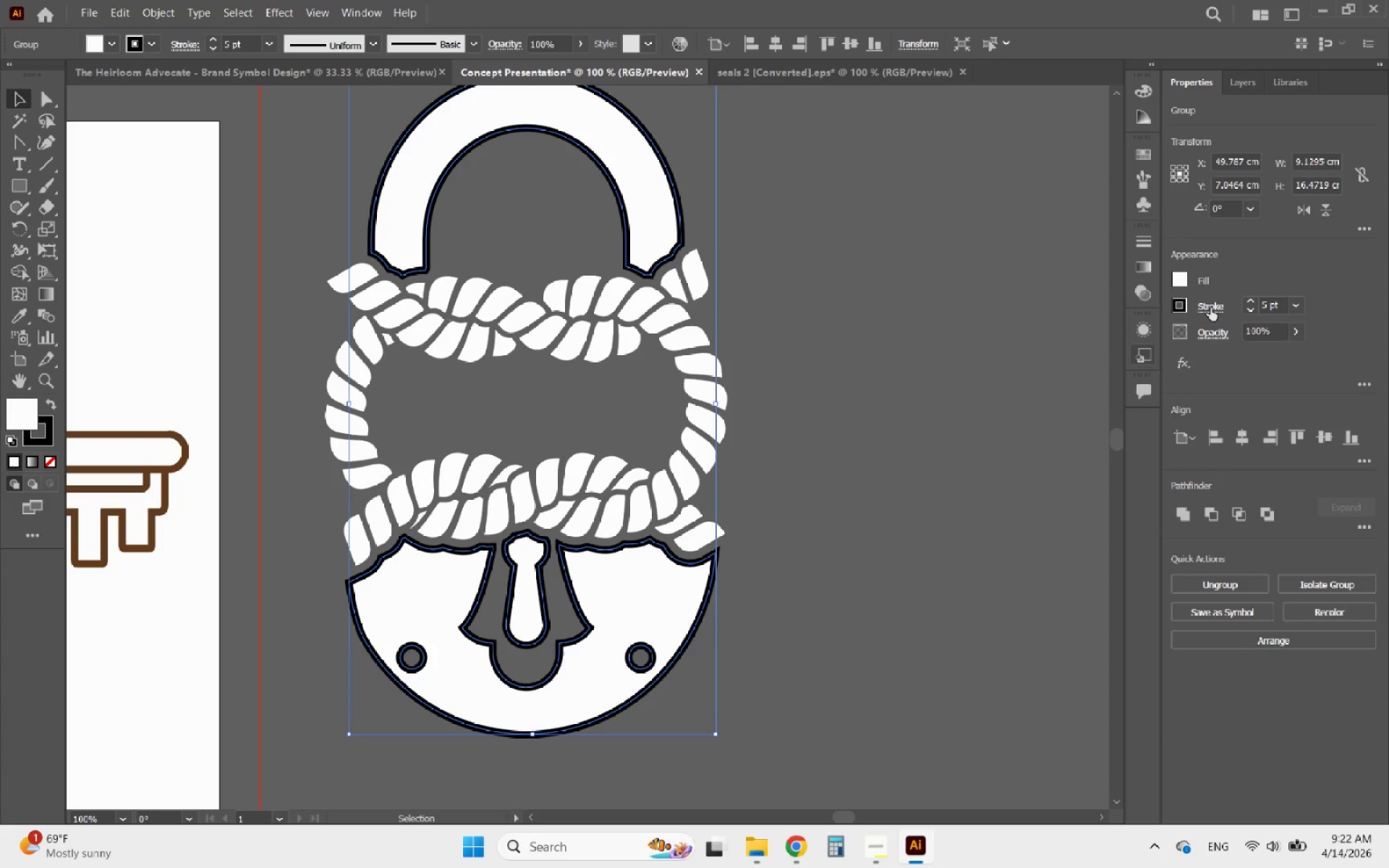 
left_click([1181, 280])
 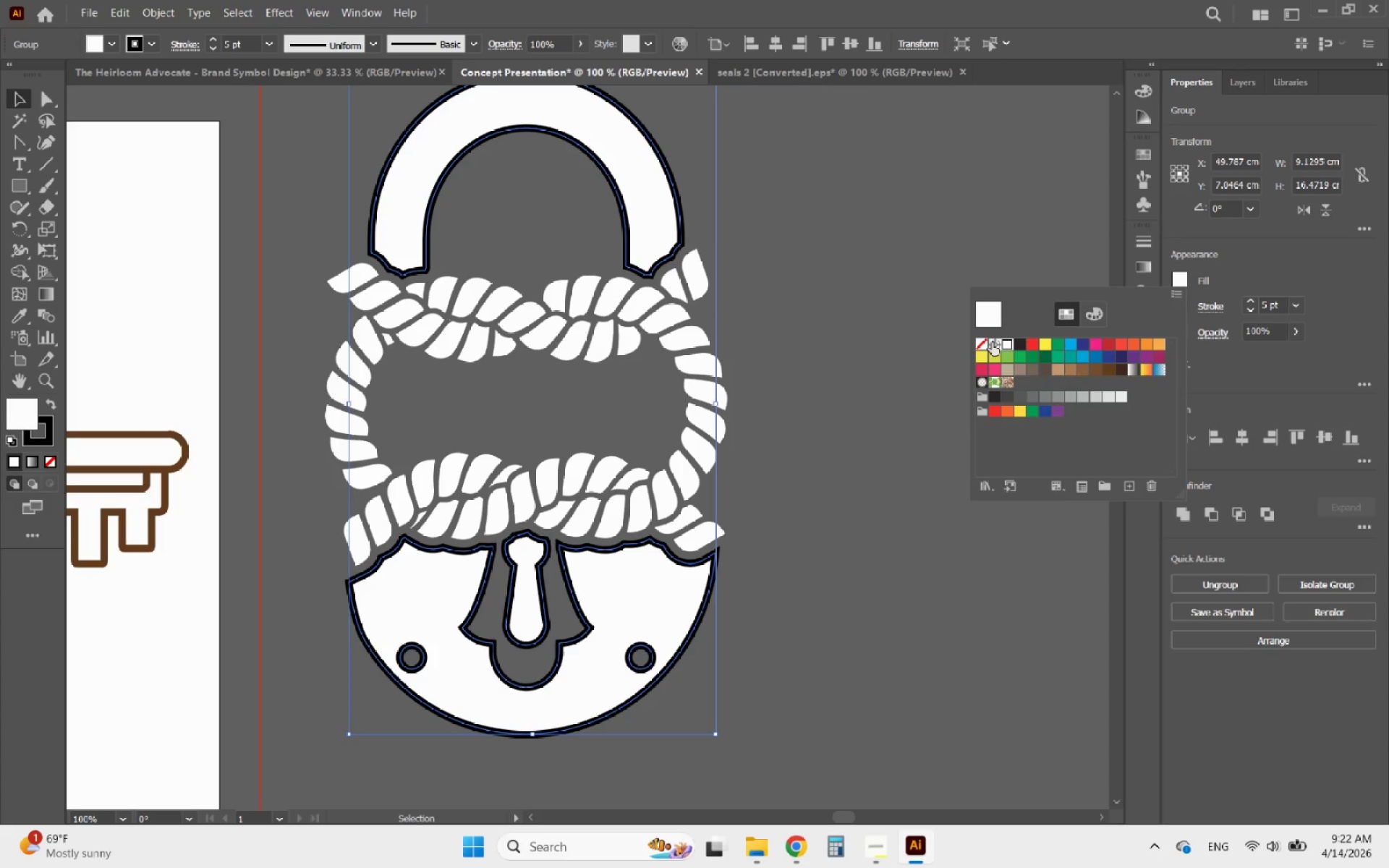 
left_click([982, 344])
 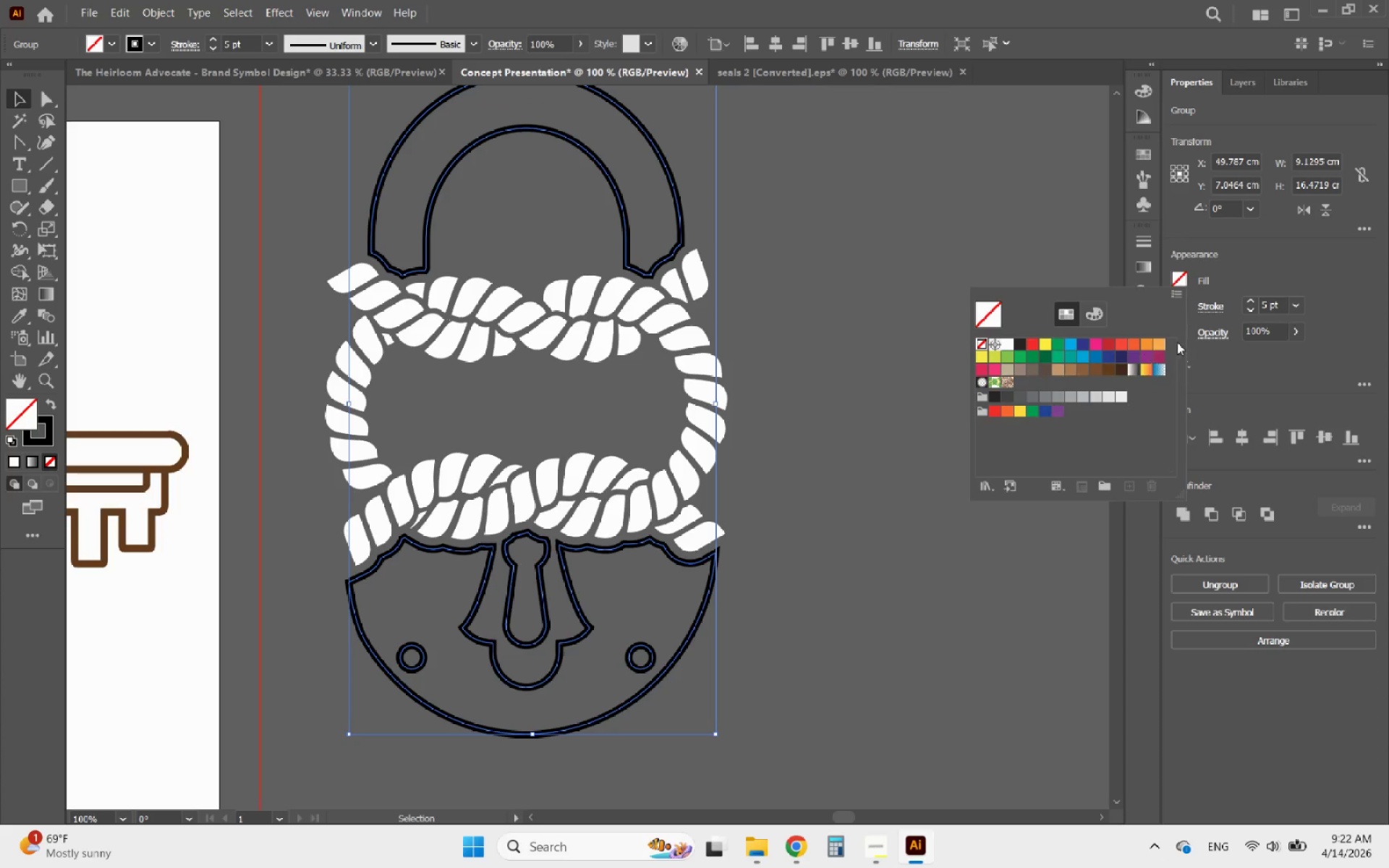 
double_click([1183, 310])
 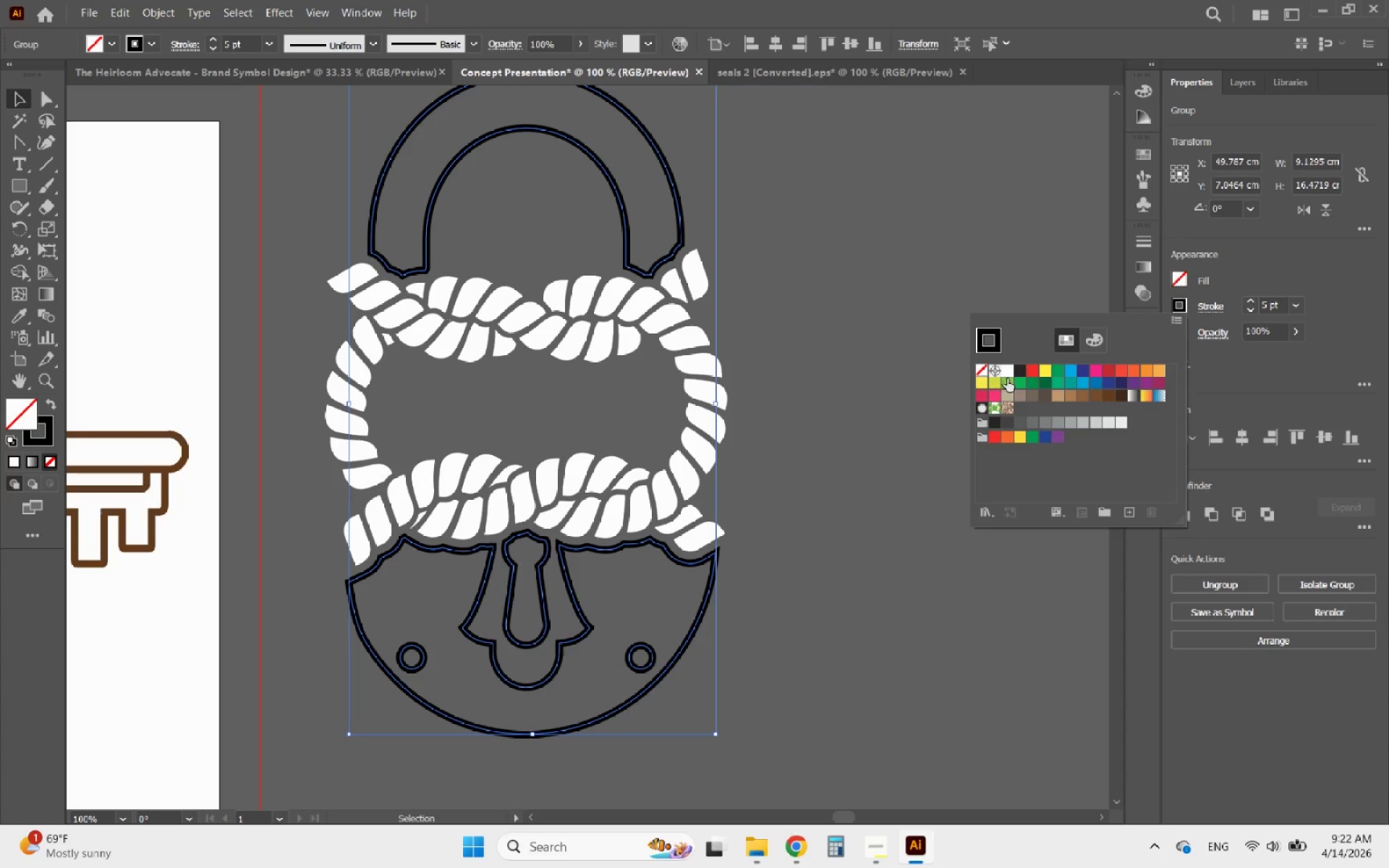 
left_click([1008, 373])
 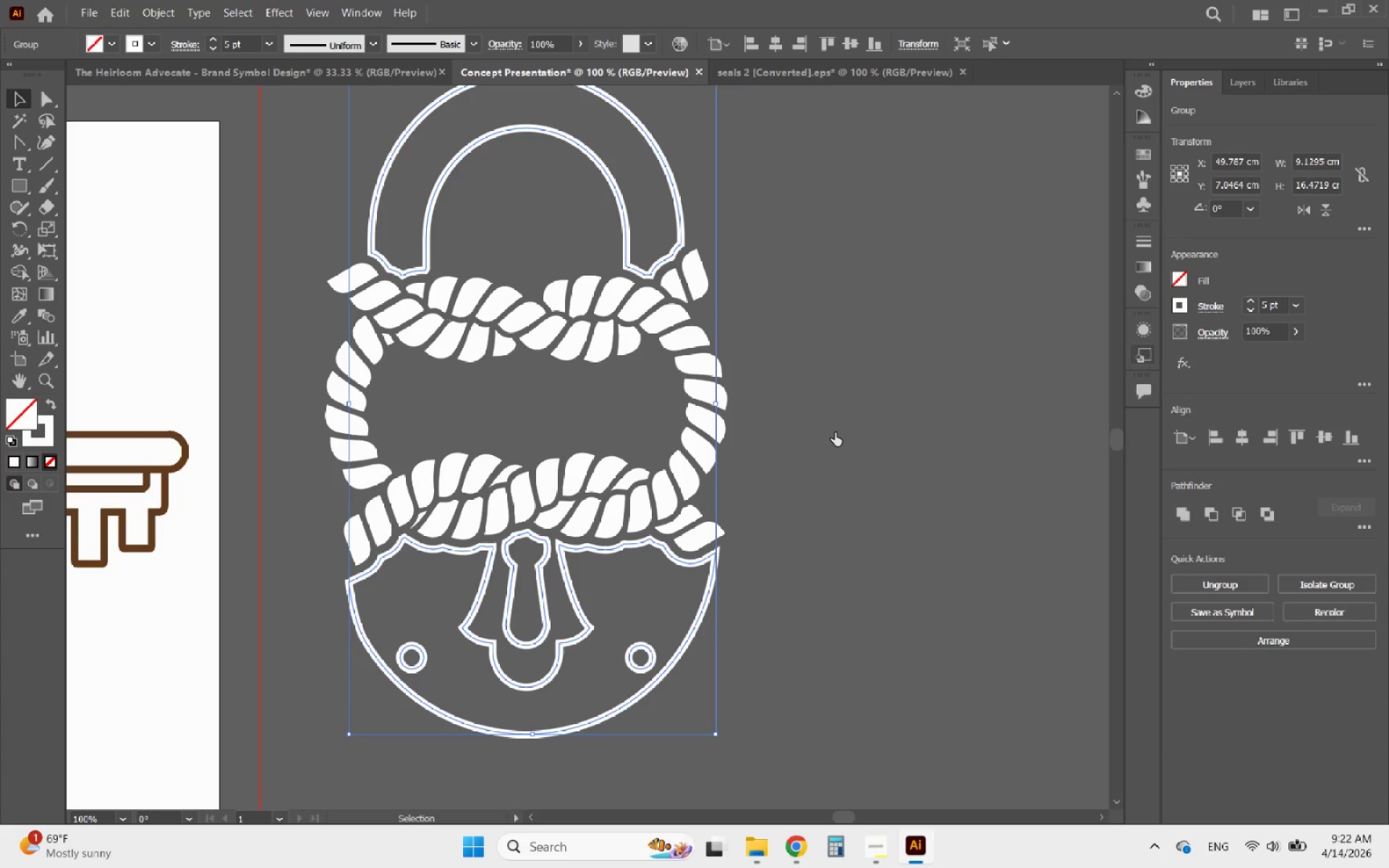 
double_click([844, 441])
 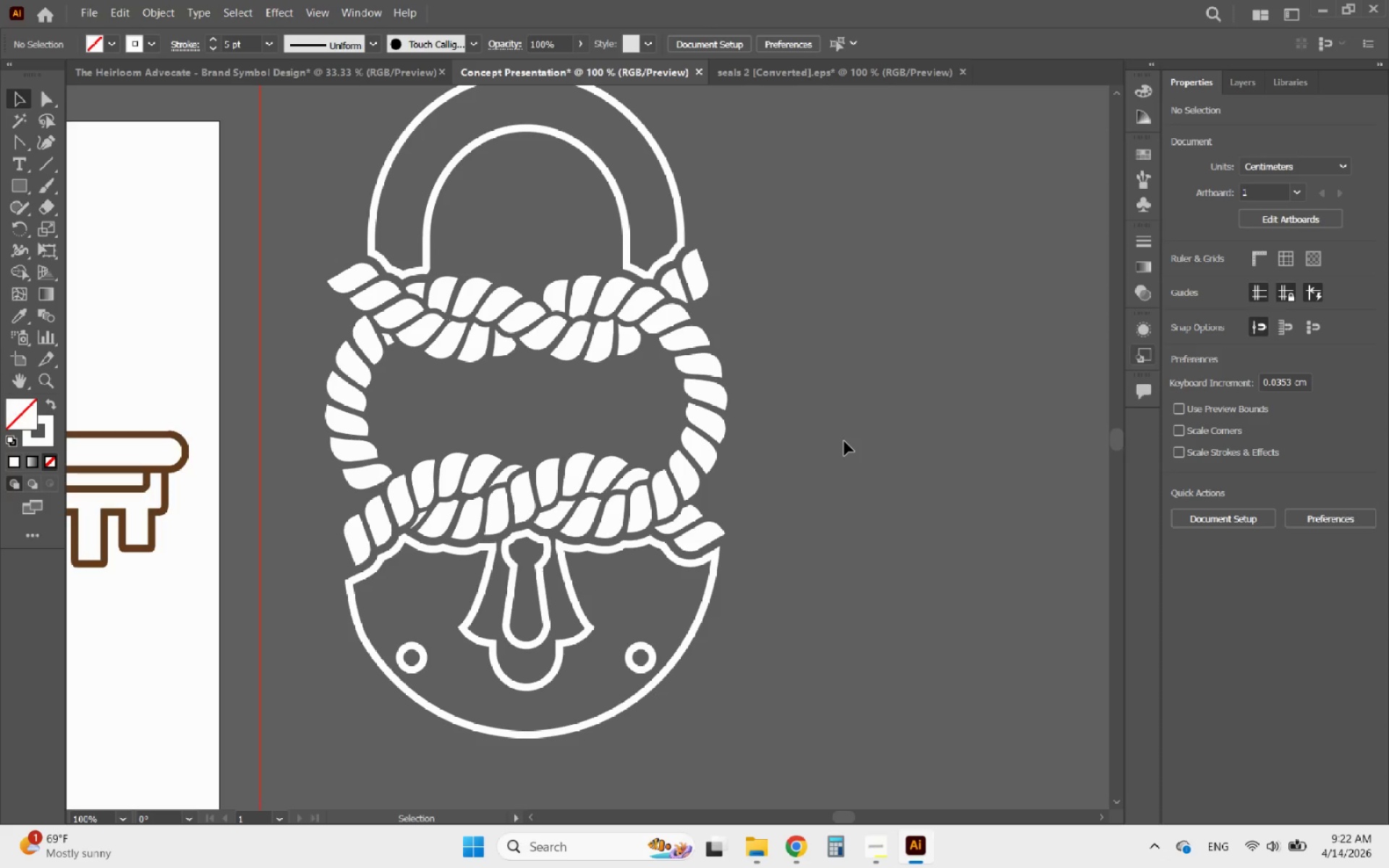 
hold_key(key=AltLeft, duration=1.86)
scroll: coordinate [844, 454], scroll_direction: down, amount: 4.0
 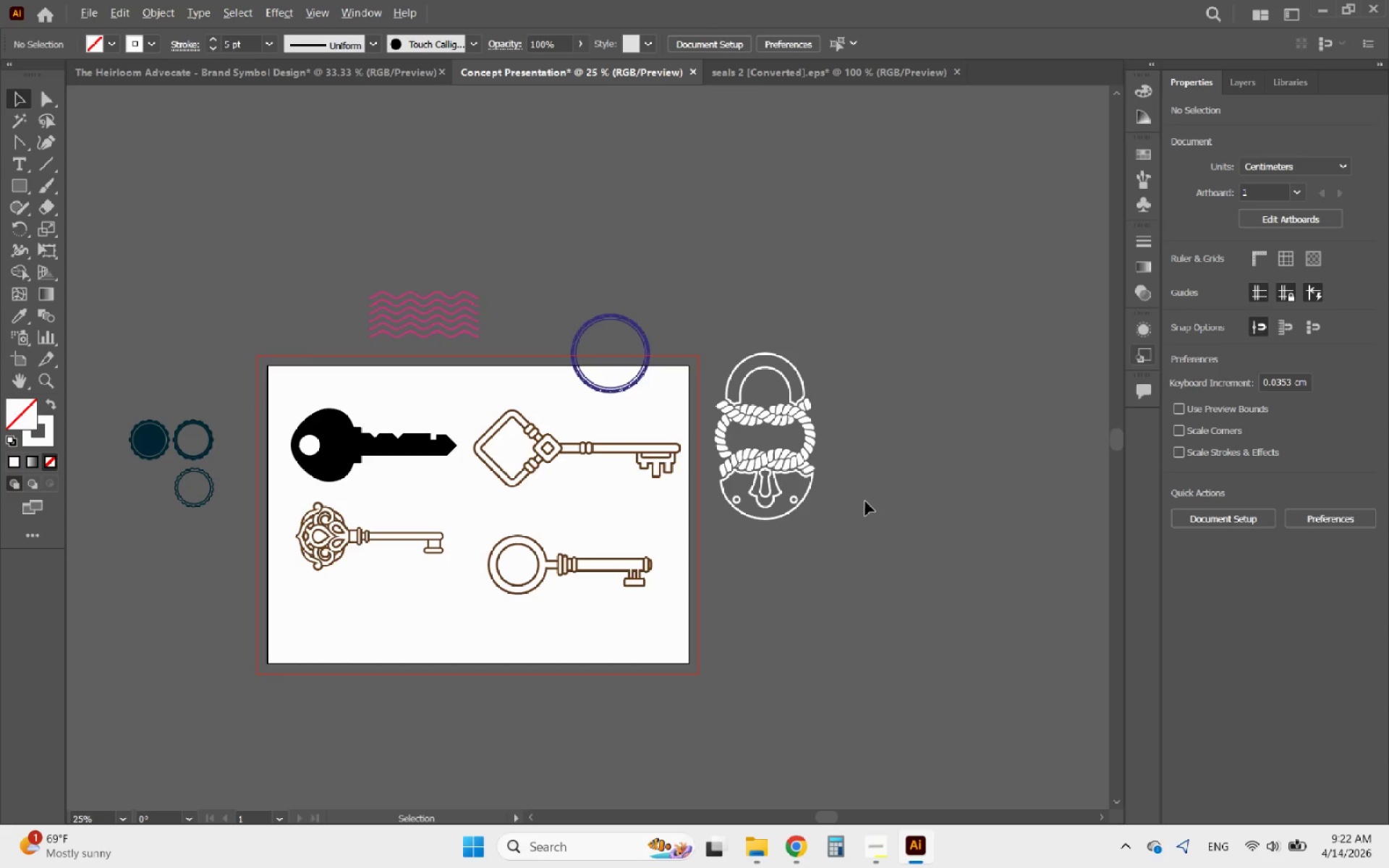 
scroll: coordinate [840, 503], scroll_direction: up, amount: 2.0
 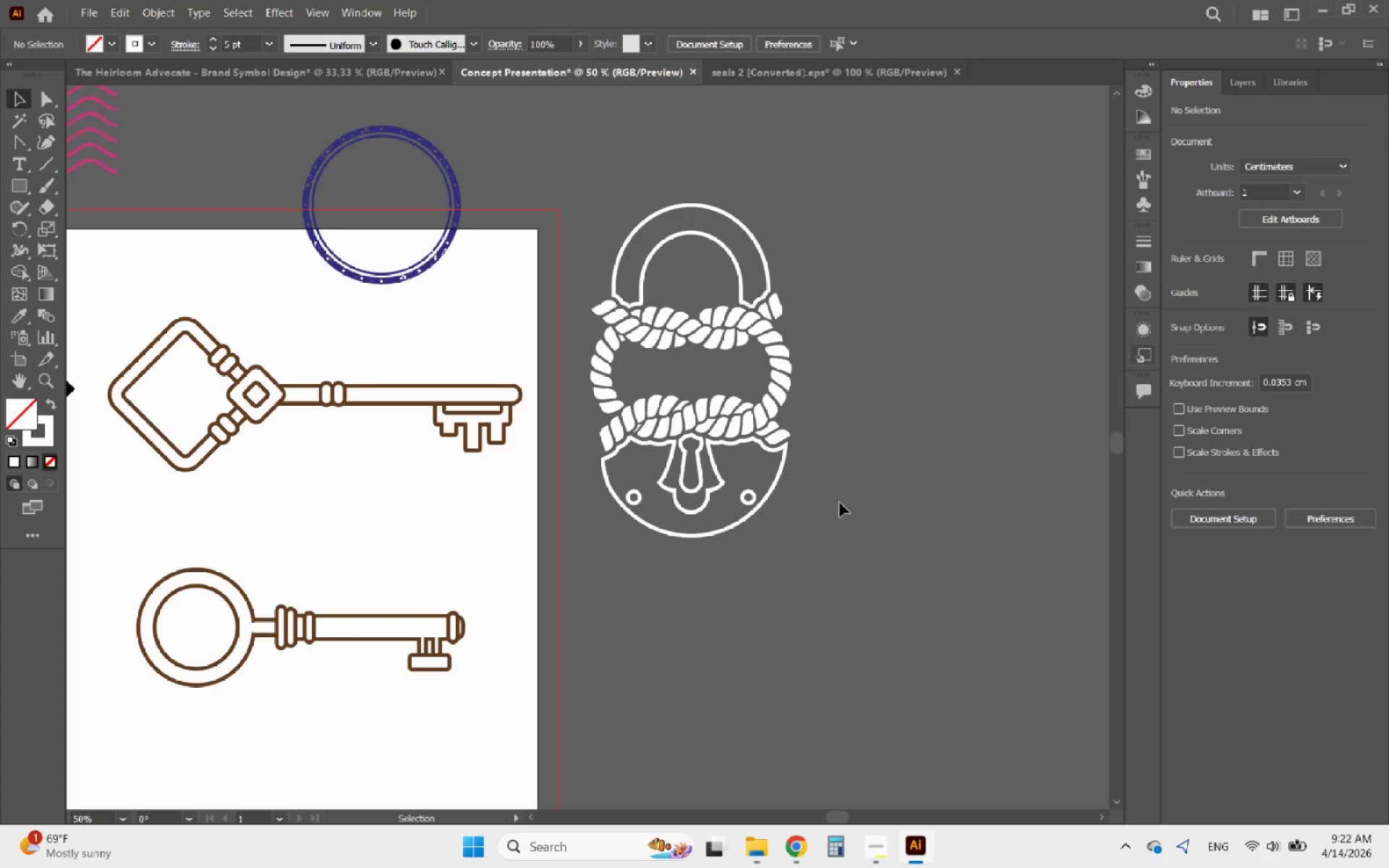 
key(Control+Z)
 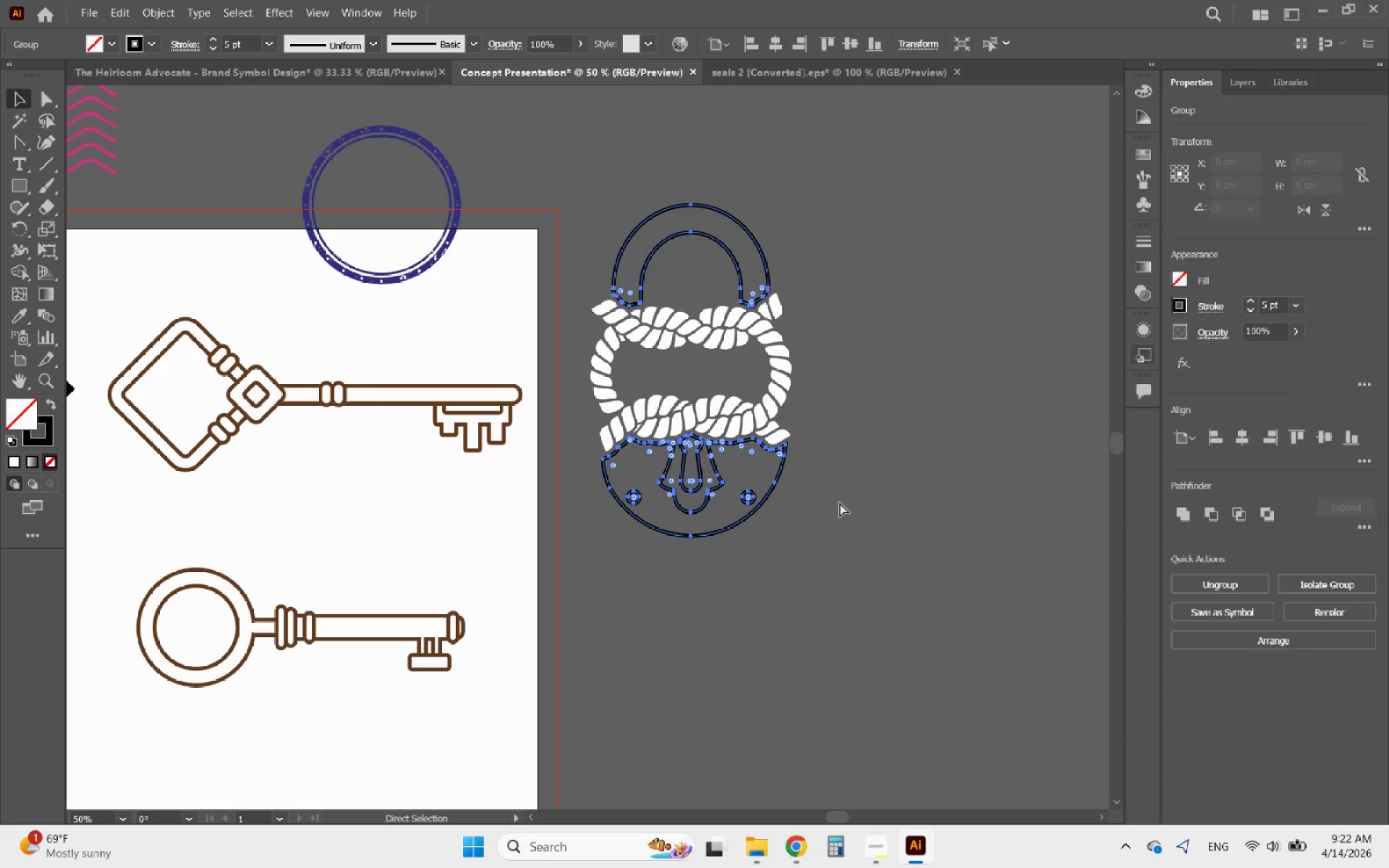 
key(Control+Z)
 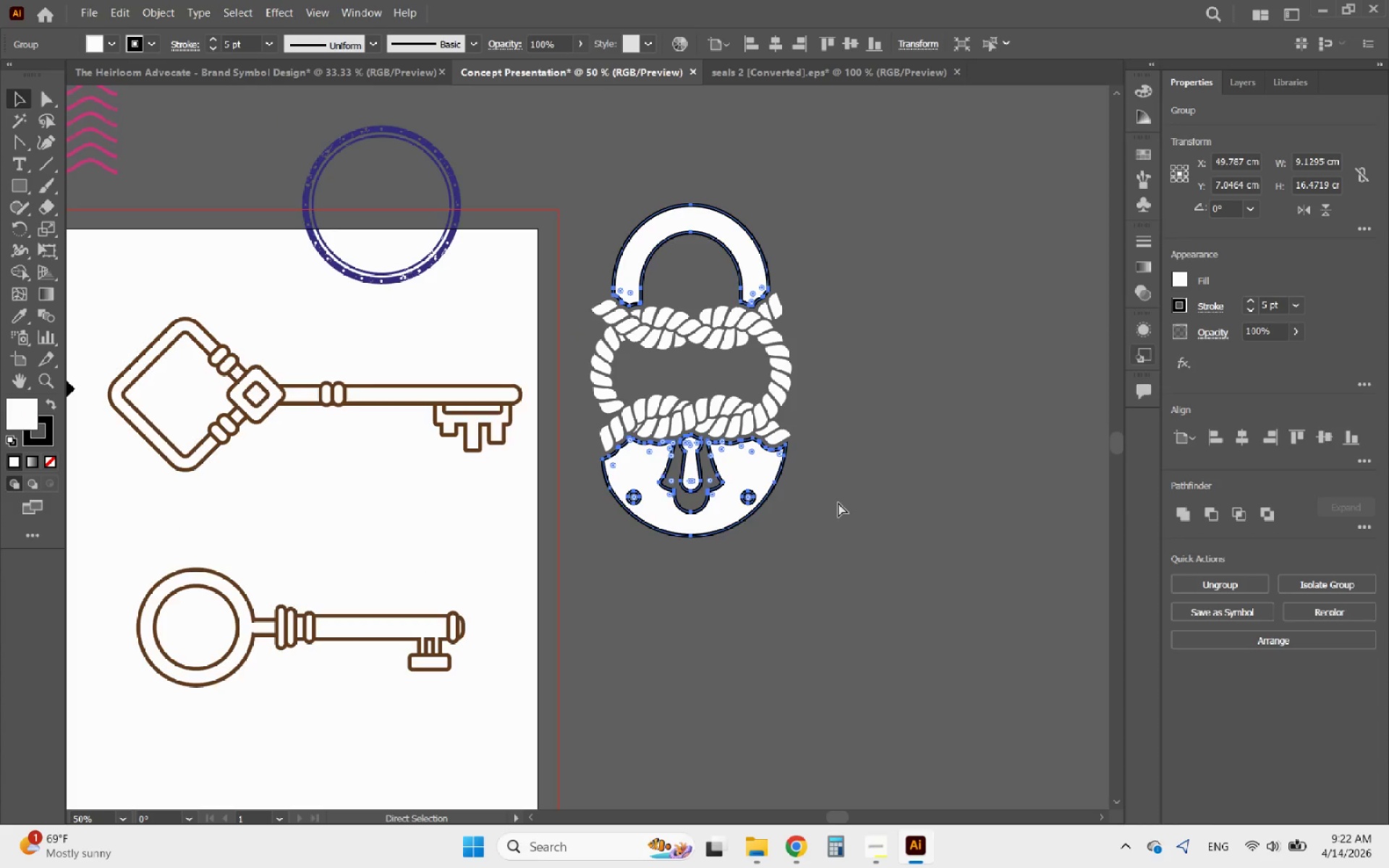 
key(Control+Z)
 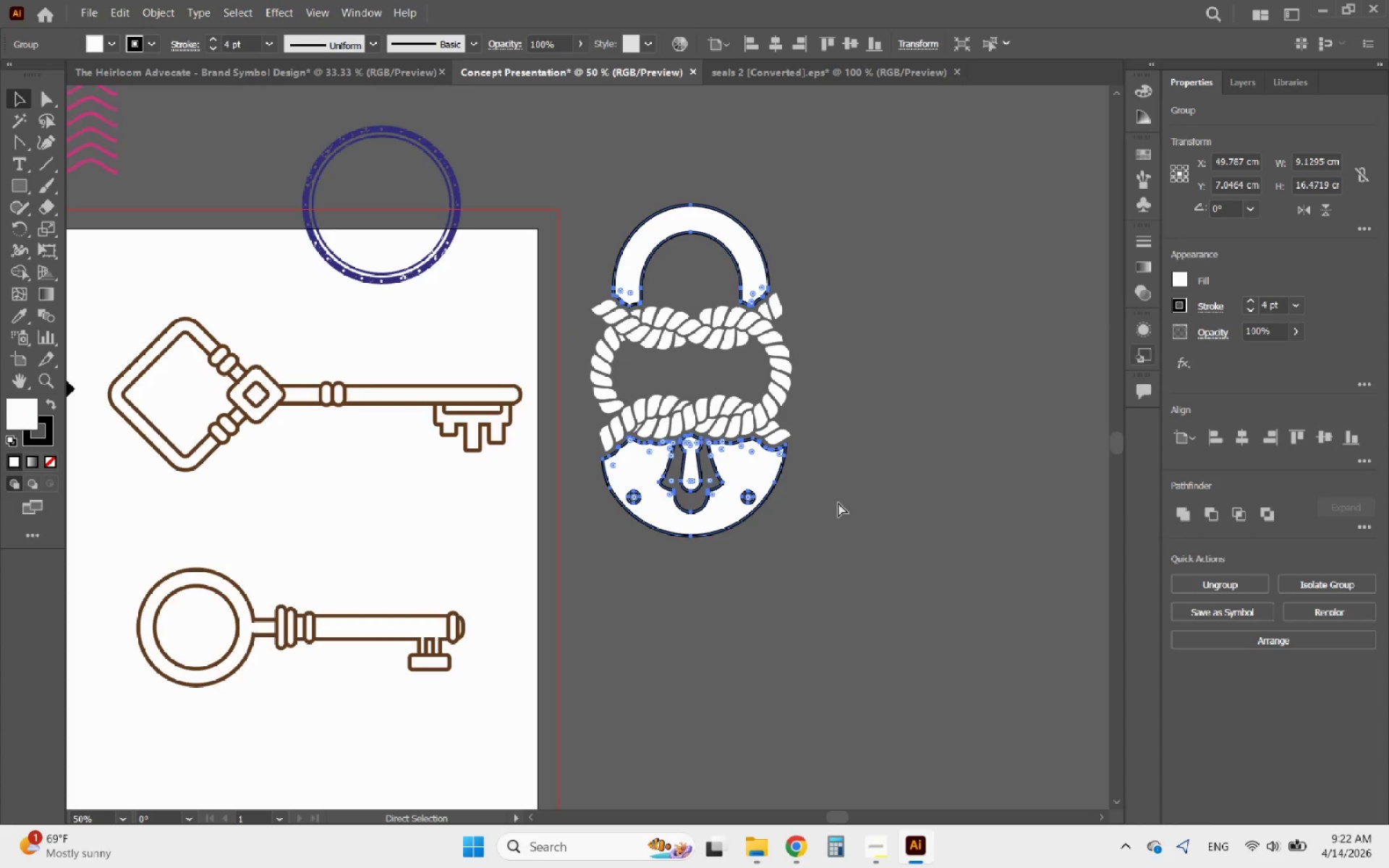 
key(Control+Z)
 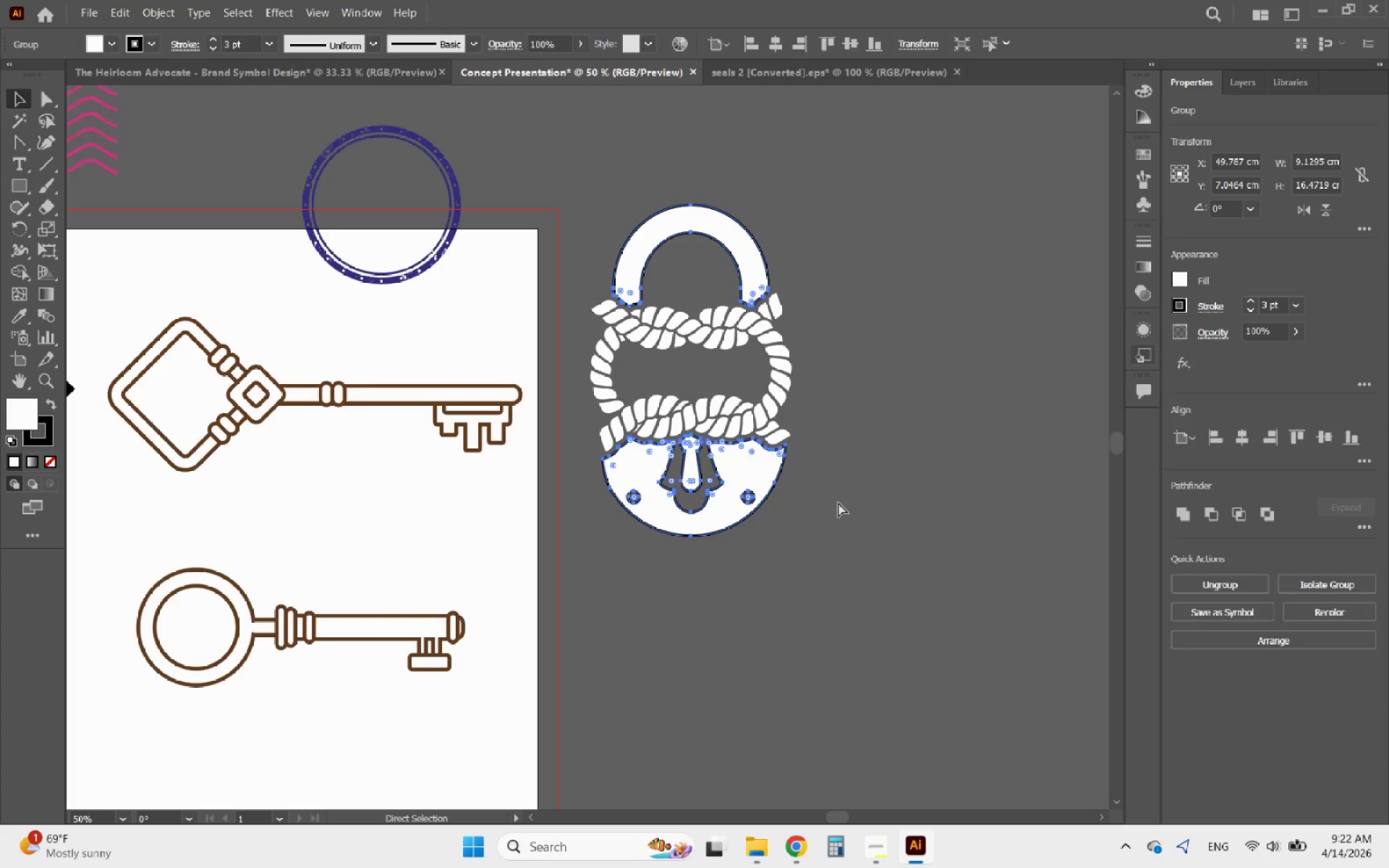 
key(Control+Z)
 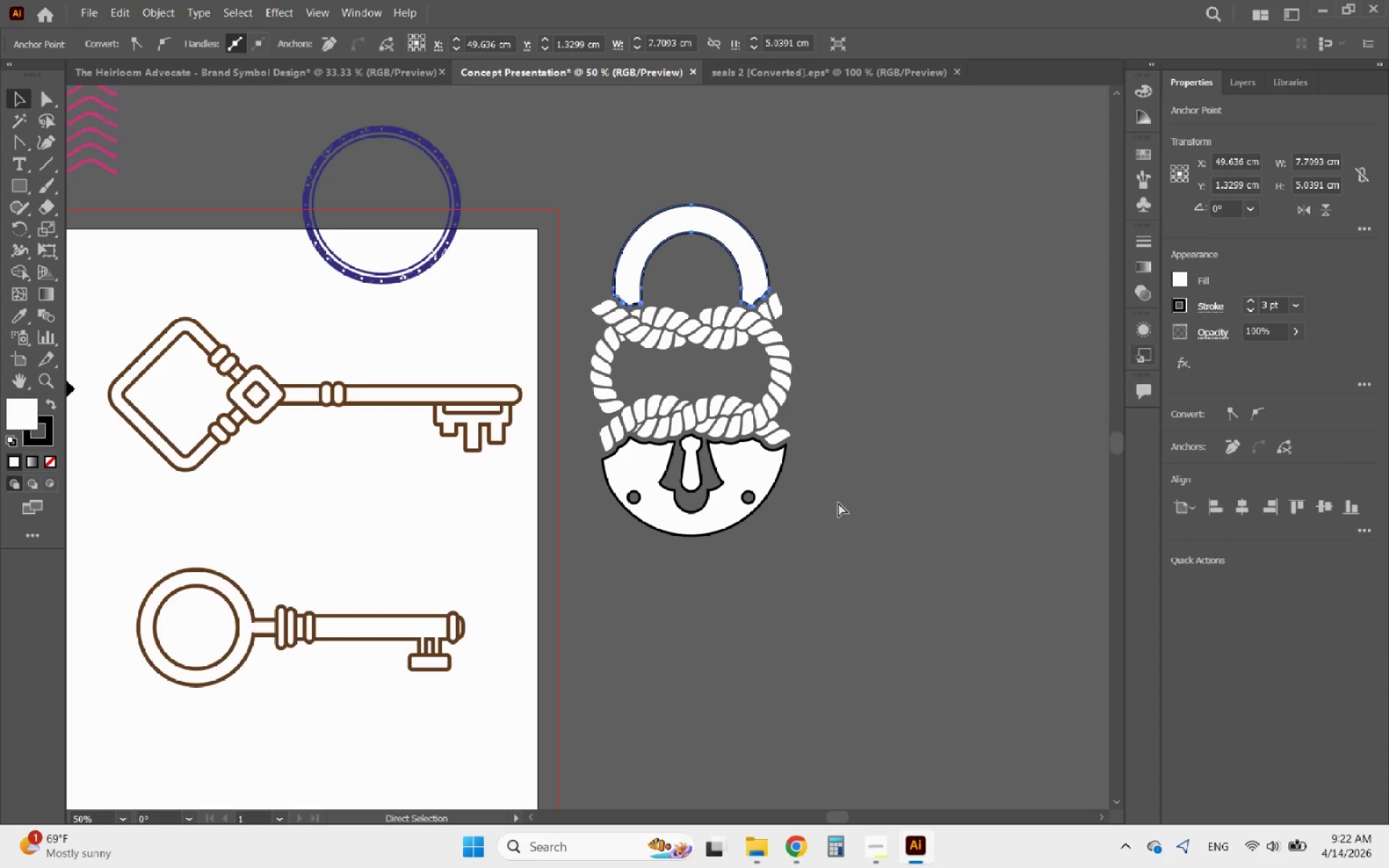 
key(Control+Z)
 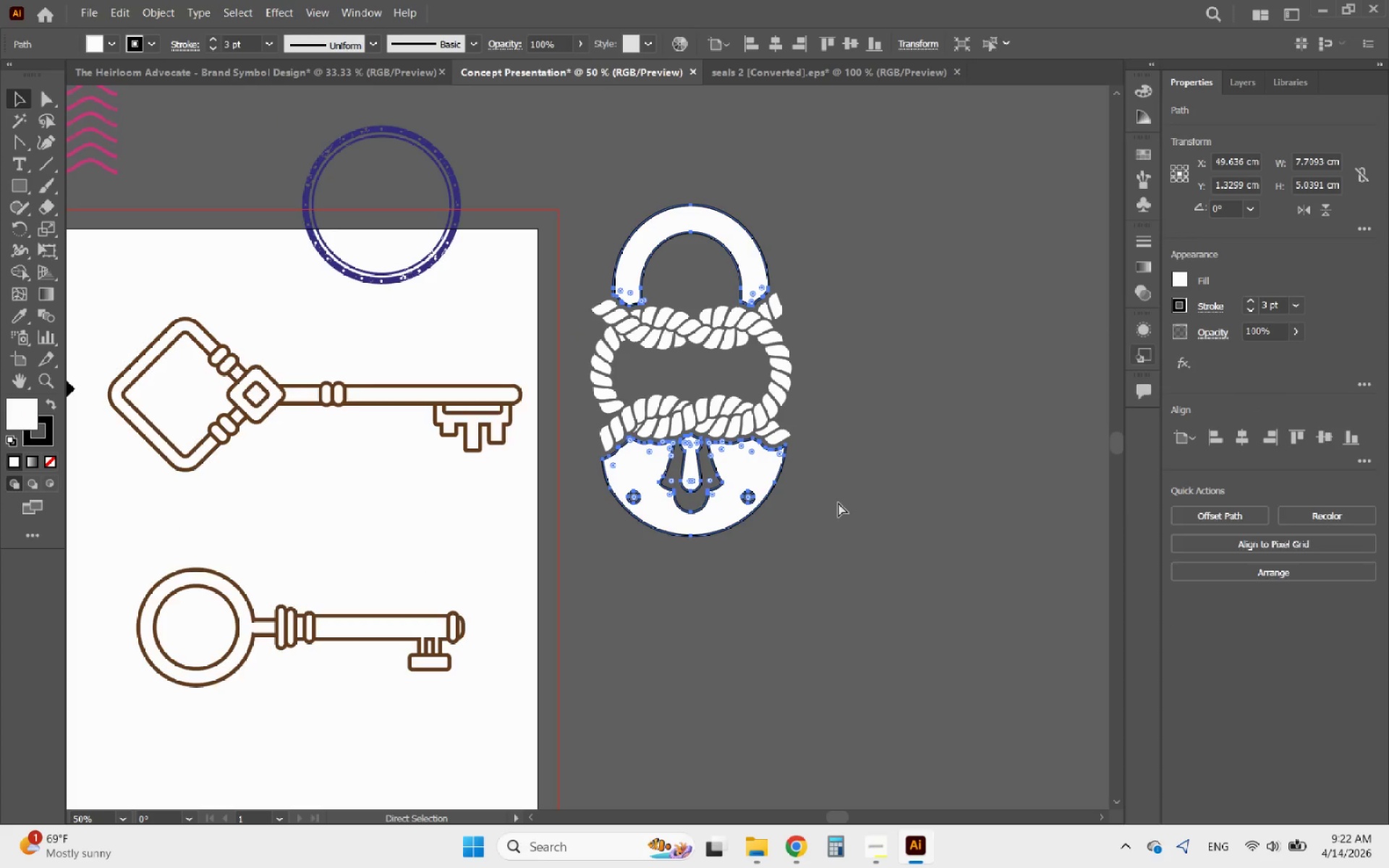 
key(Control+Z)
 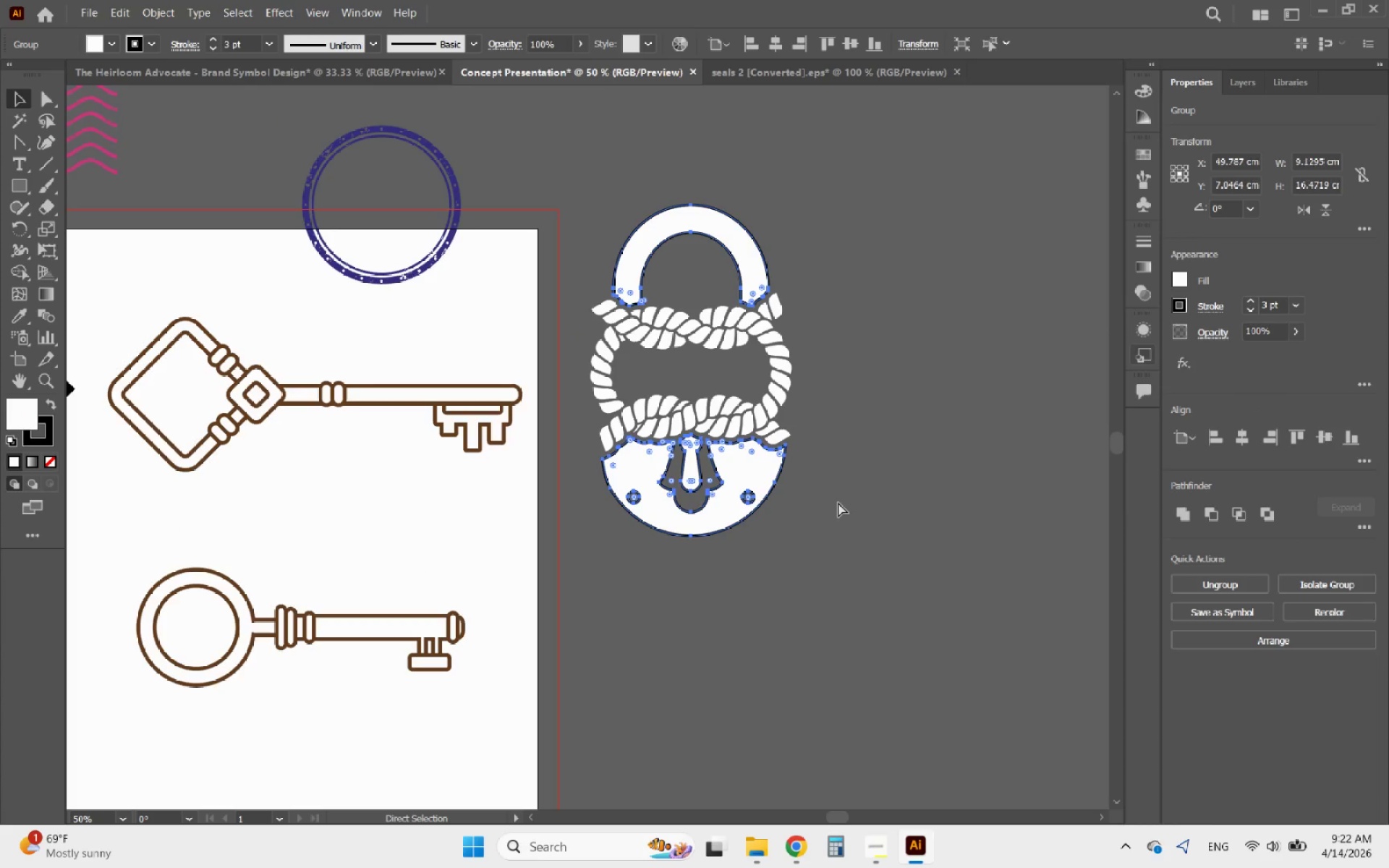 
key(Control+Z)
 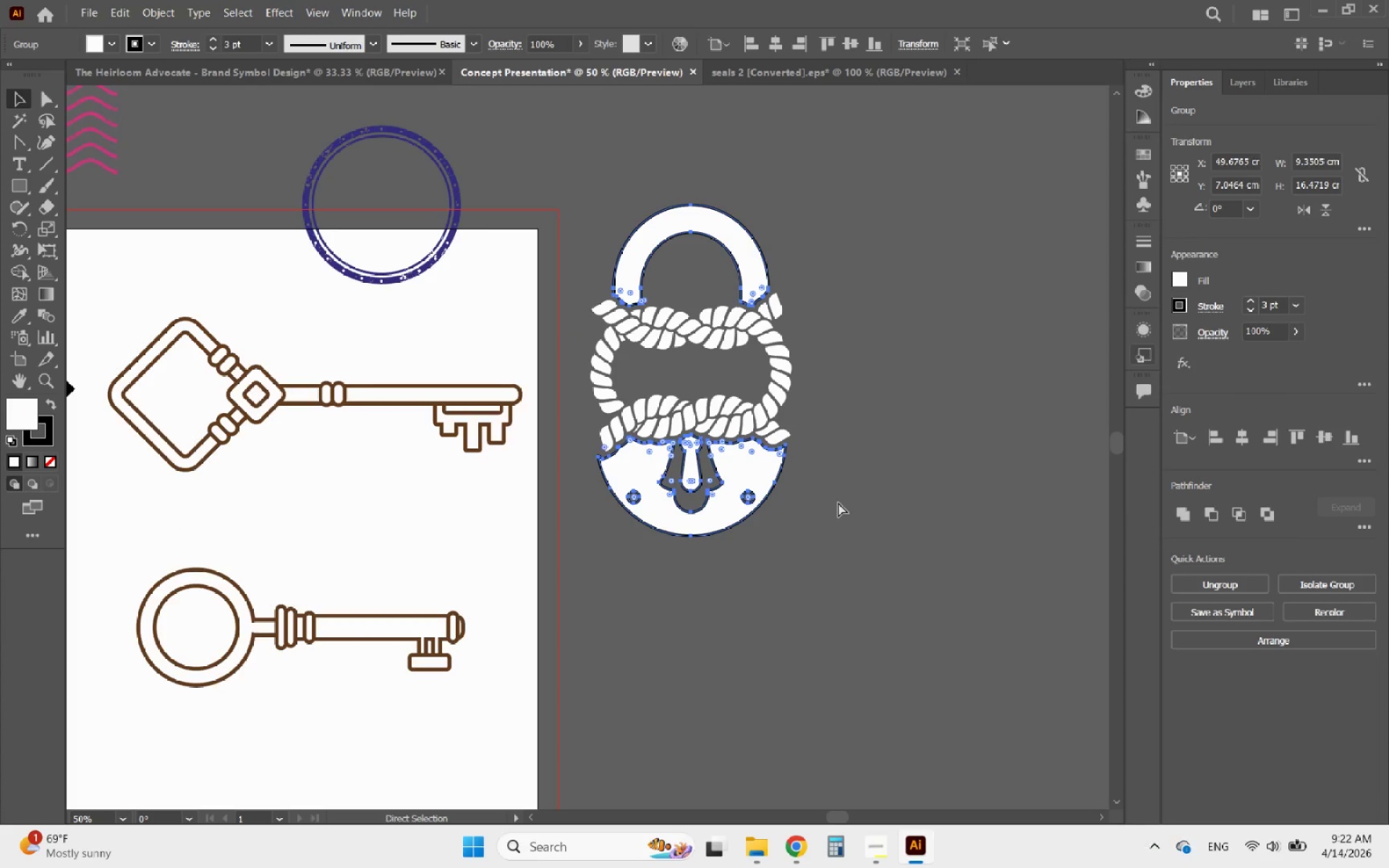 
key(Control+Z)
 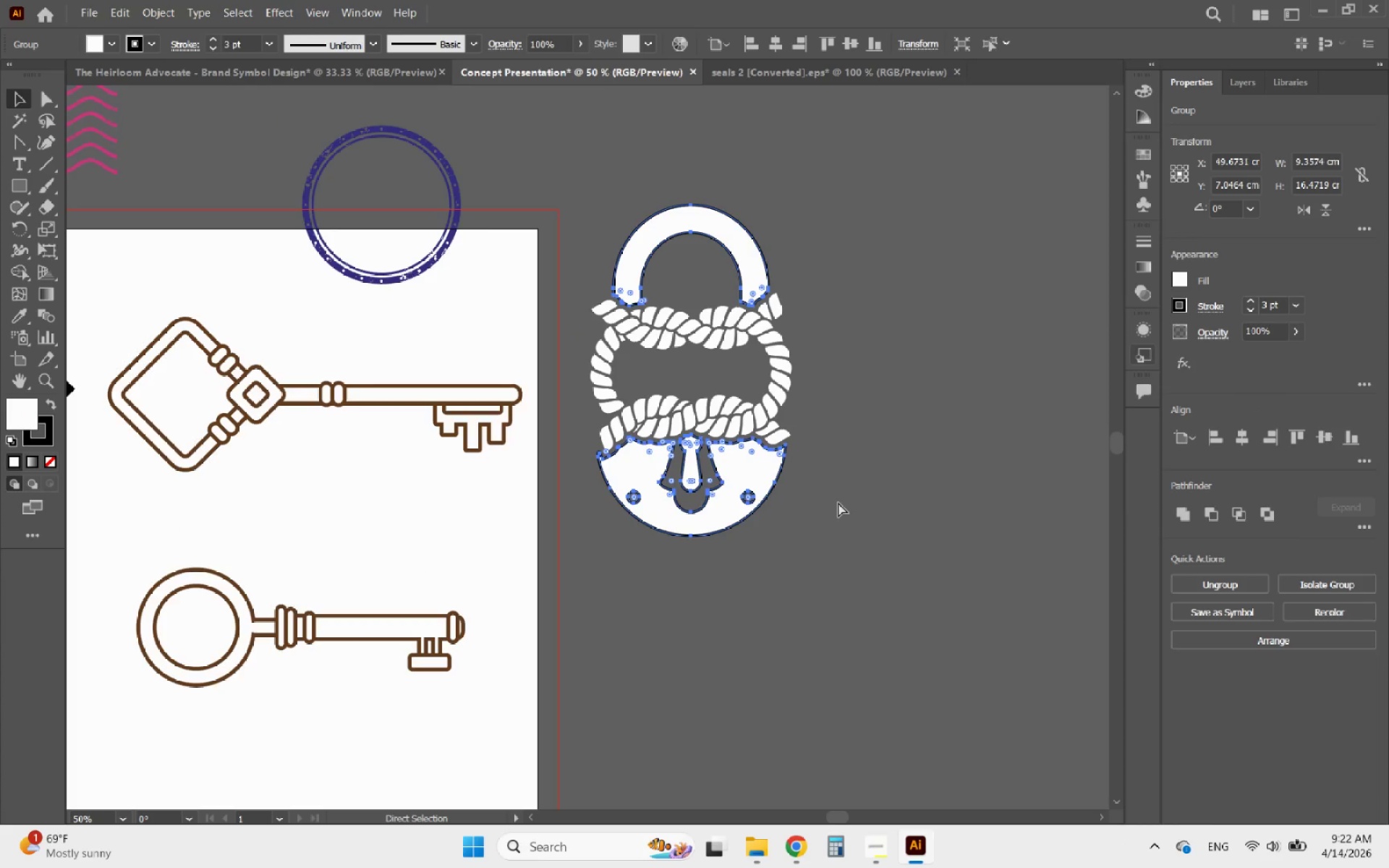 
key(Control+Z)
 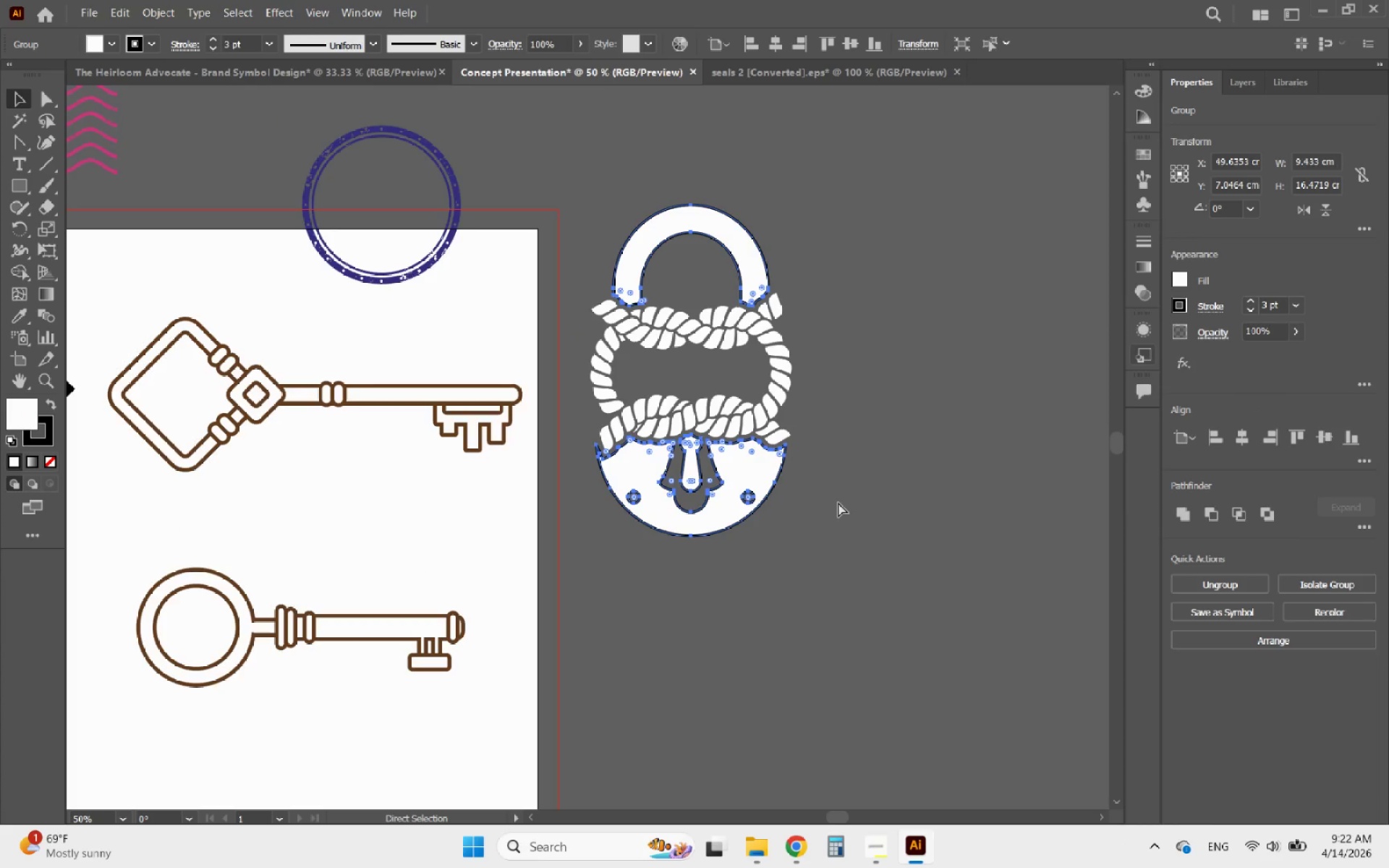 
key(Control+Z)
 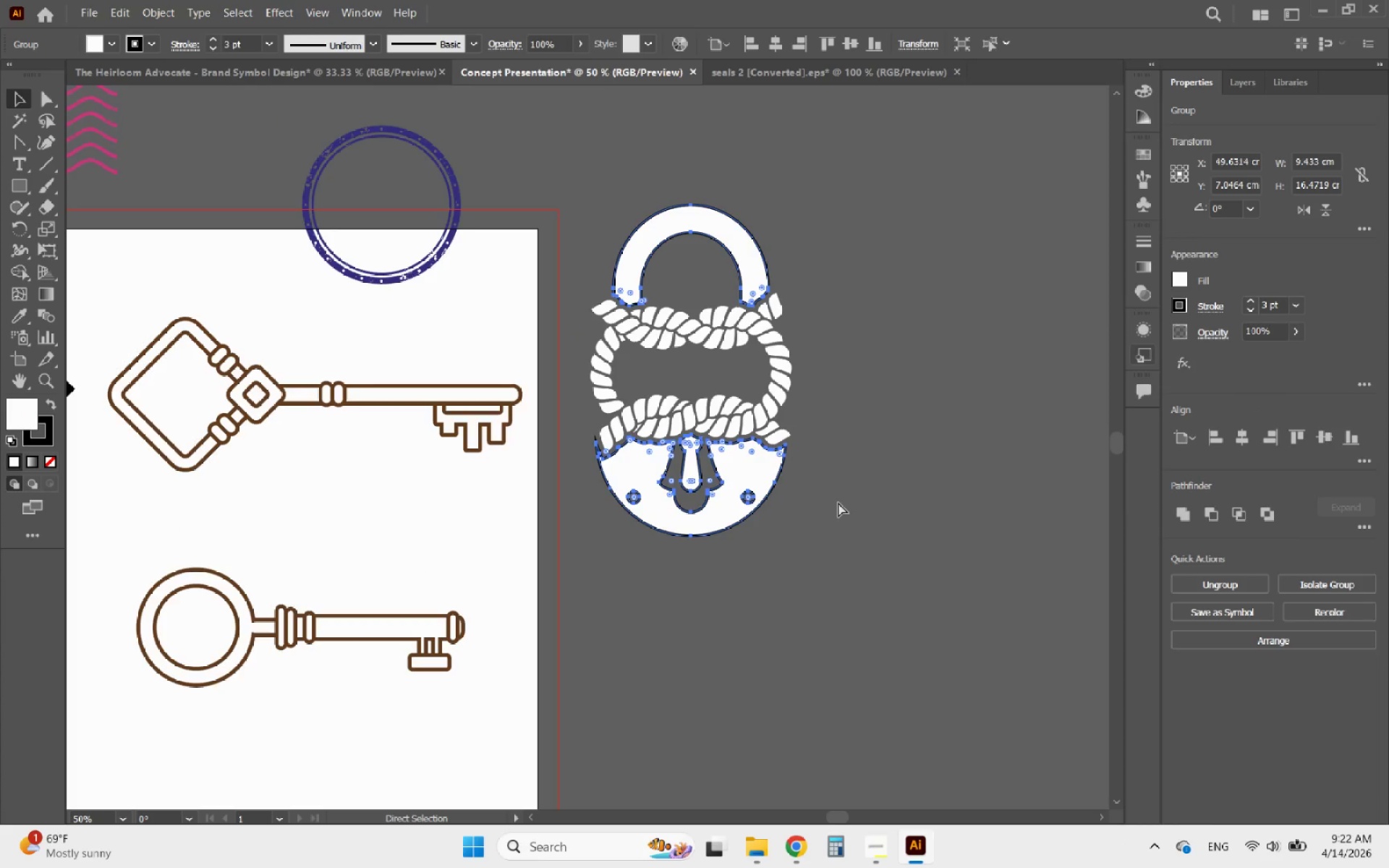 
key(Control+Z)
 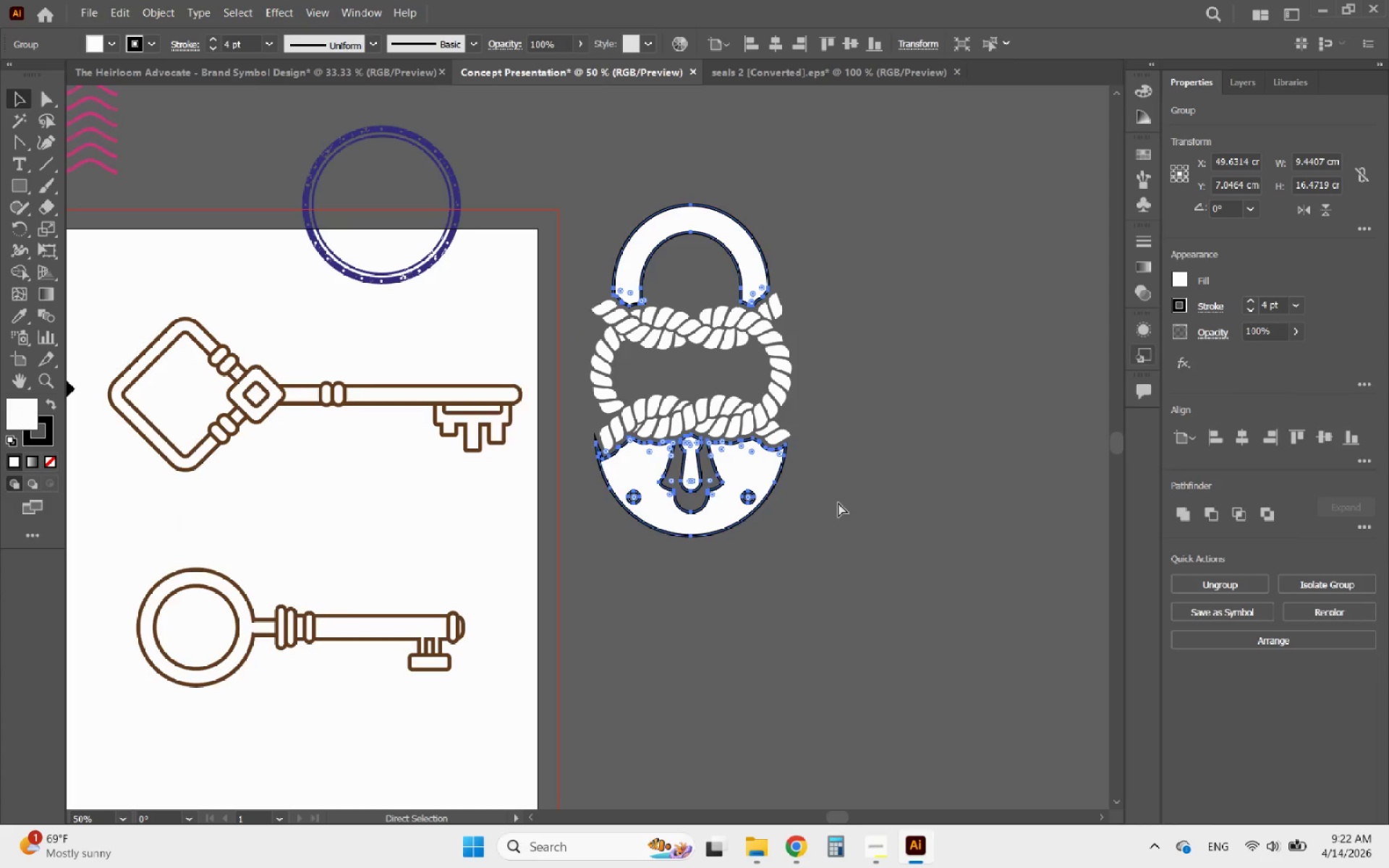 
key(Control+Z)
 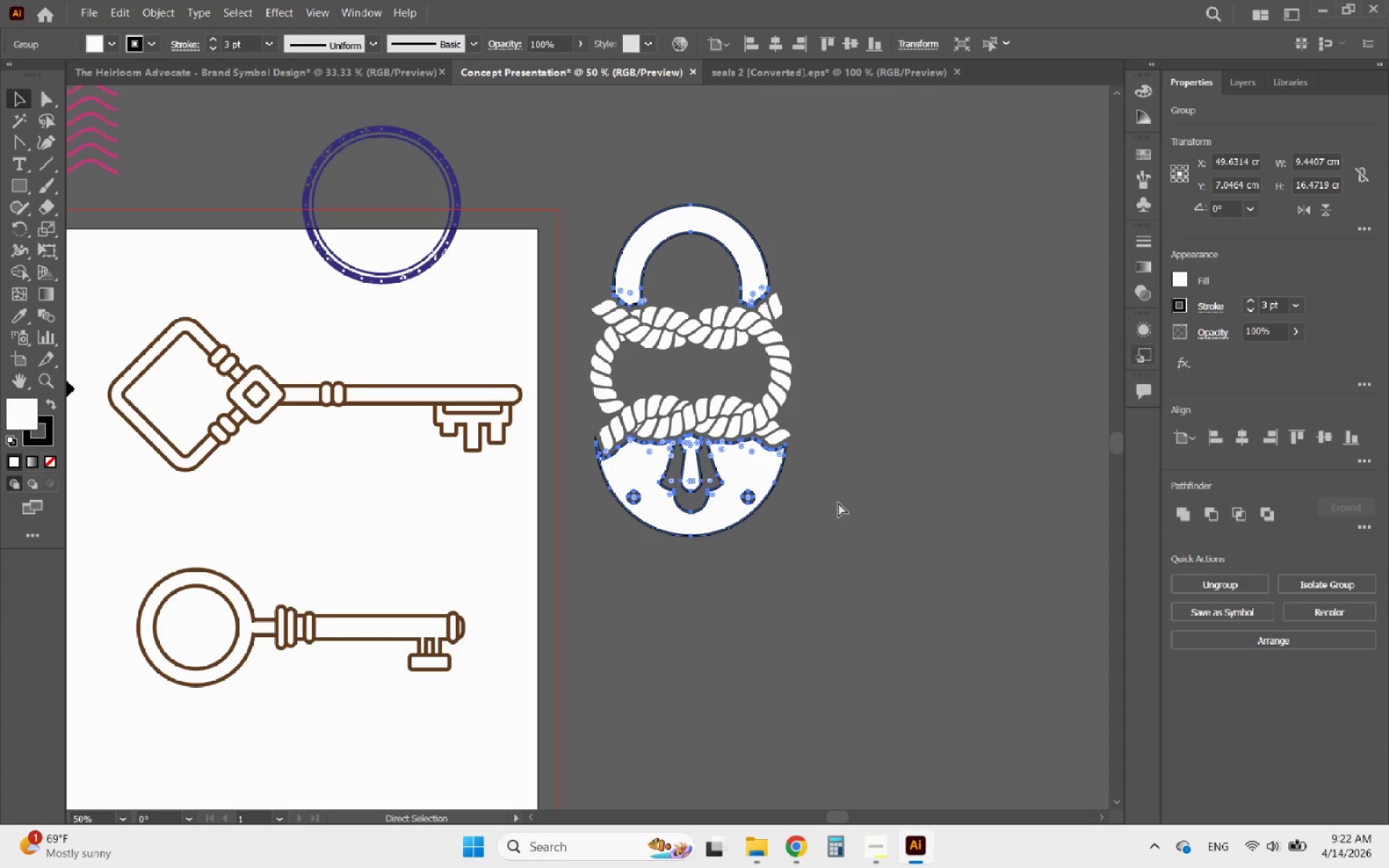 
key(Control+Z)
 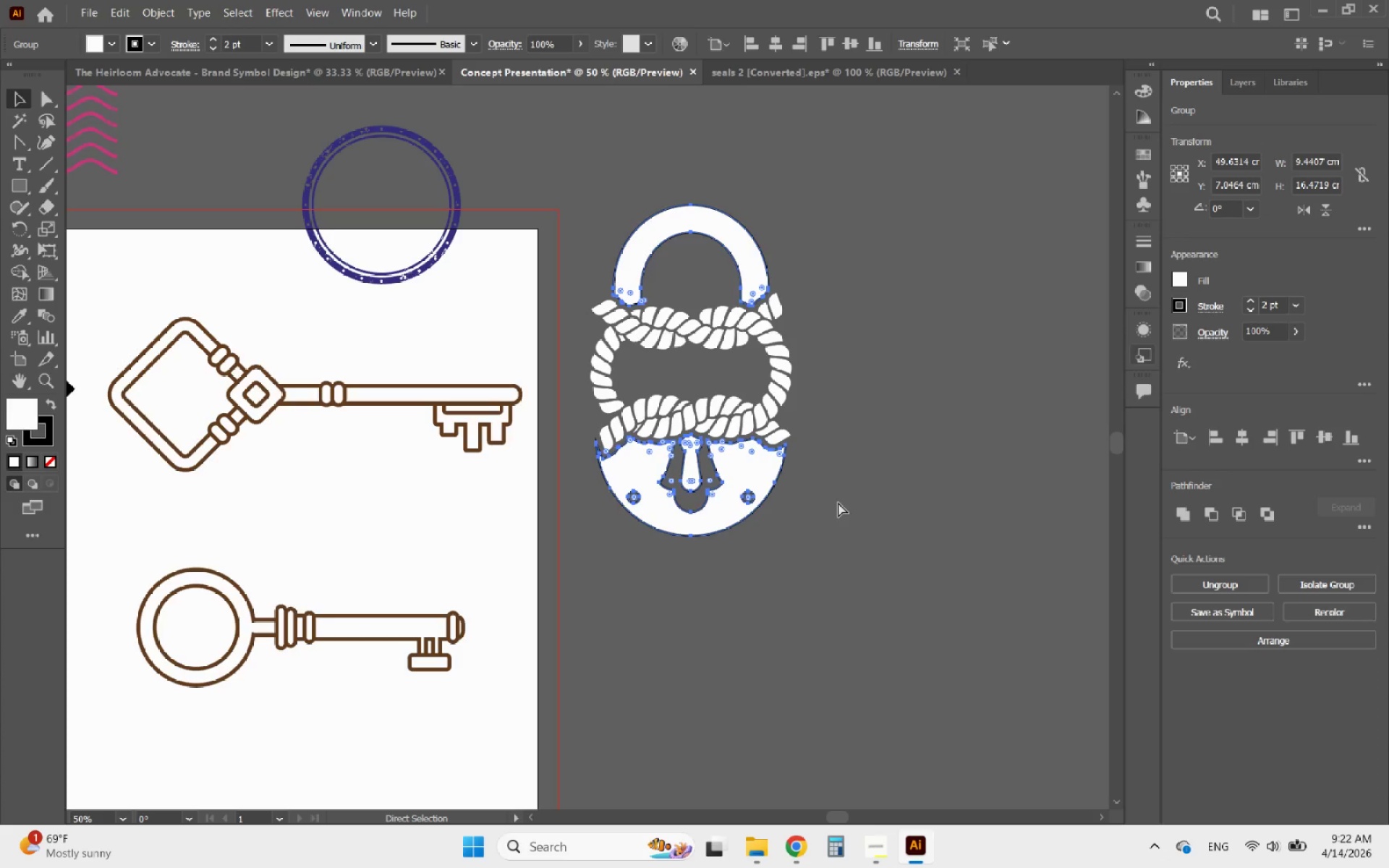 
key(Control+Z)
 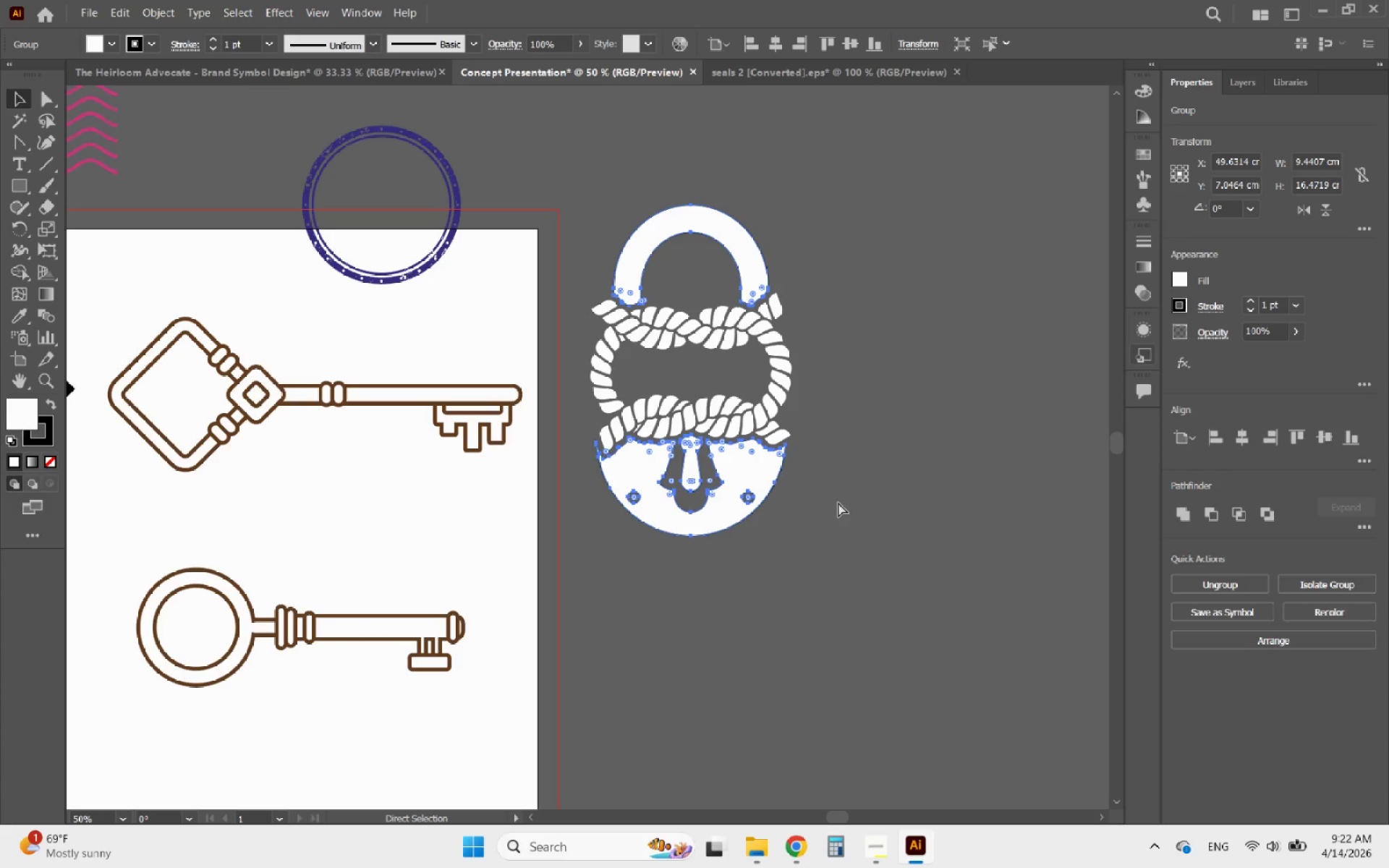 
key(Control+Z)
 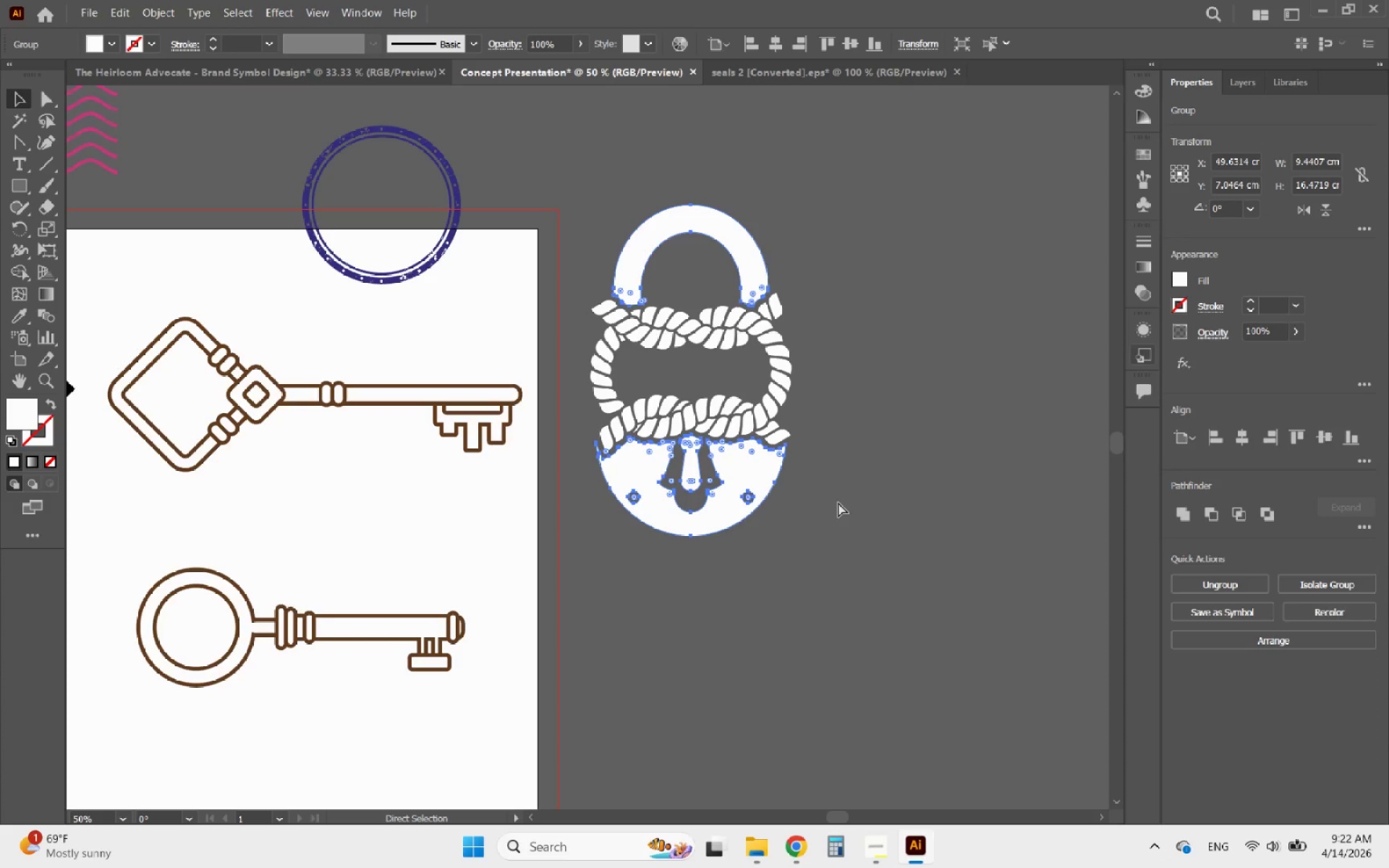 
key(Control+Z)
 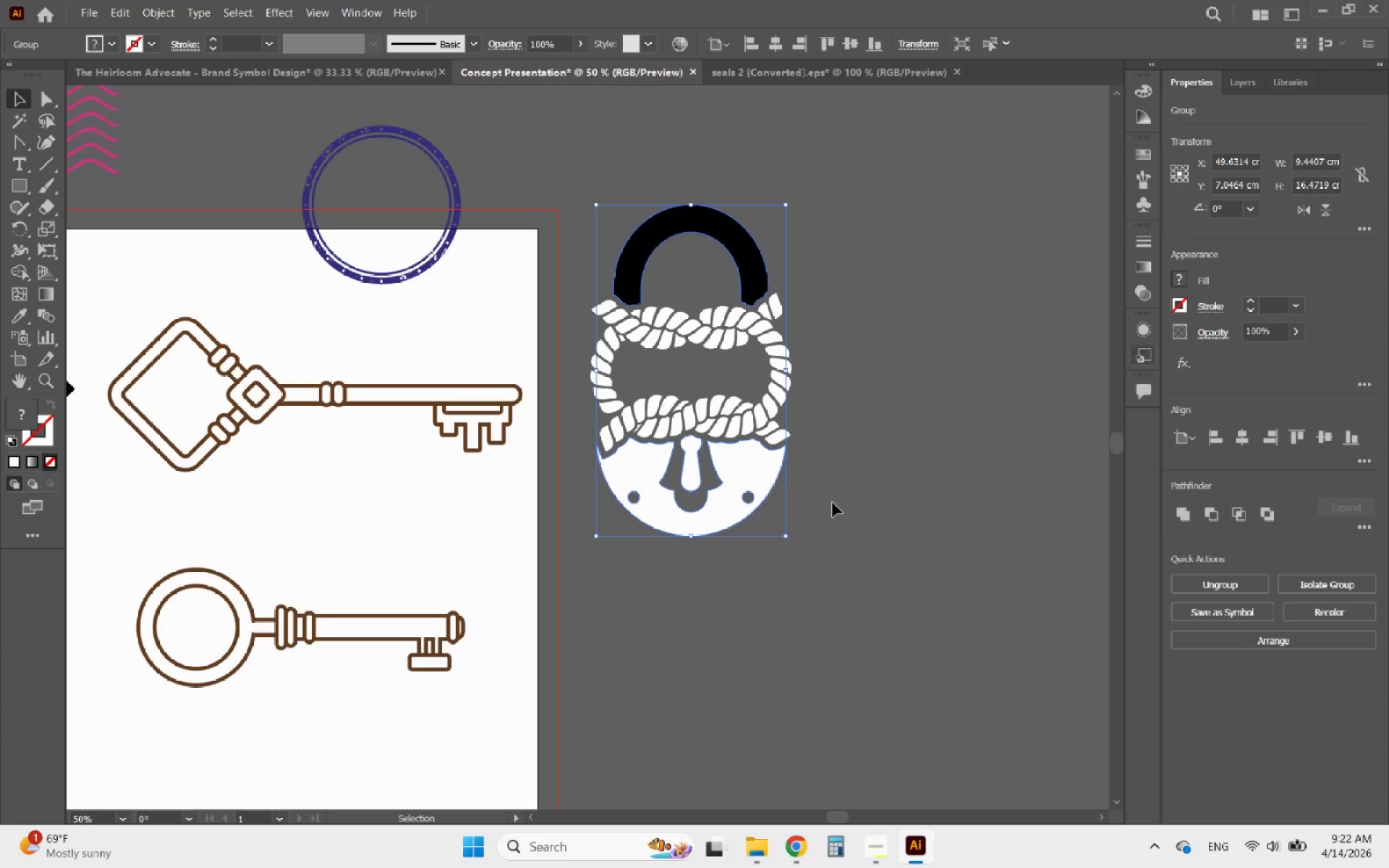 
key(Control+Shift+Z)
 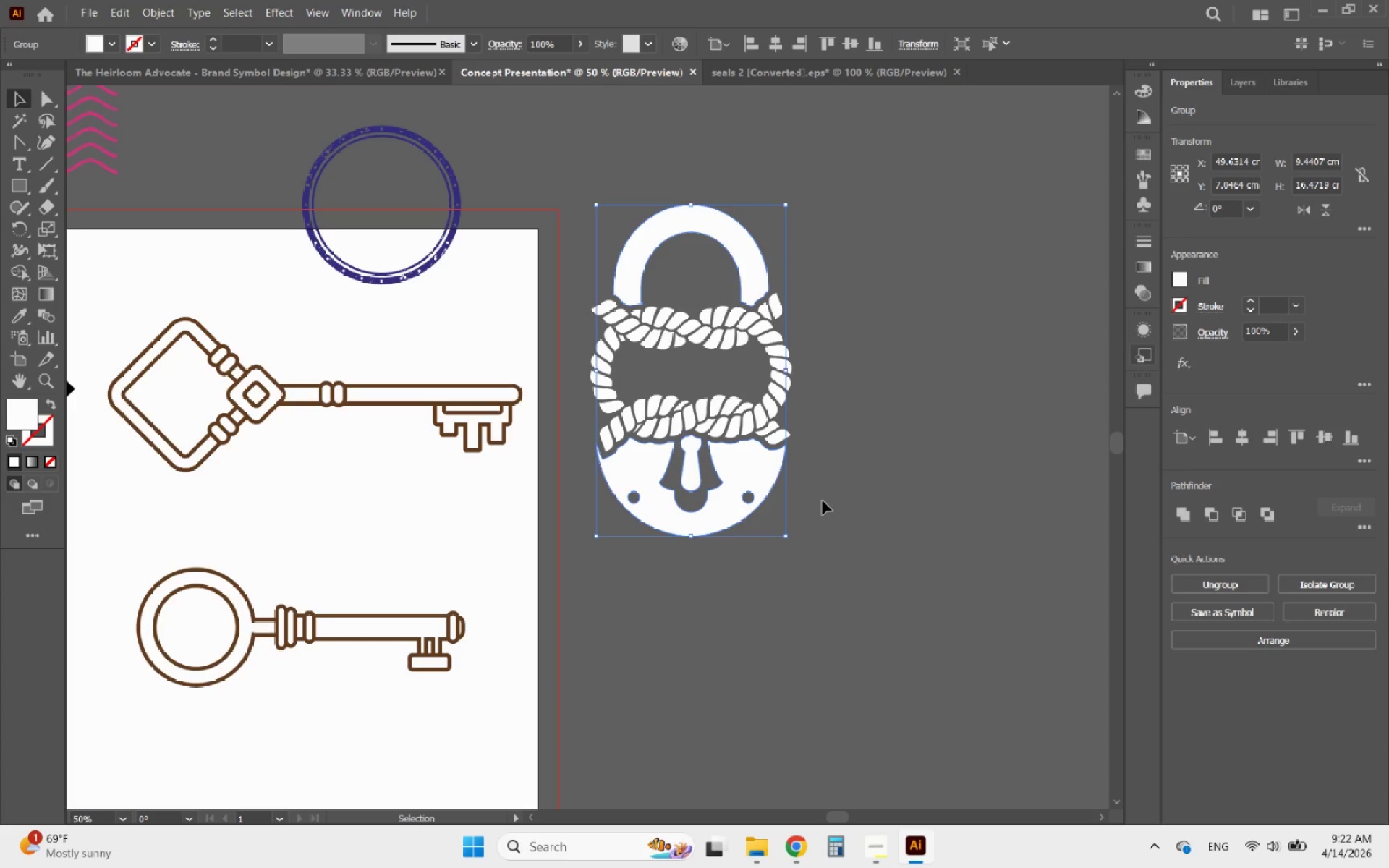 
left_click([823, 501])
 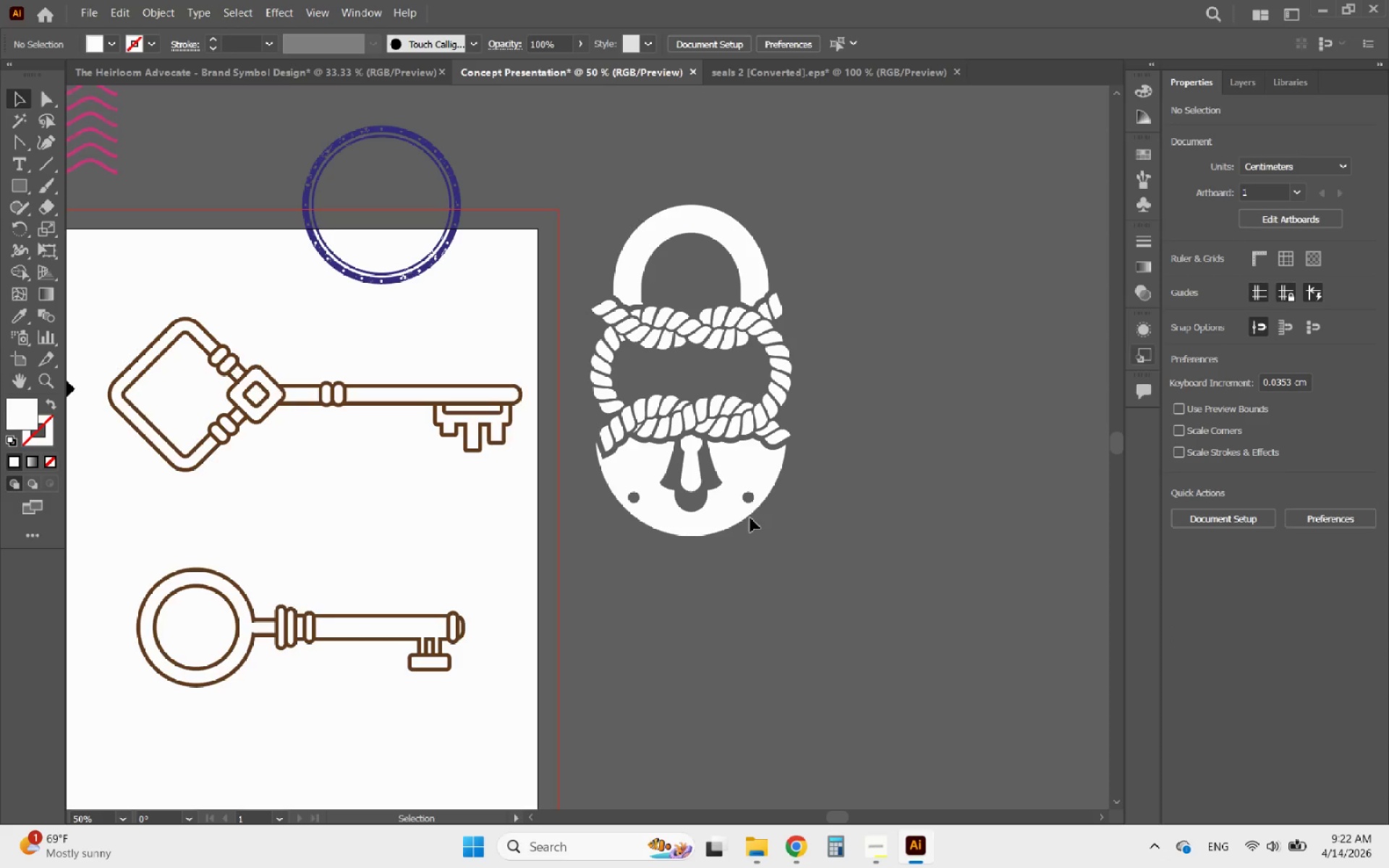 
hold_key(key=AltLeft, duration=0.8)
scroll: coordinate [587, 425], scroll_direction: up, amount: 3.0
 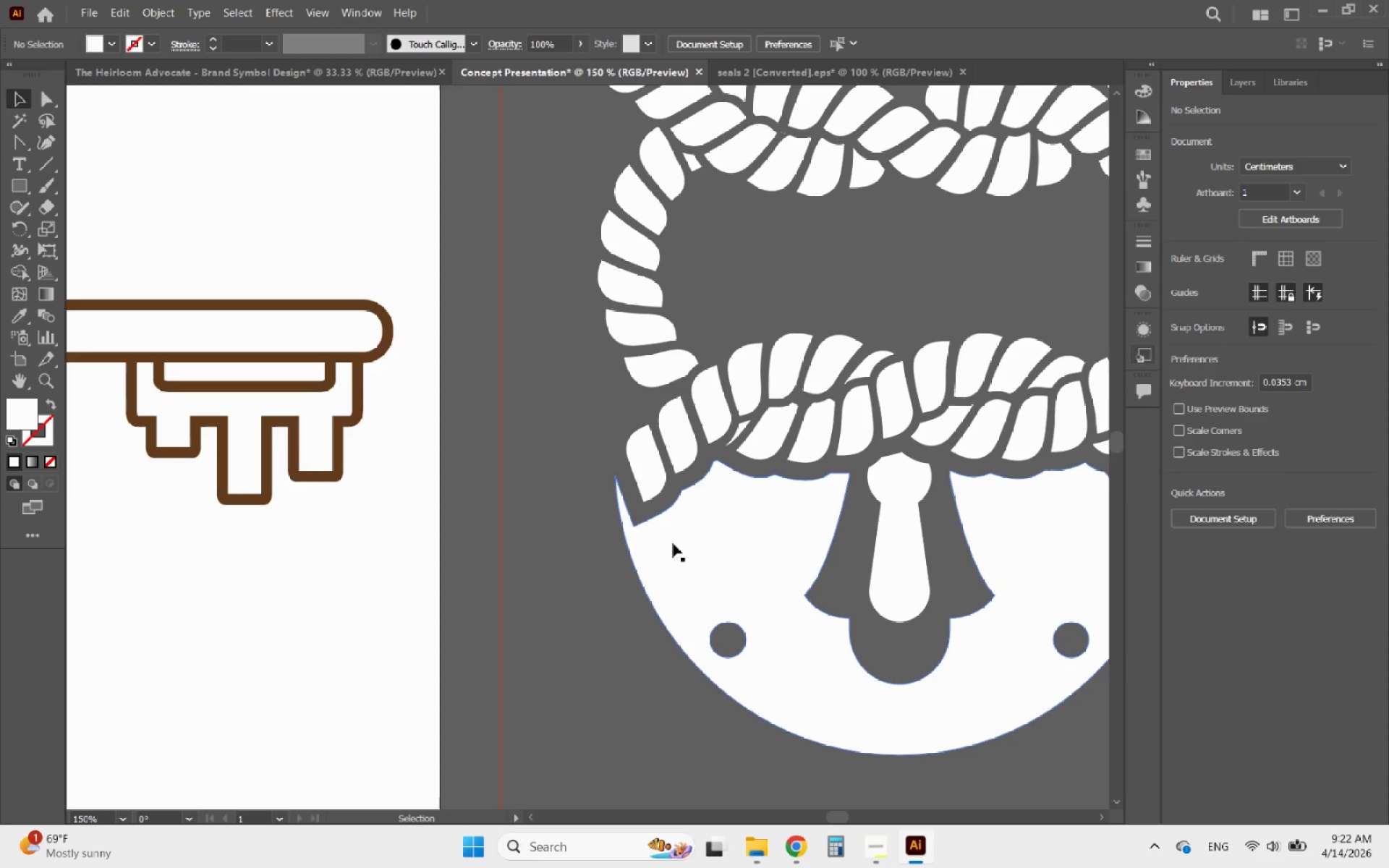 
left_click([673, 543])
 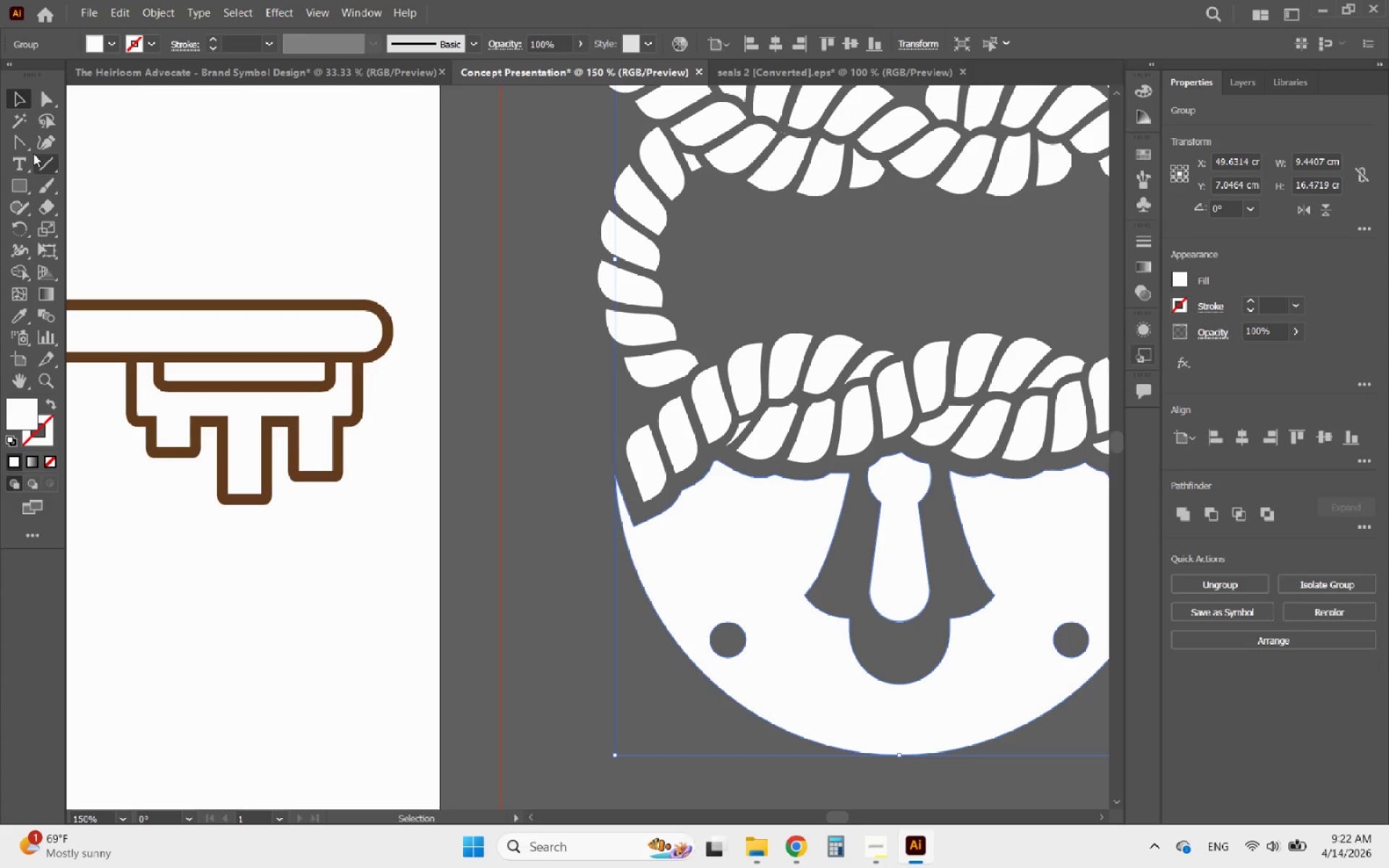 
right_click([21, 145])
 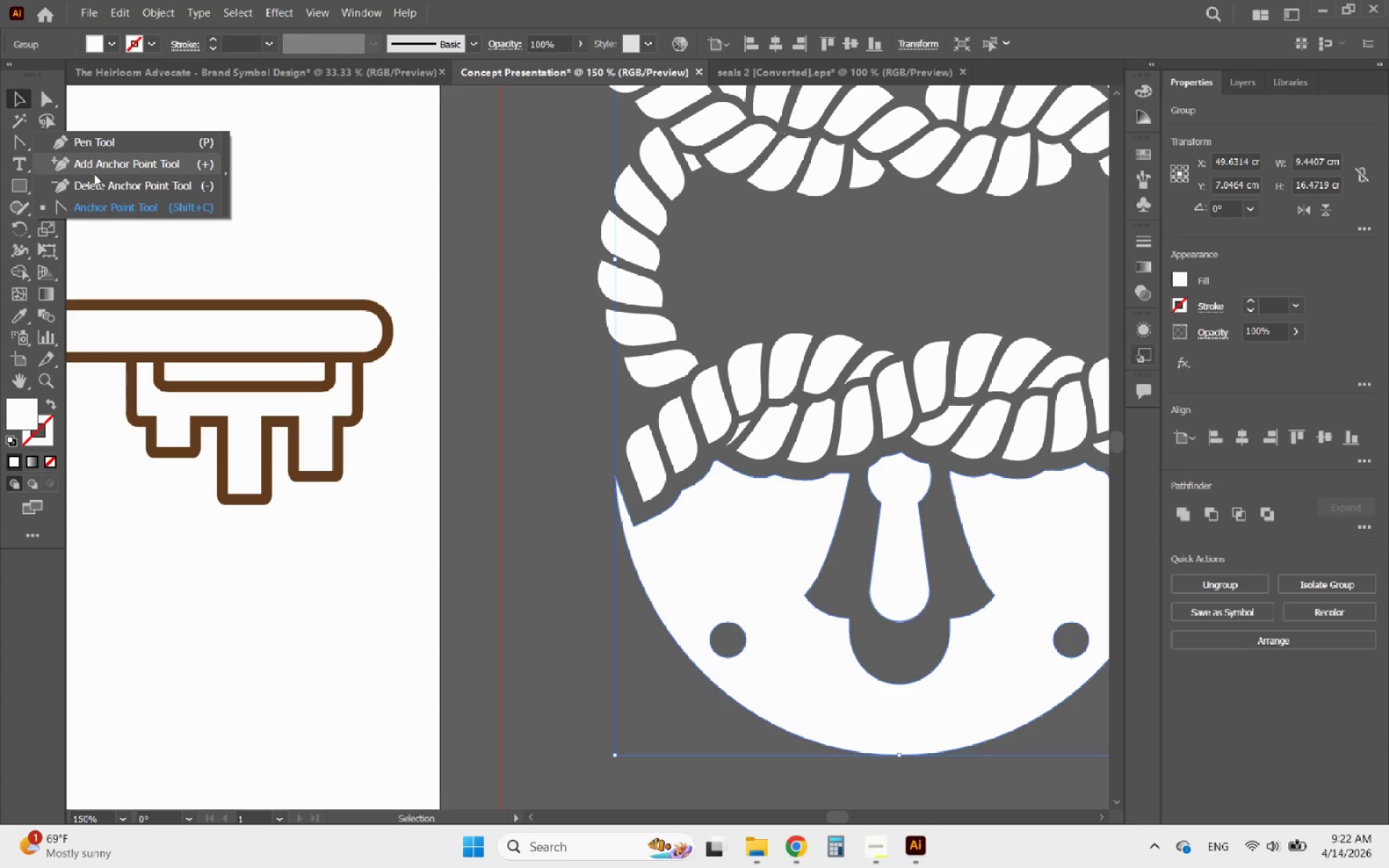 
left_click([86, 182])
 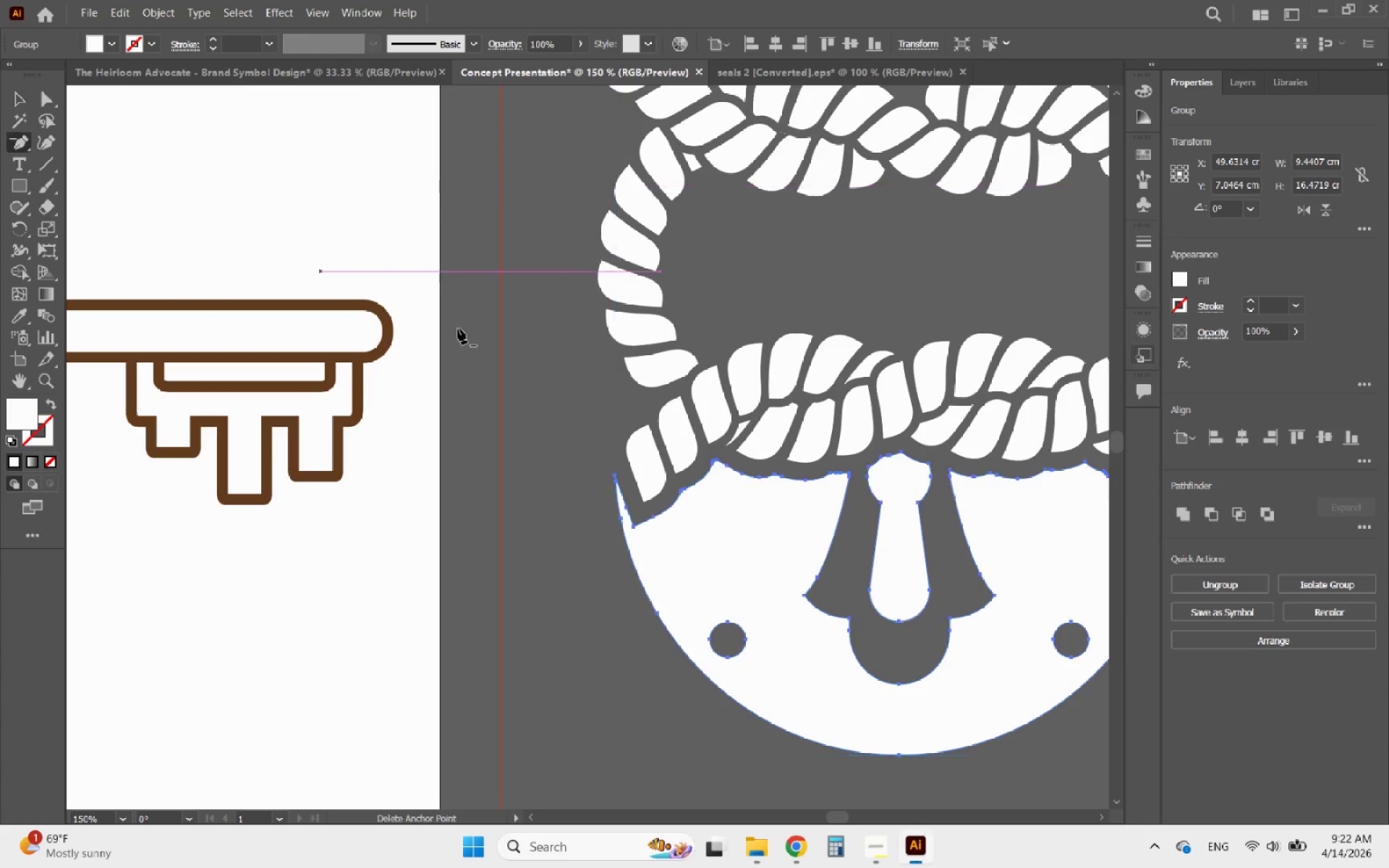 
hold_key(key=AltLeft, duration=0.72)
scroll: coordinate [626, 486], scroll_direction: up, amount: 5.0
 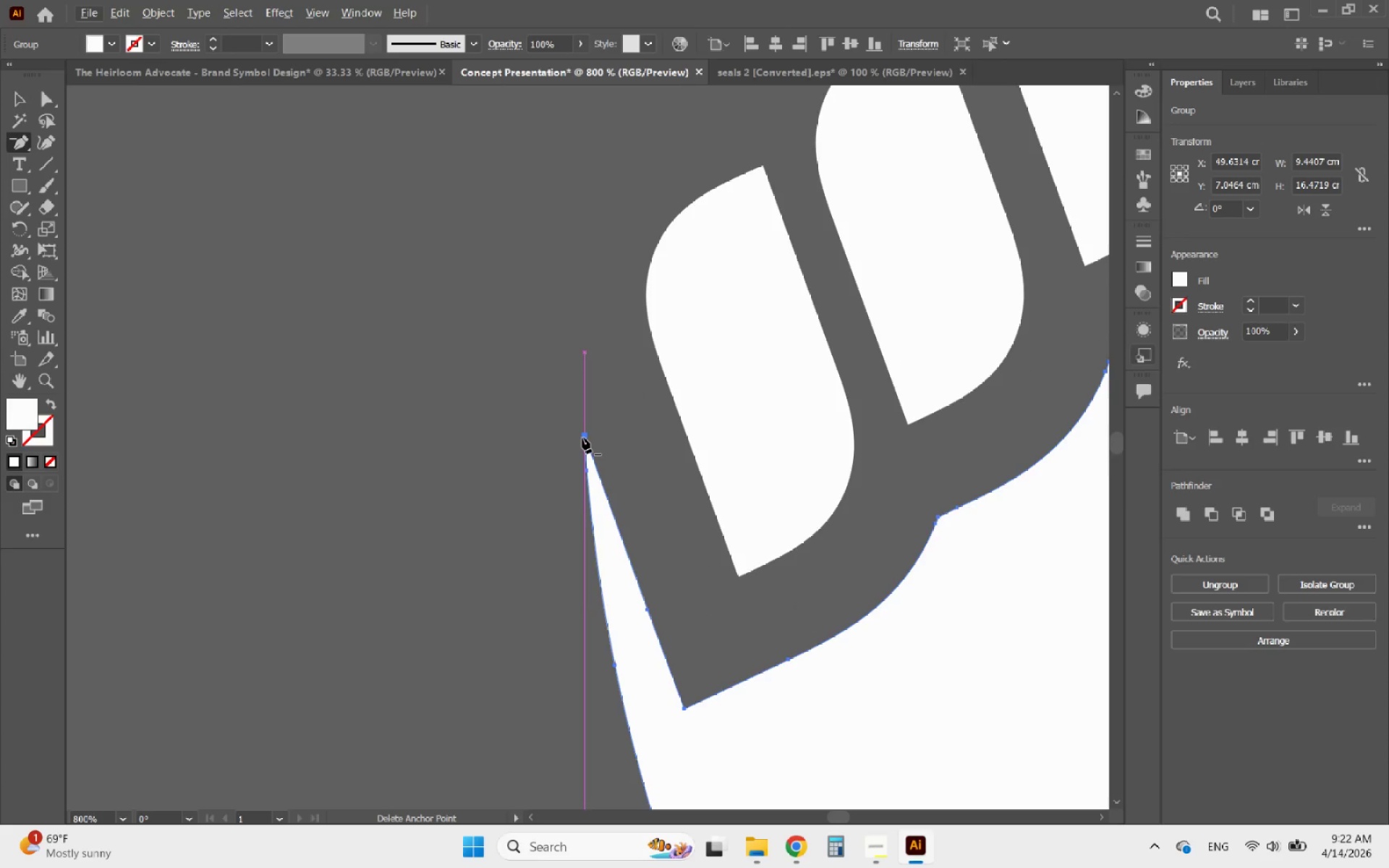 
left_click([585, 435])
 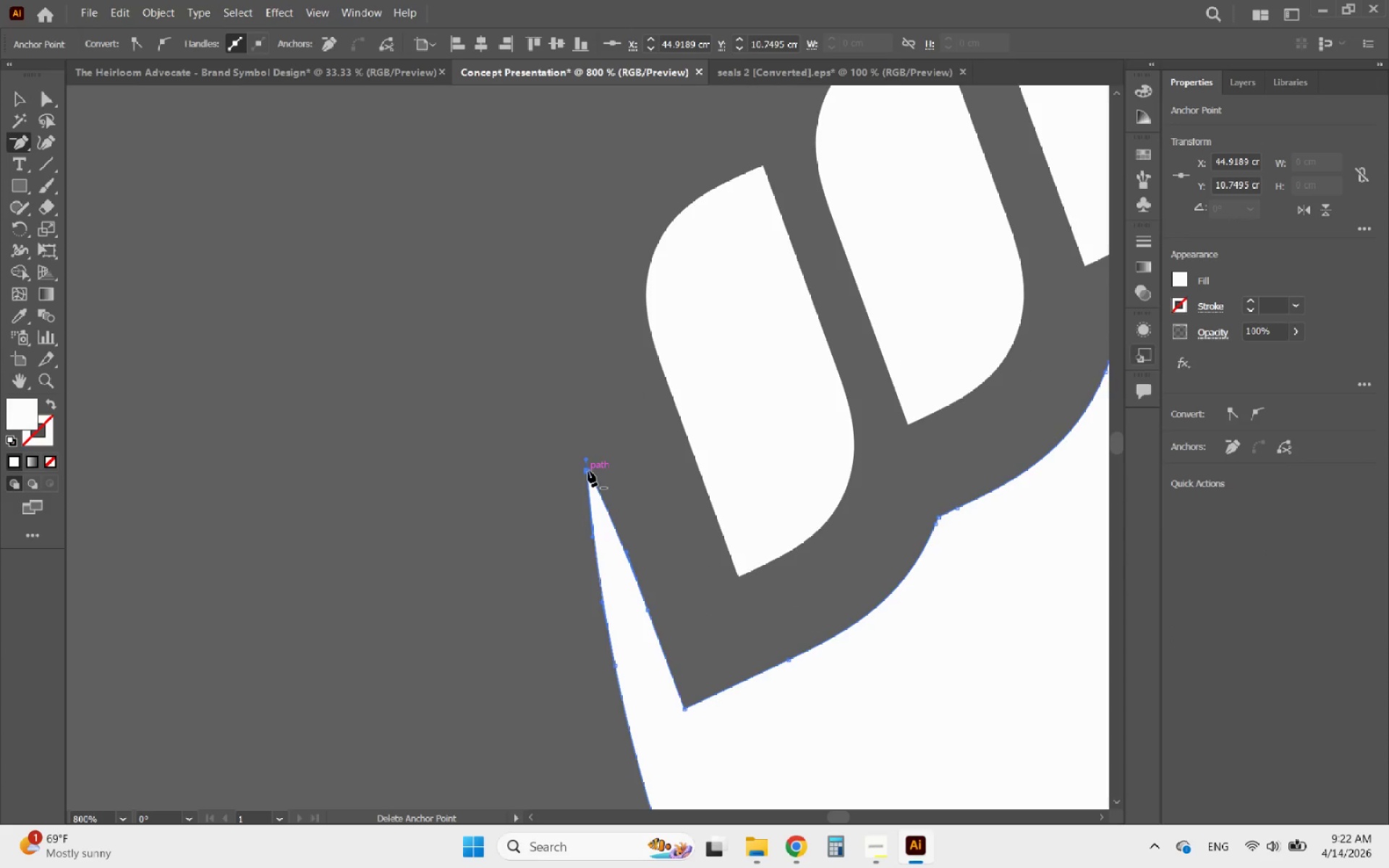 
left_click([588, 471])
 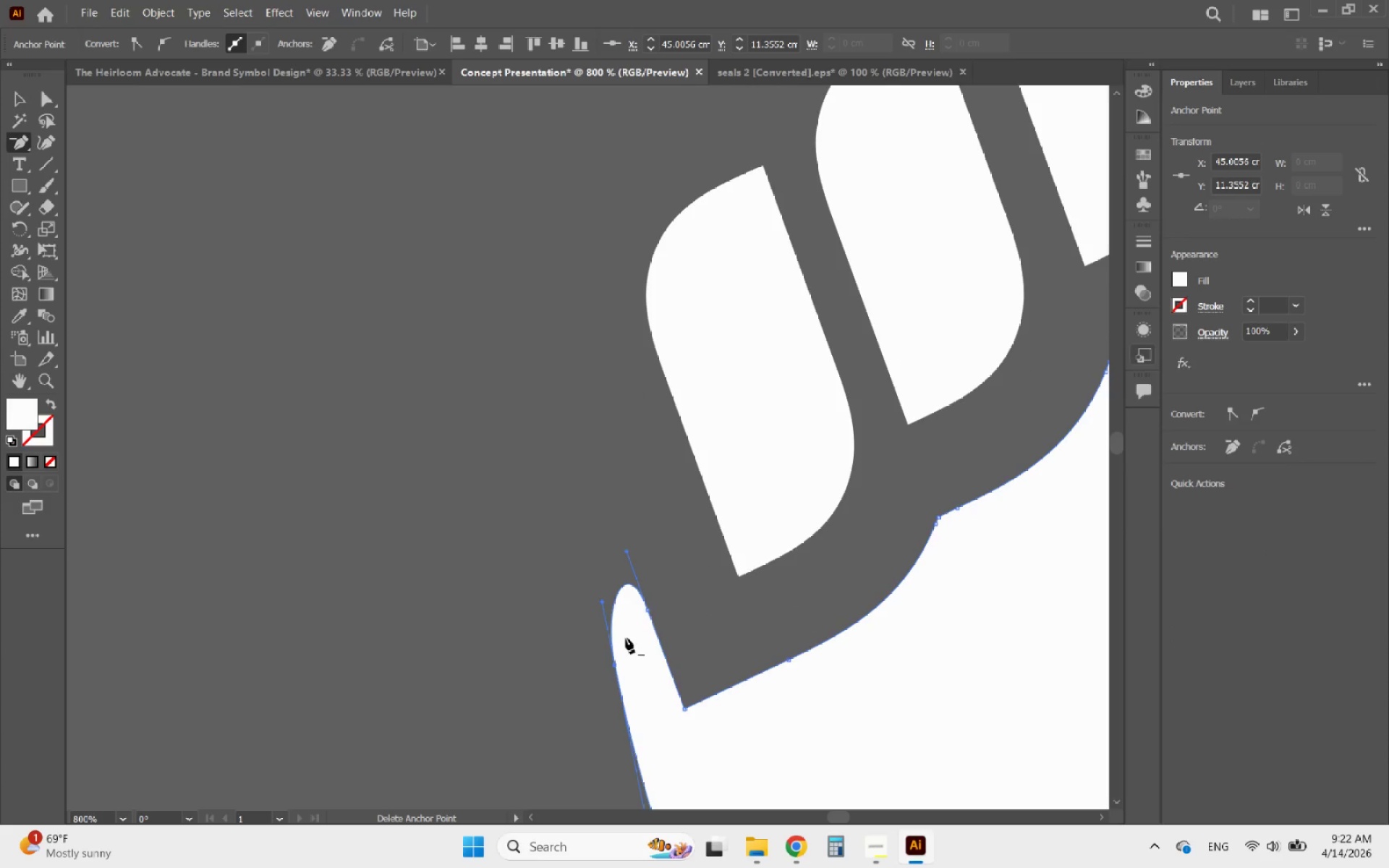 
left_click([647, 613])
 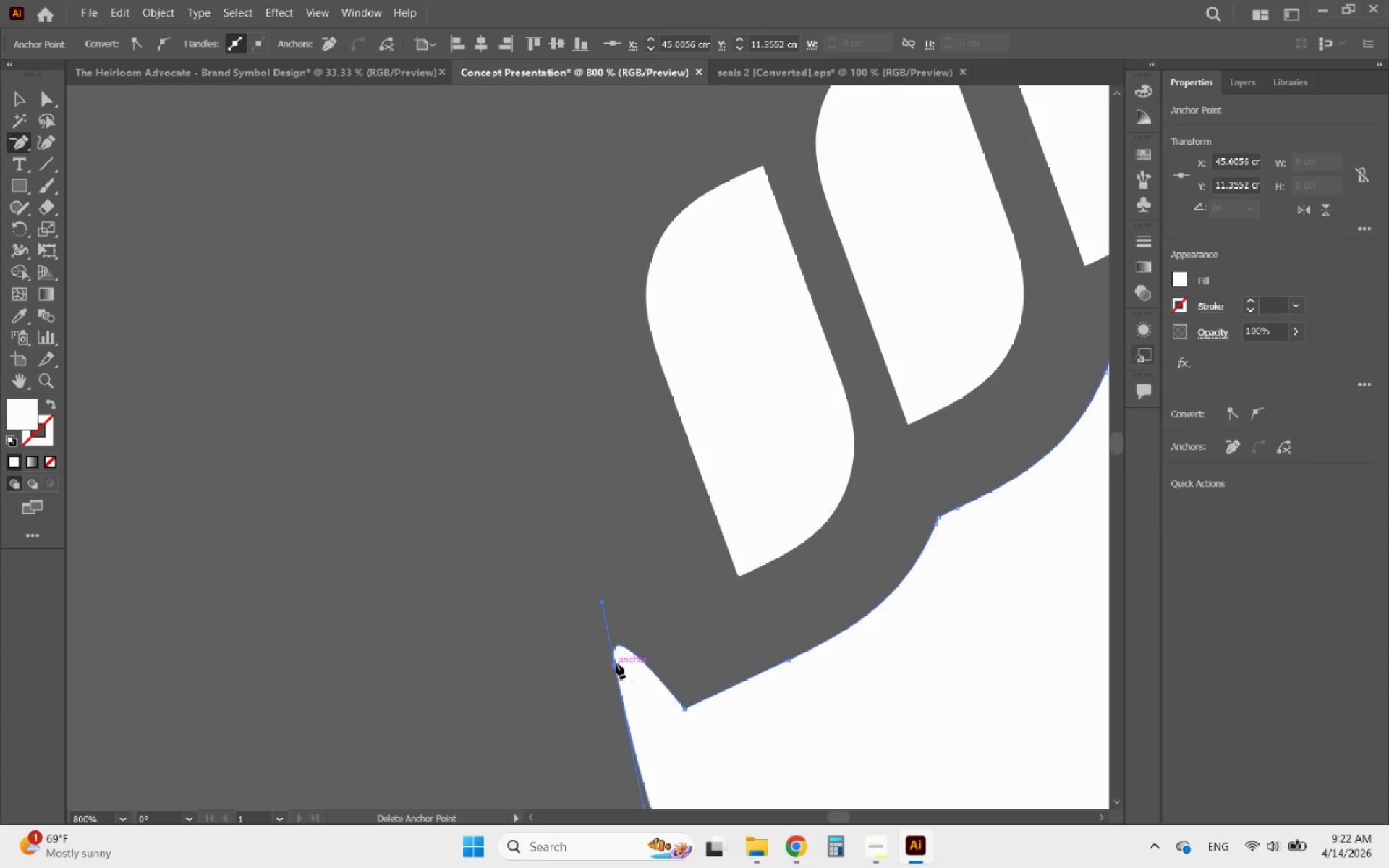 
left_click([615, 664])
 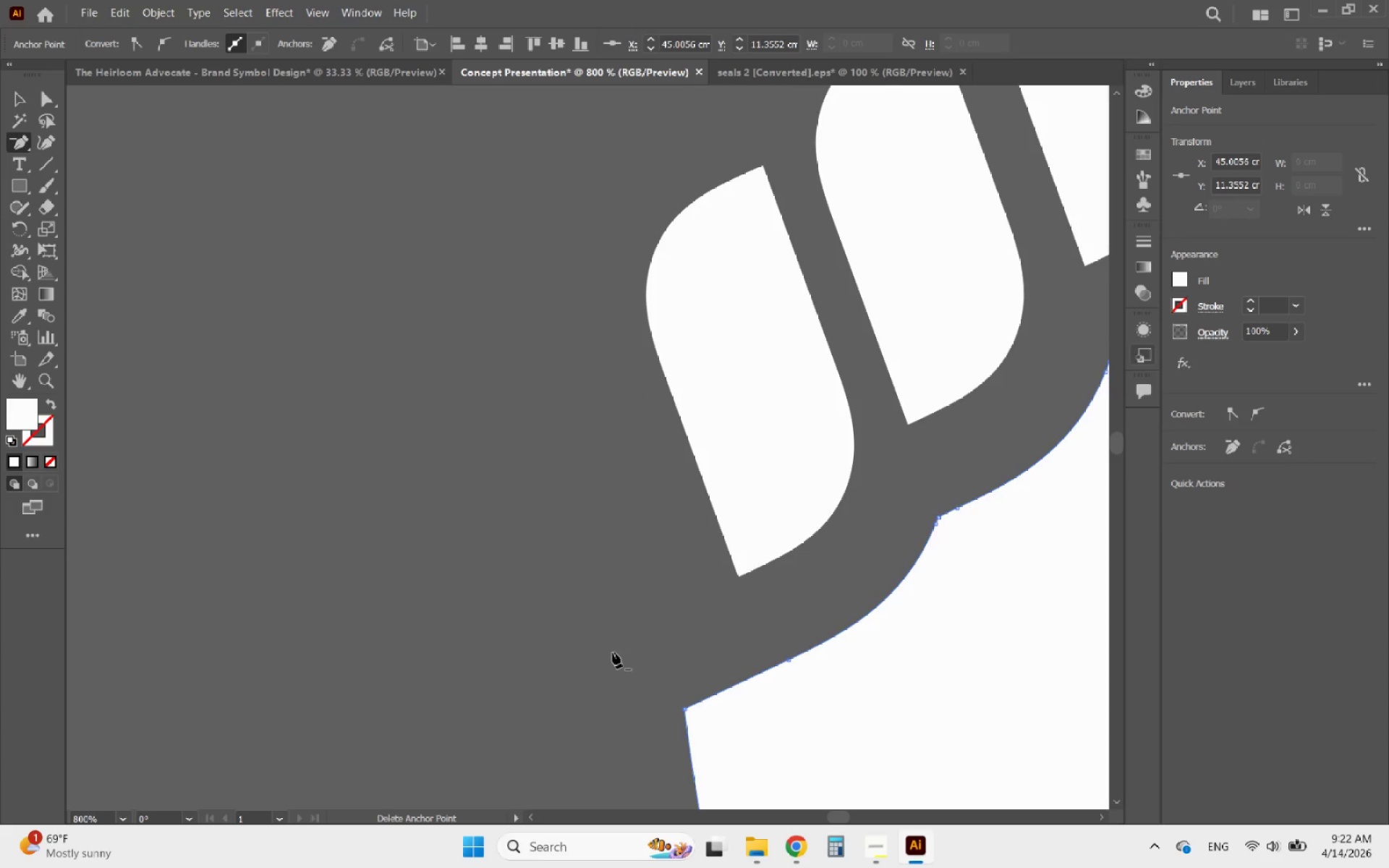 
hold_key(key=AltLeft, duration=0.44)
scroll: coordinate [543, 584], scroll_direction: down, amount: 6.0
 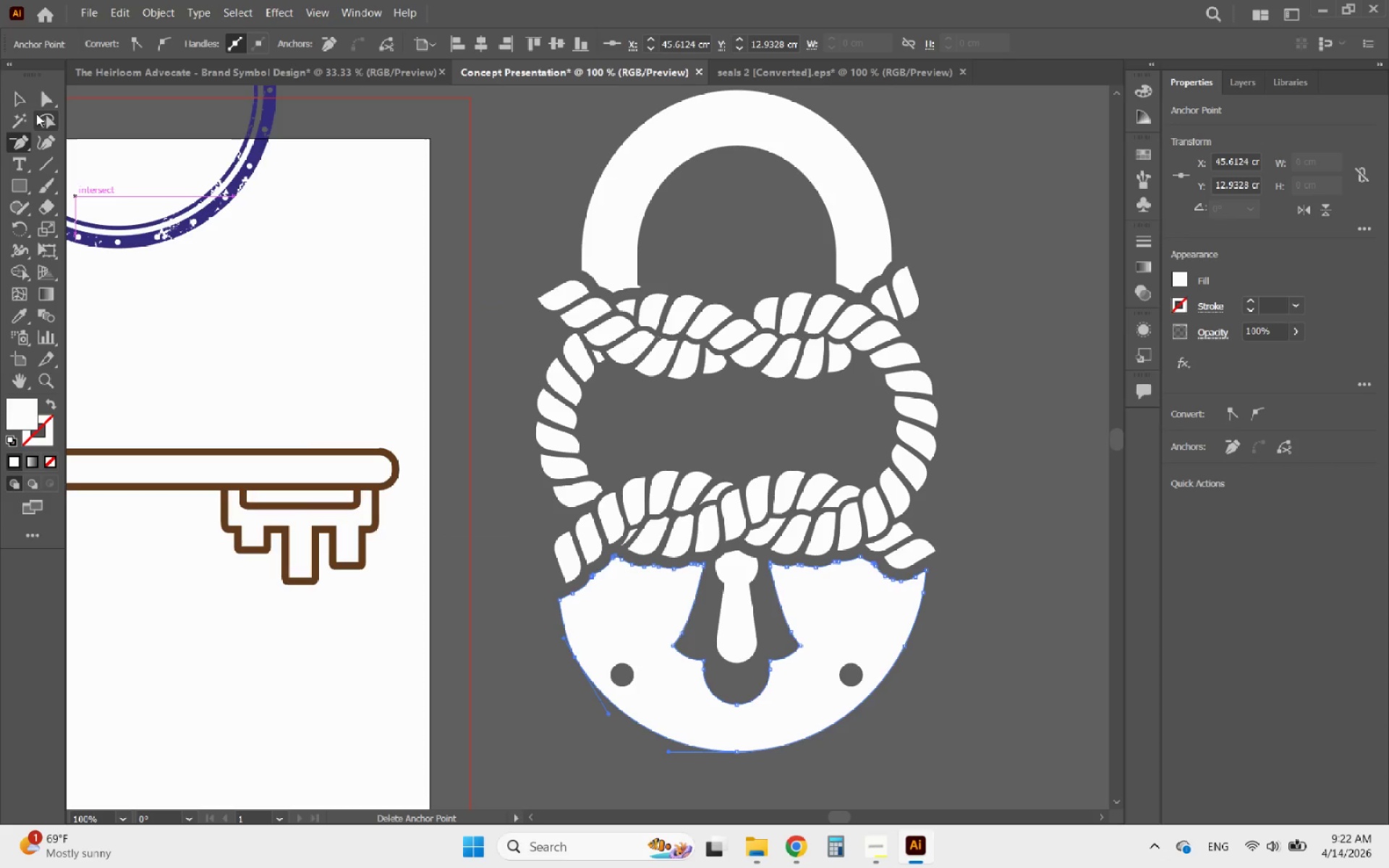 
left_click([22, 103])
 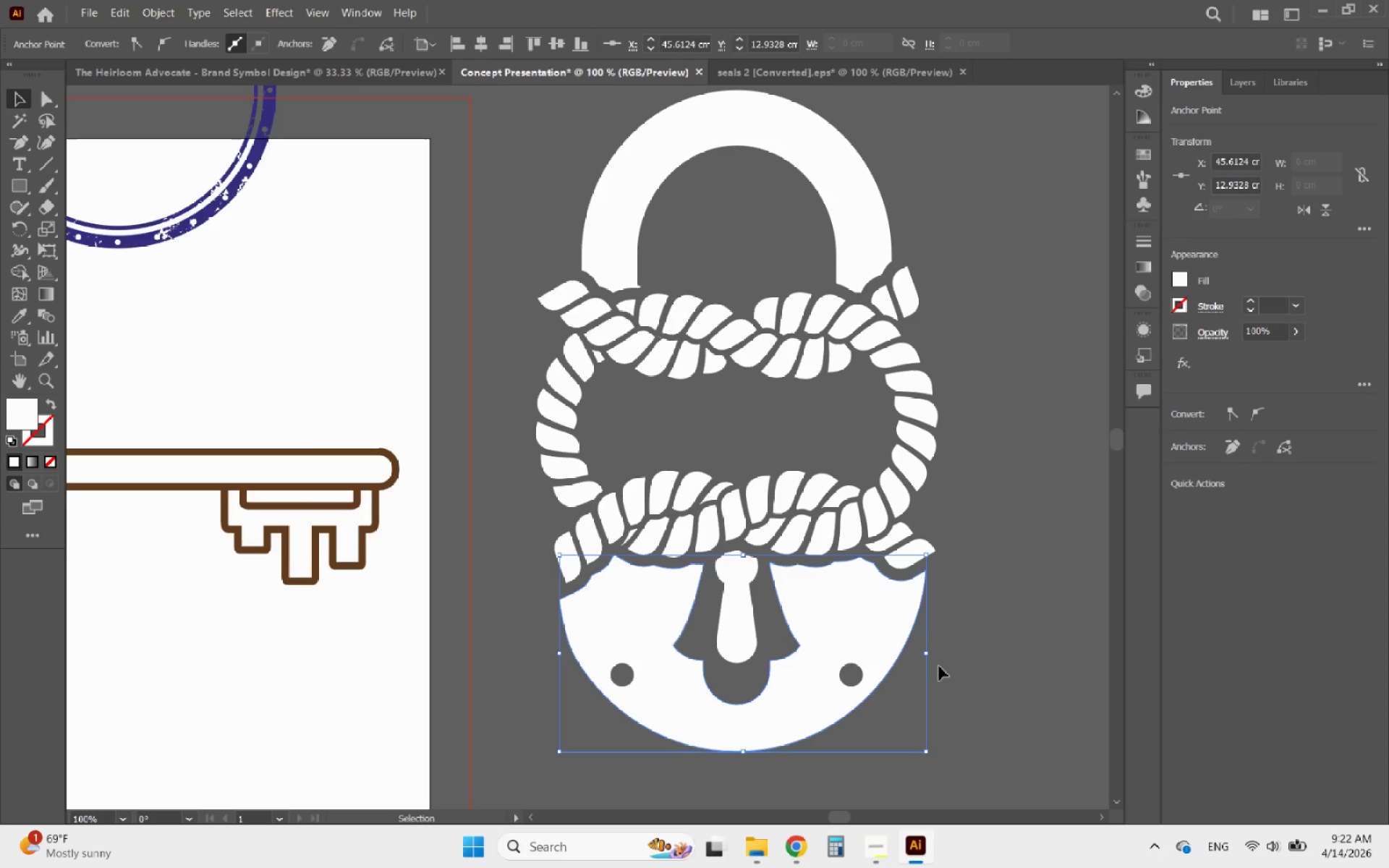 
left_click([969, 665])
 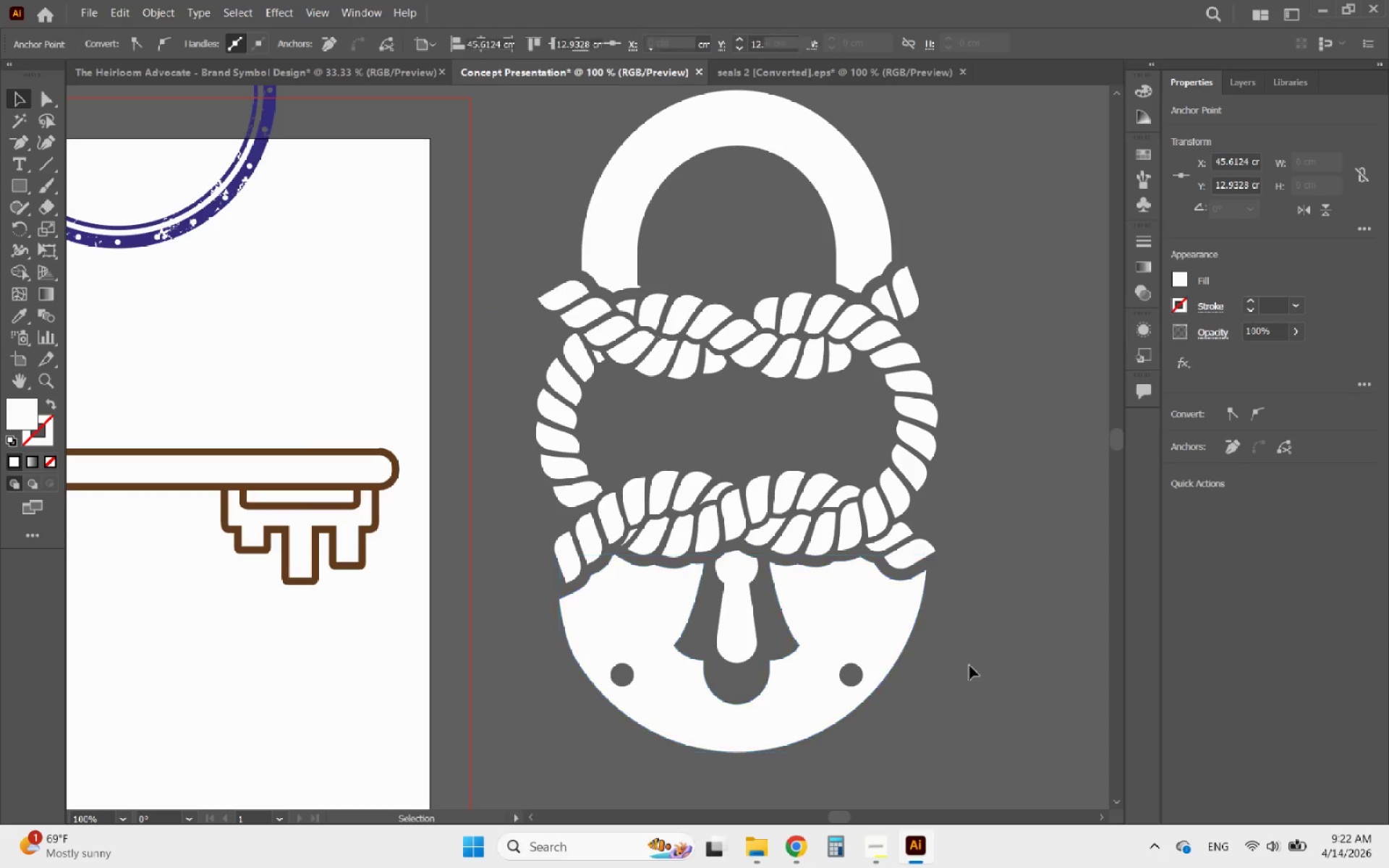 
hold_key(key=AltLeft, duration=0.41)
 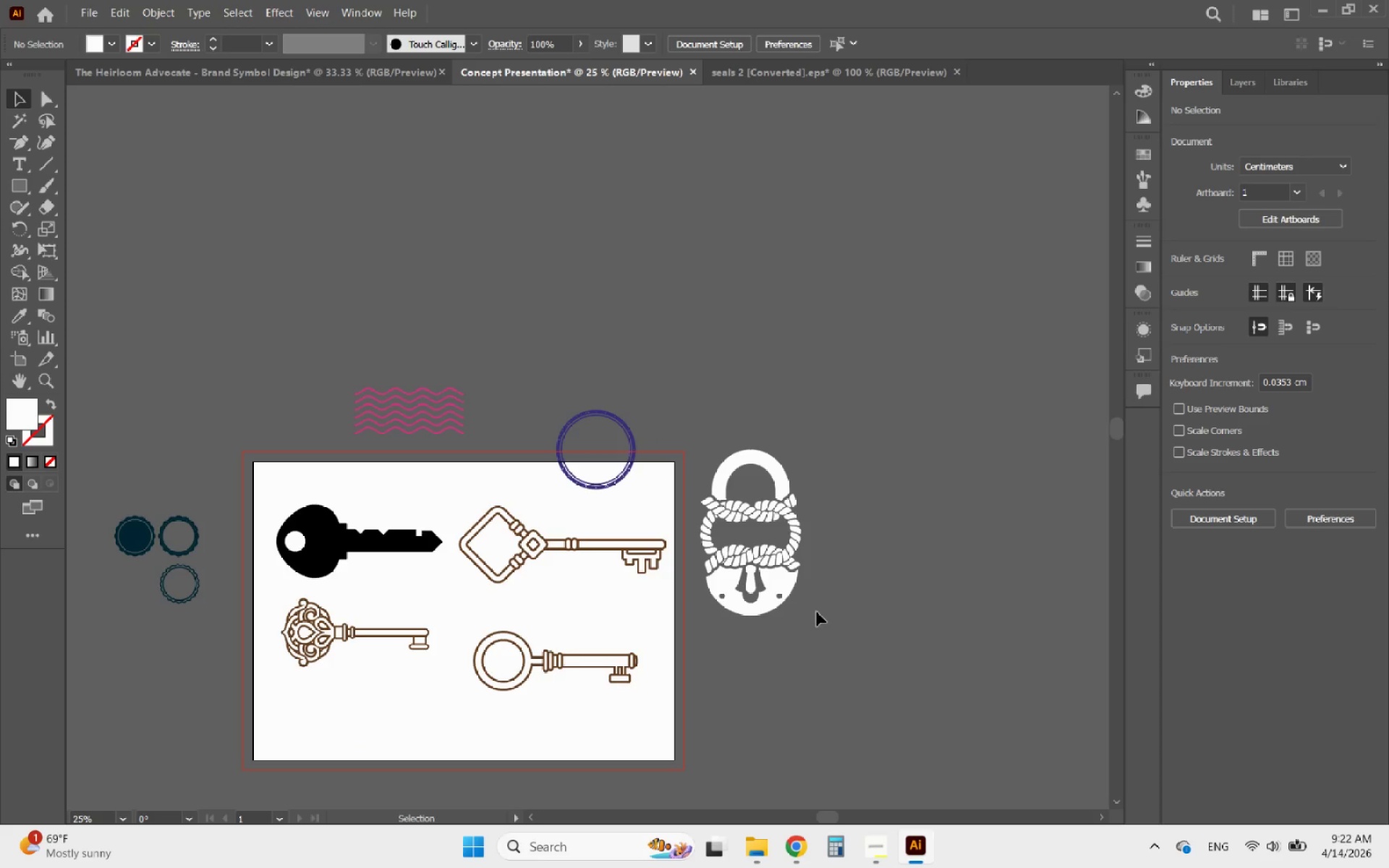 
double_click([817, 612])
 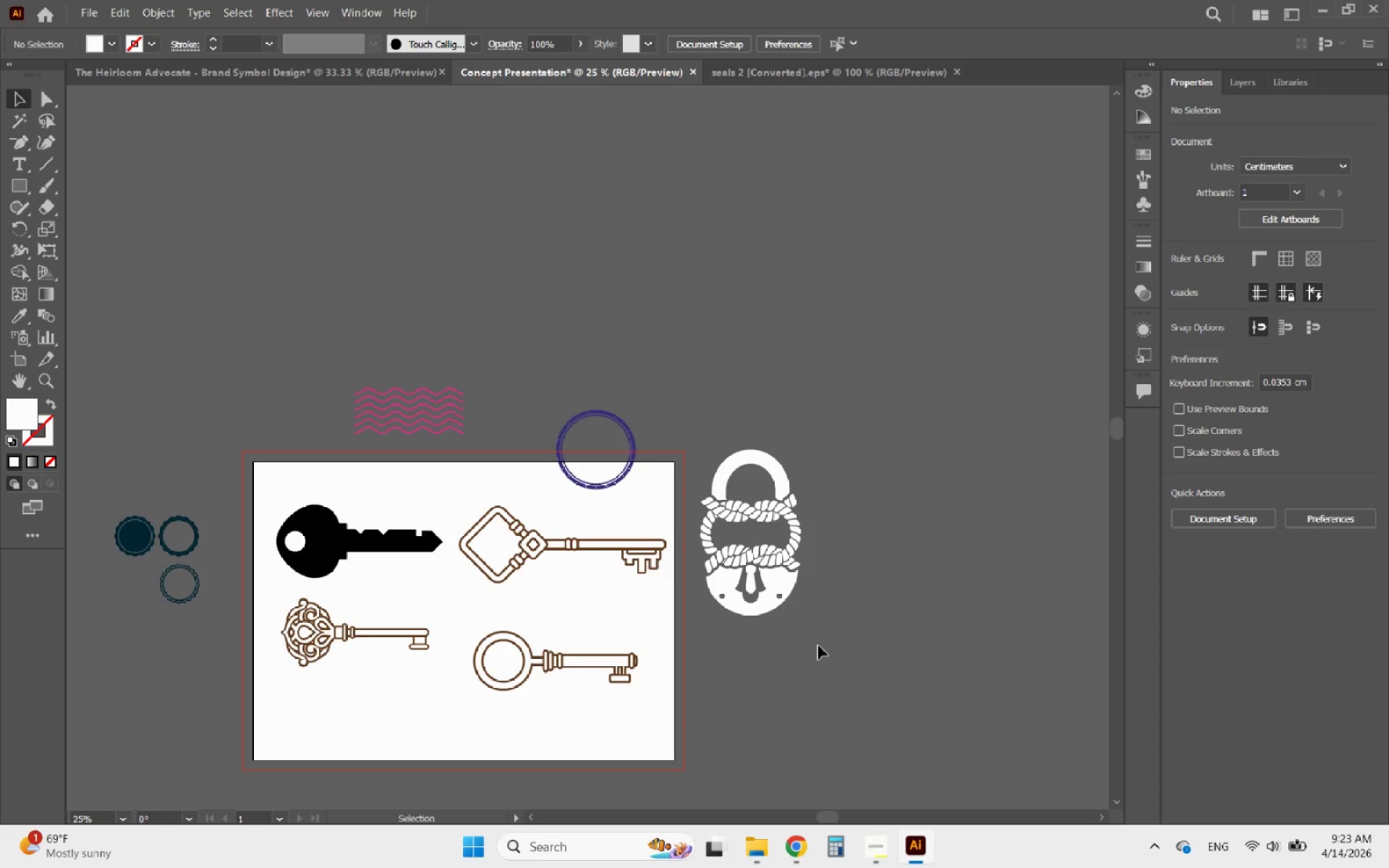 
scroll: coordinate [755, 571], scroll_direction: down, amount: 4.0
 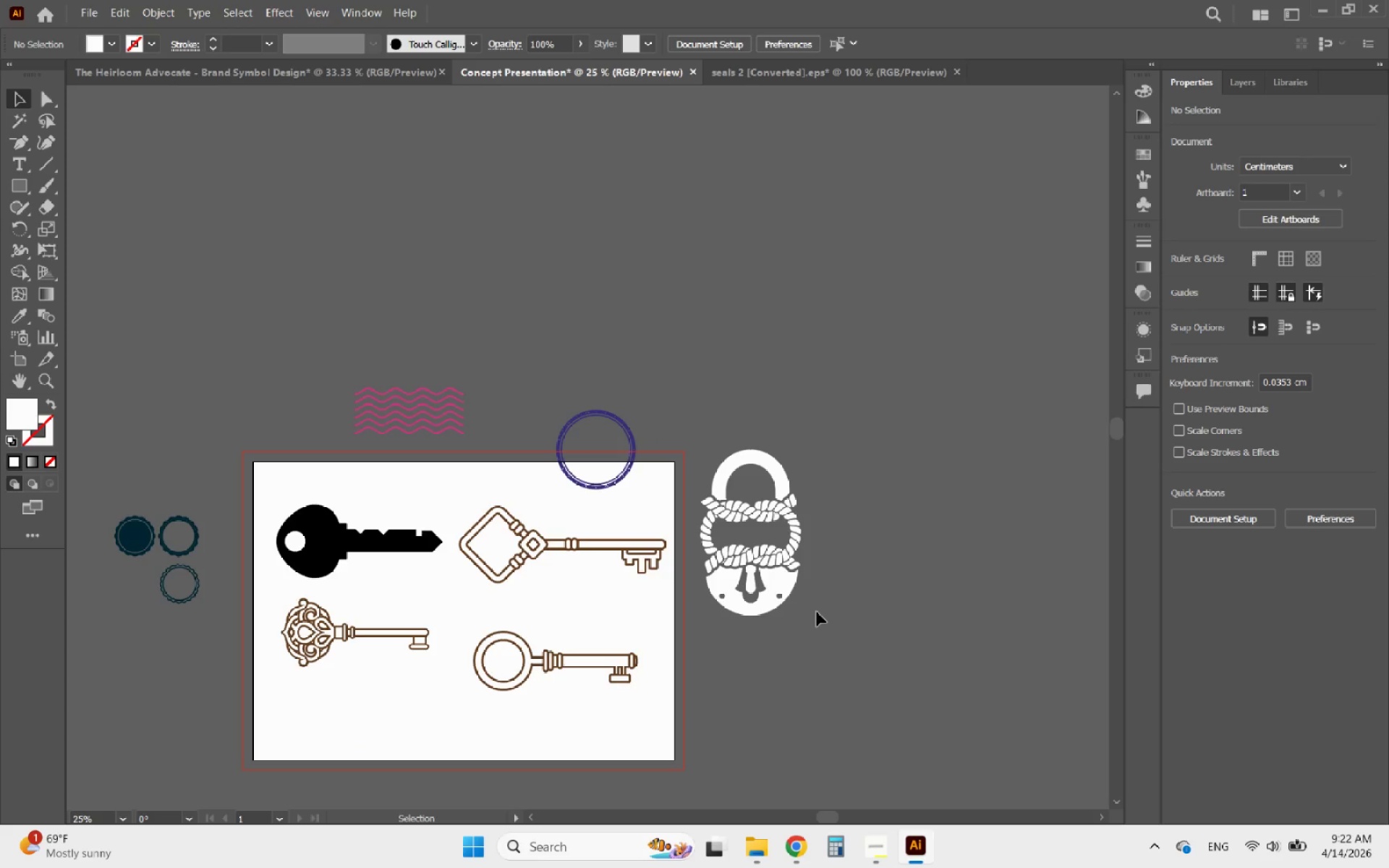 
left_click_drag(start_coordinate=[822, 646], to_coordinate=[705, 446])
 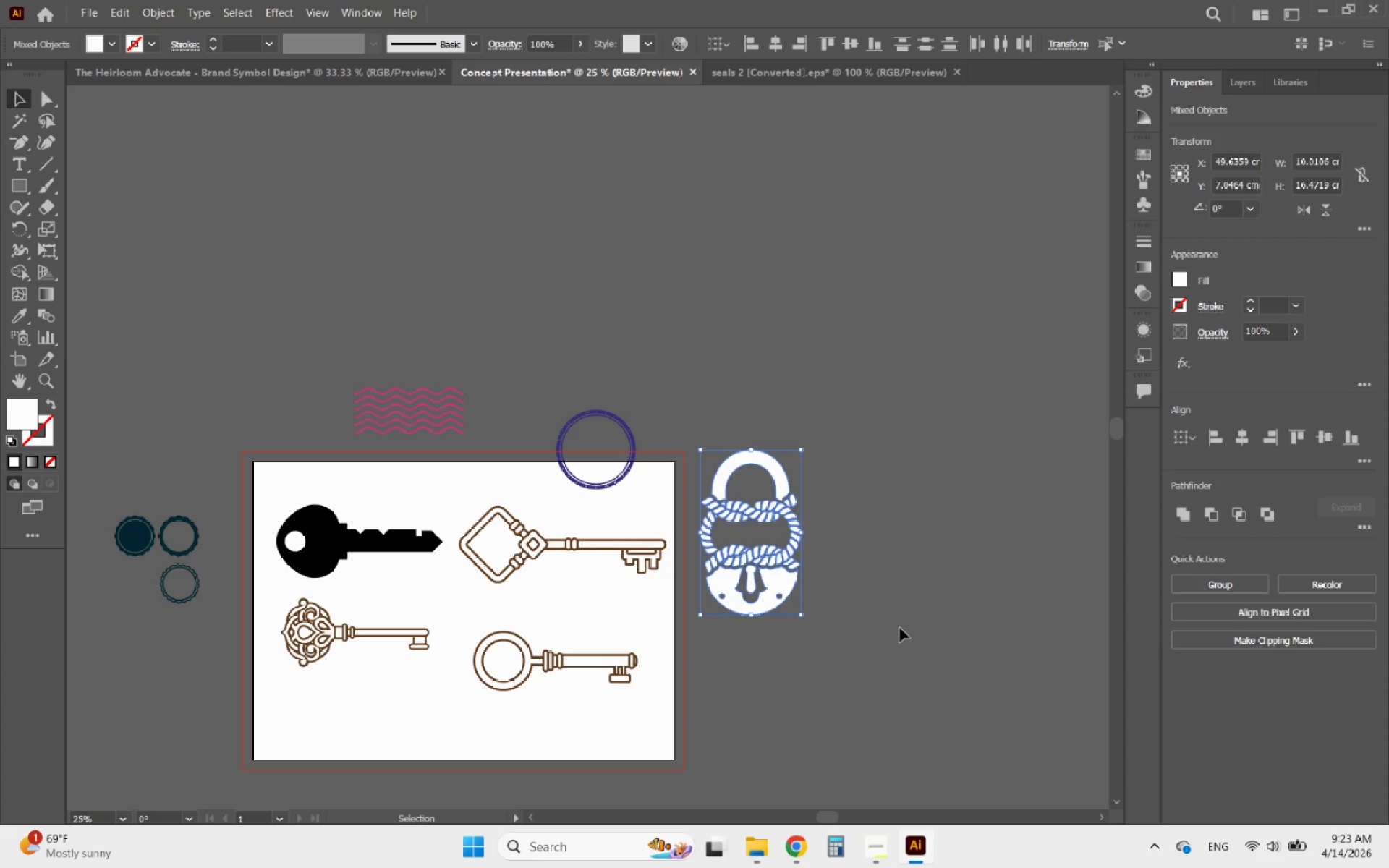 
hold_key(key=AltLeft, duration=1.0)
 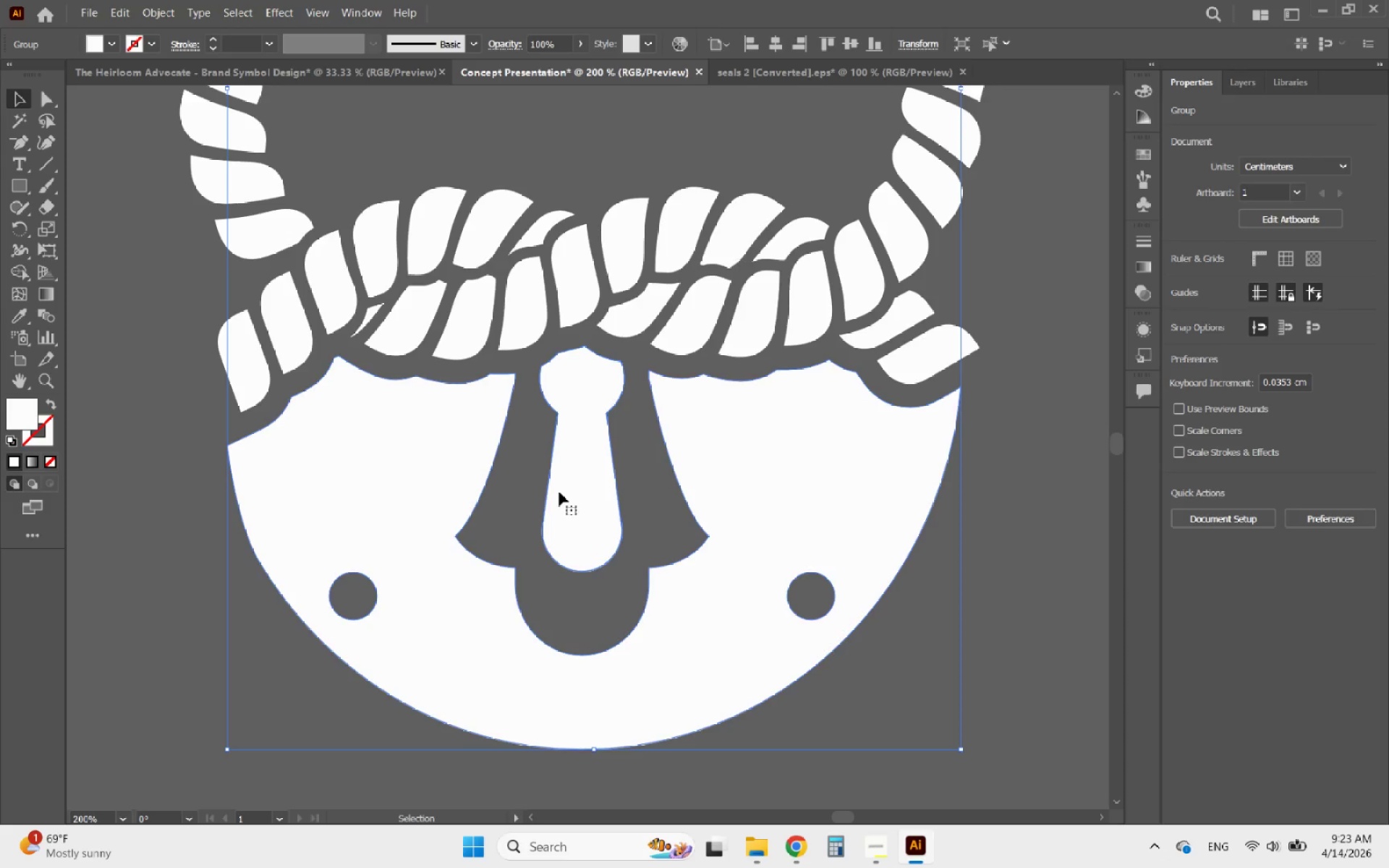 
left_click([559, 492])
 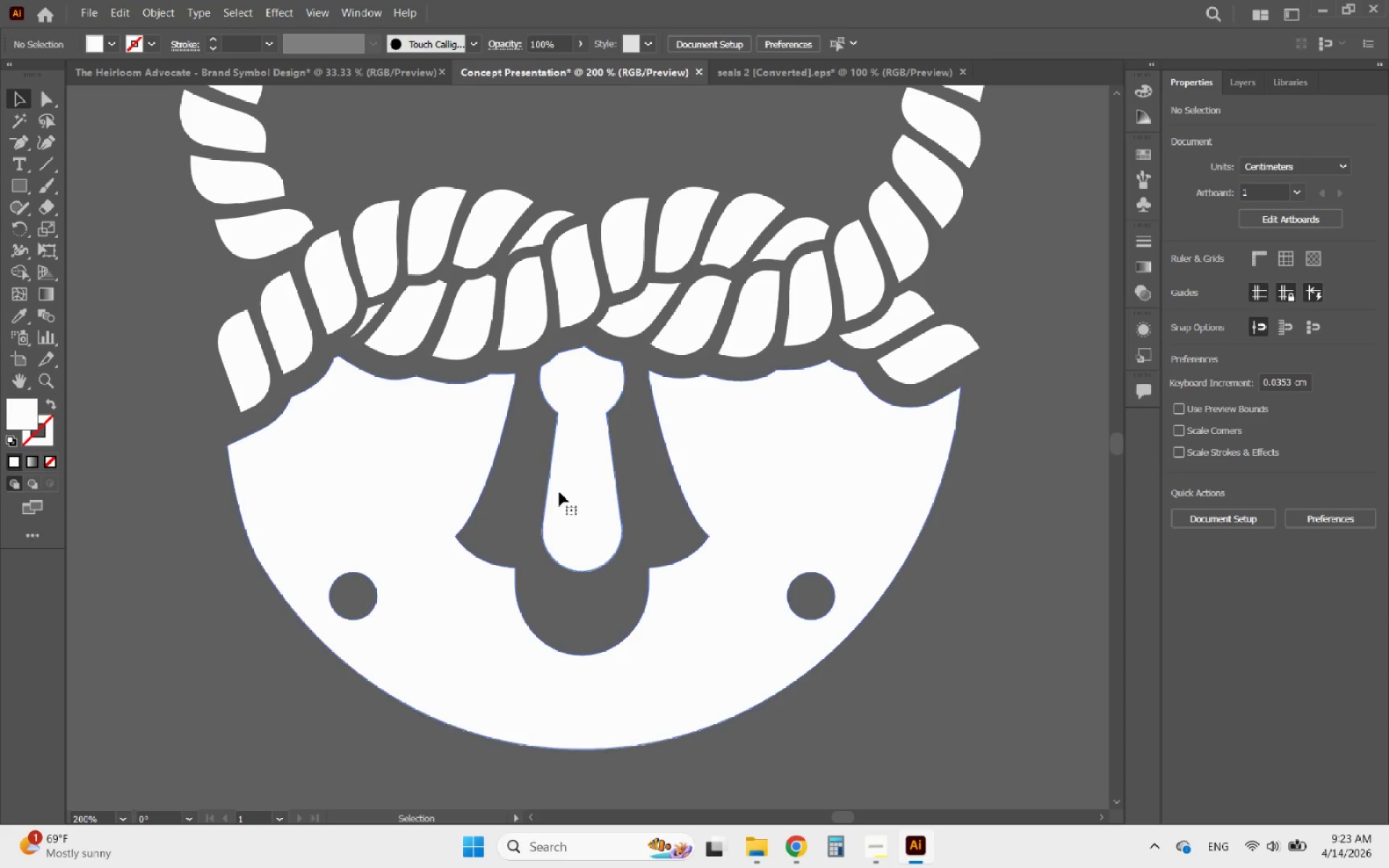 
scroll: coordinate [554, 494], scroll_direction: up, amount: 6.0
 